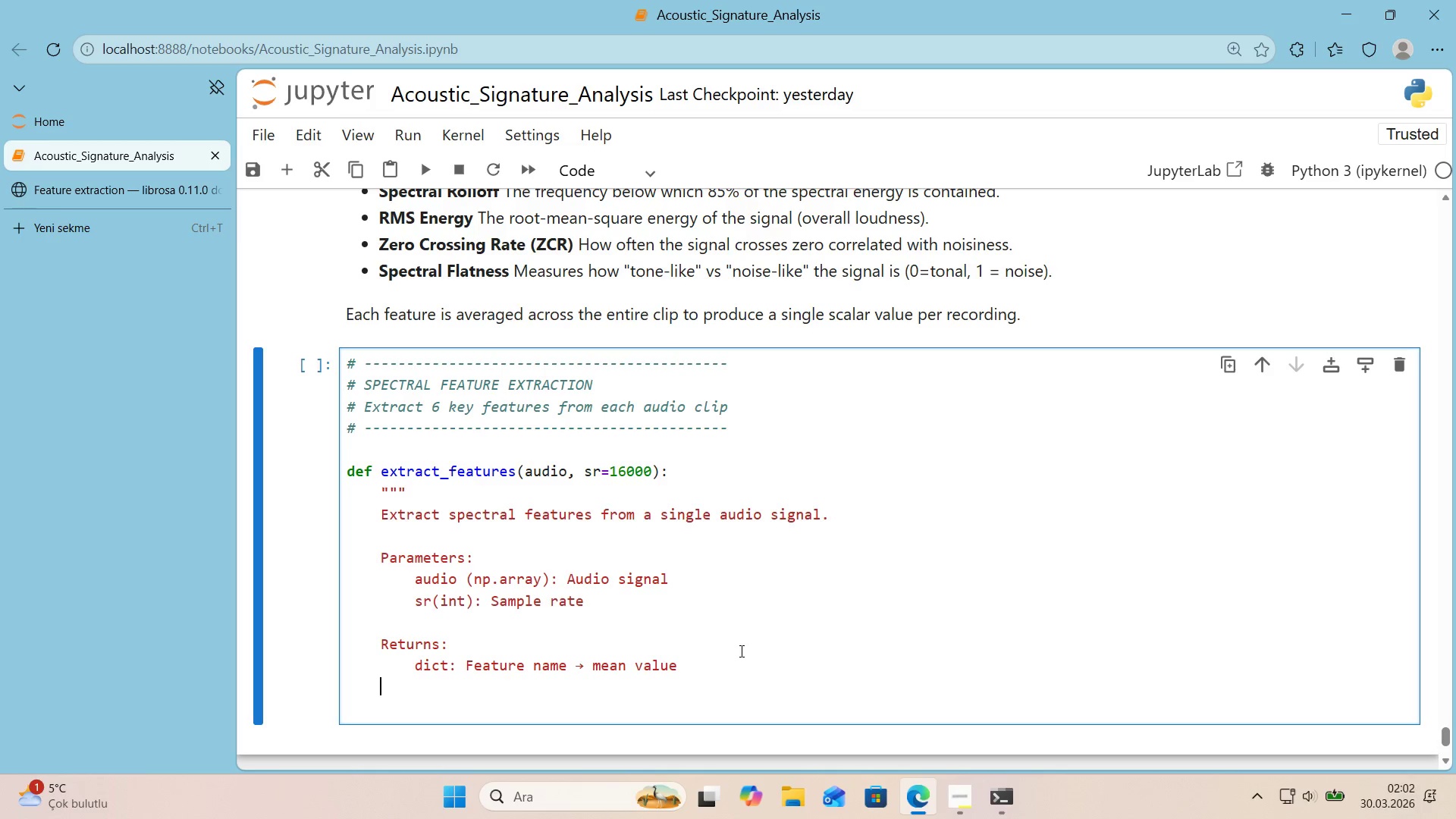 
key(Backquote)
 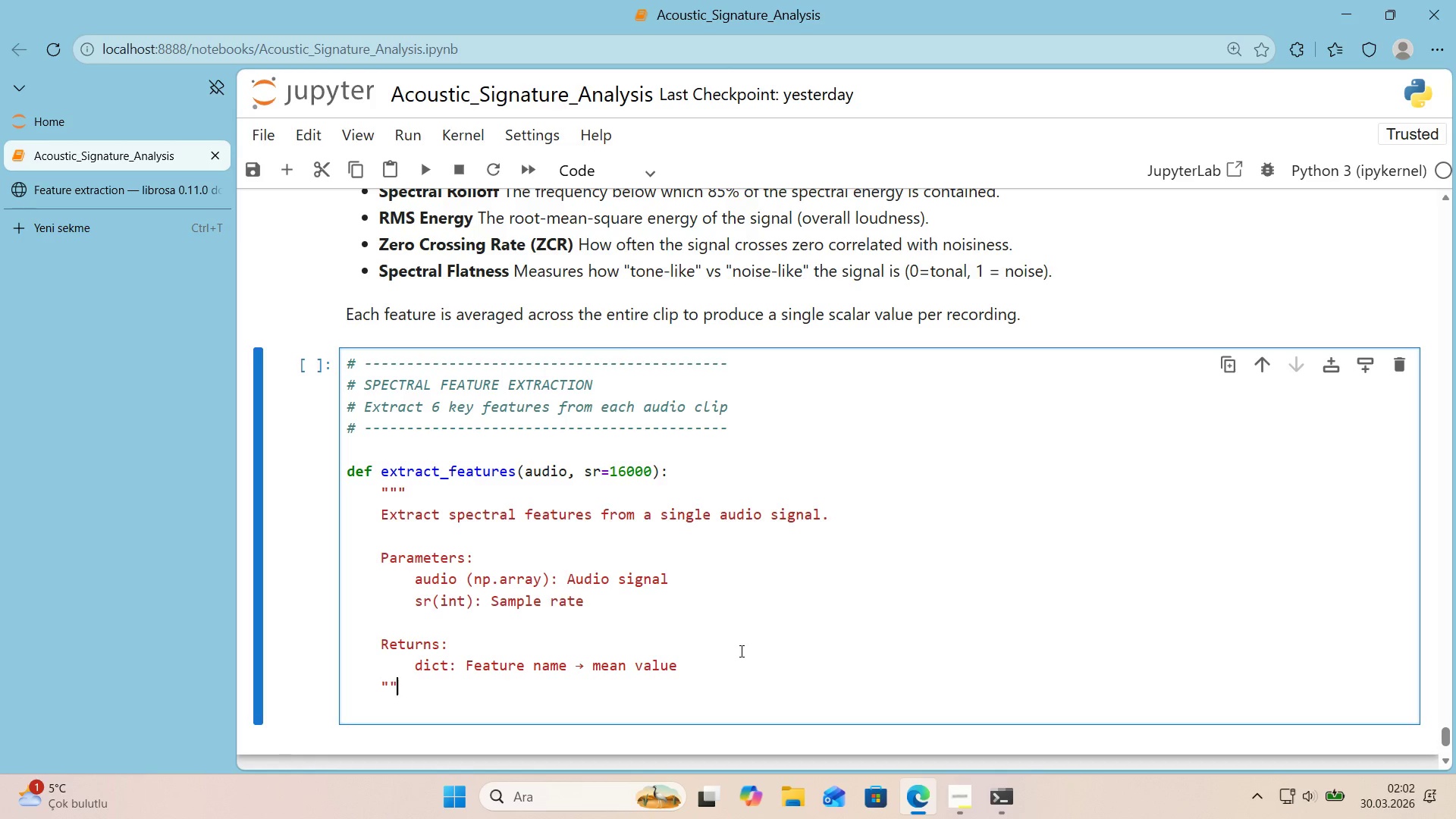 
key(Backquote)
 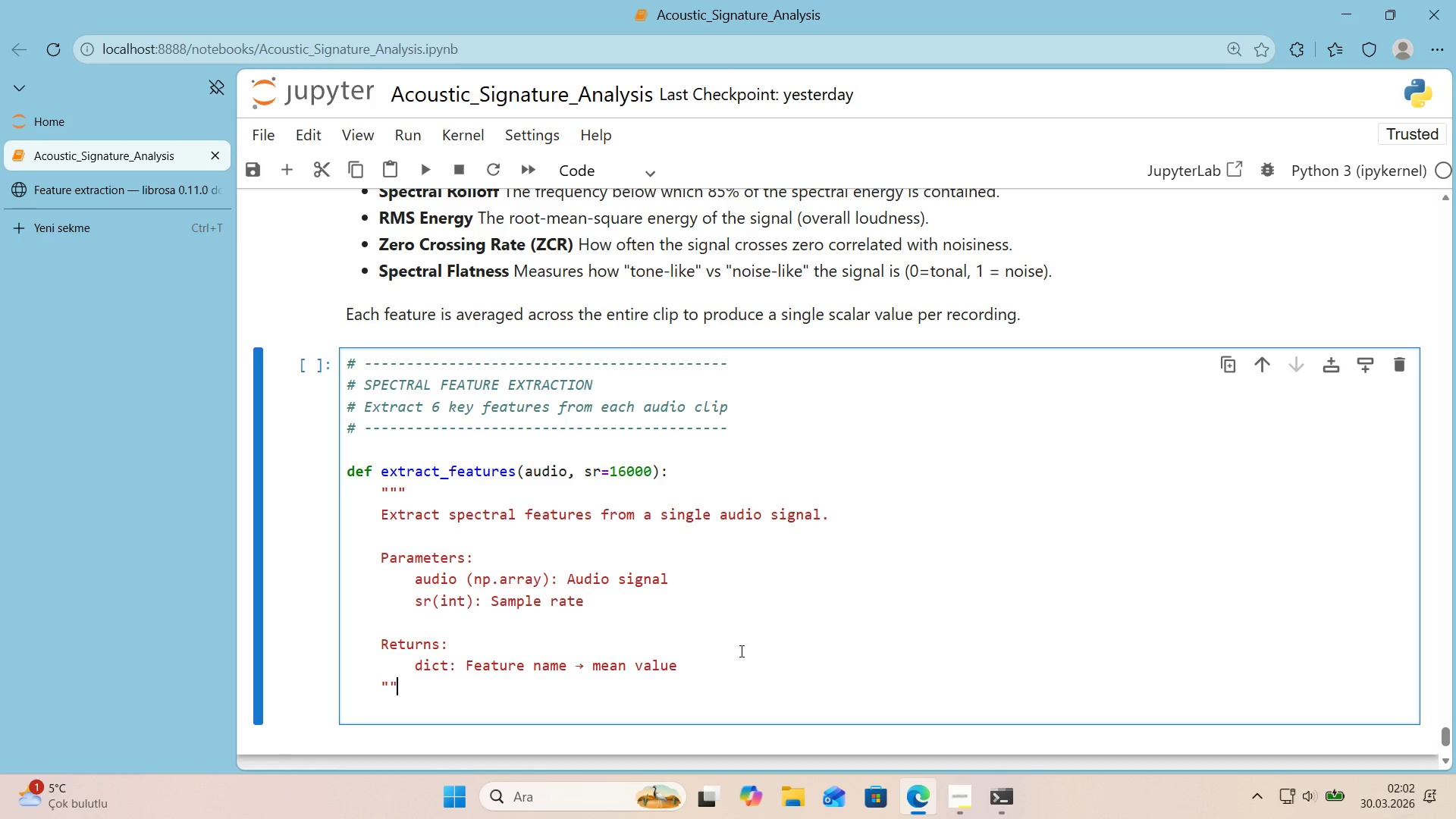 
key(Backquote)
 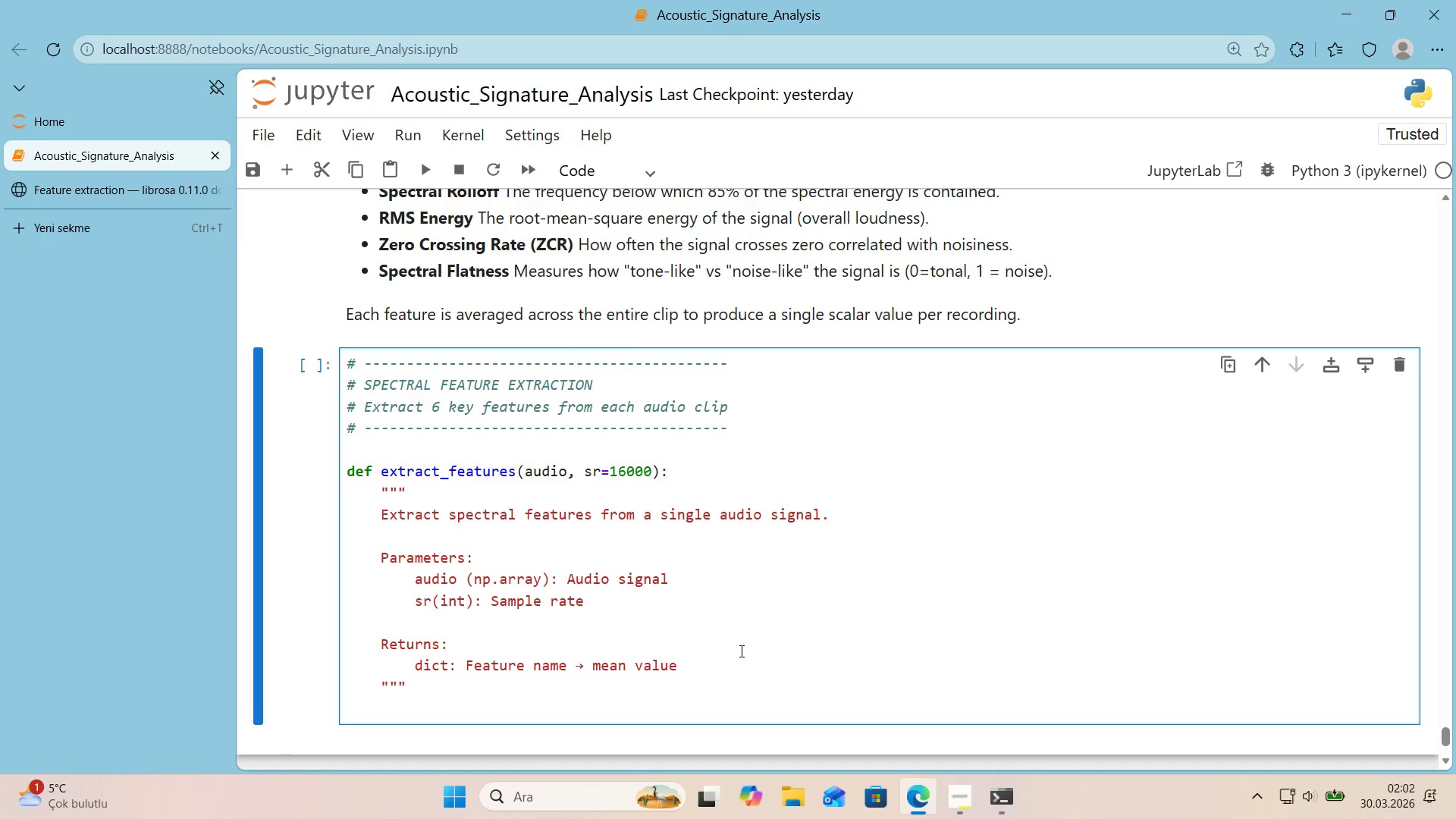 
key(Enter)
 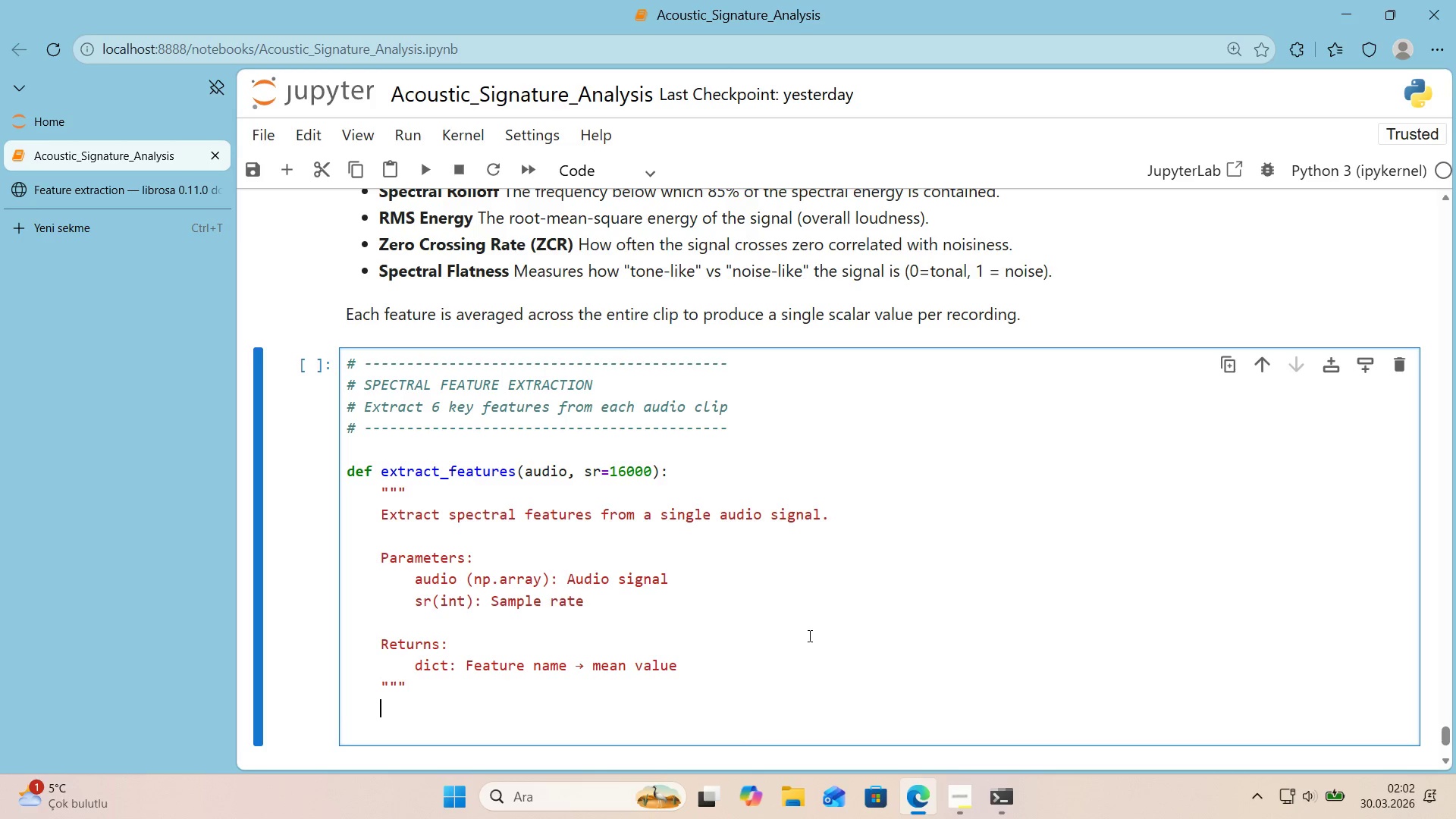 
key(F)
 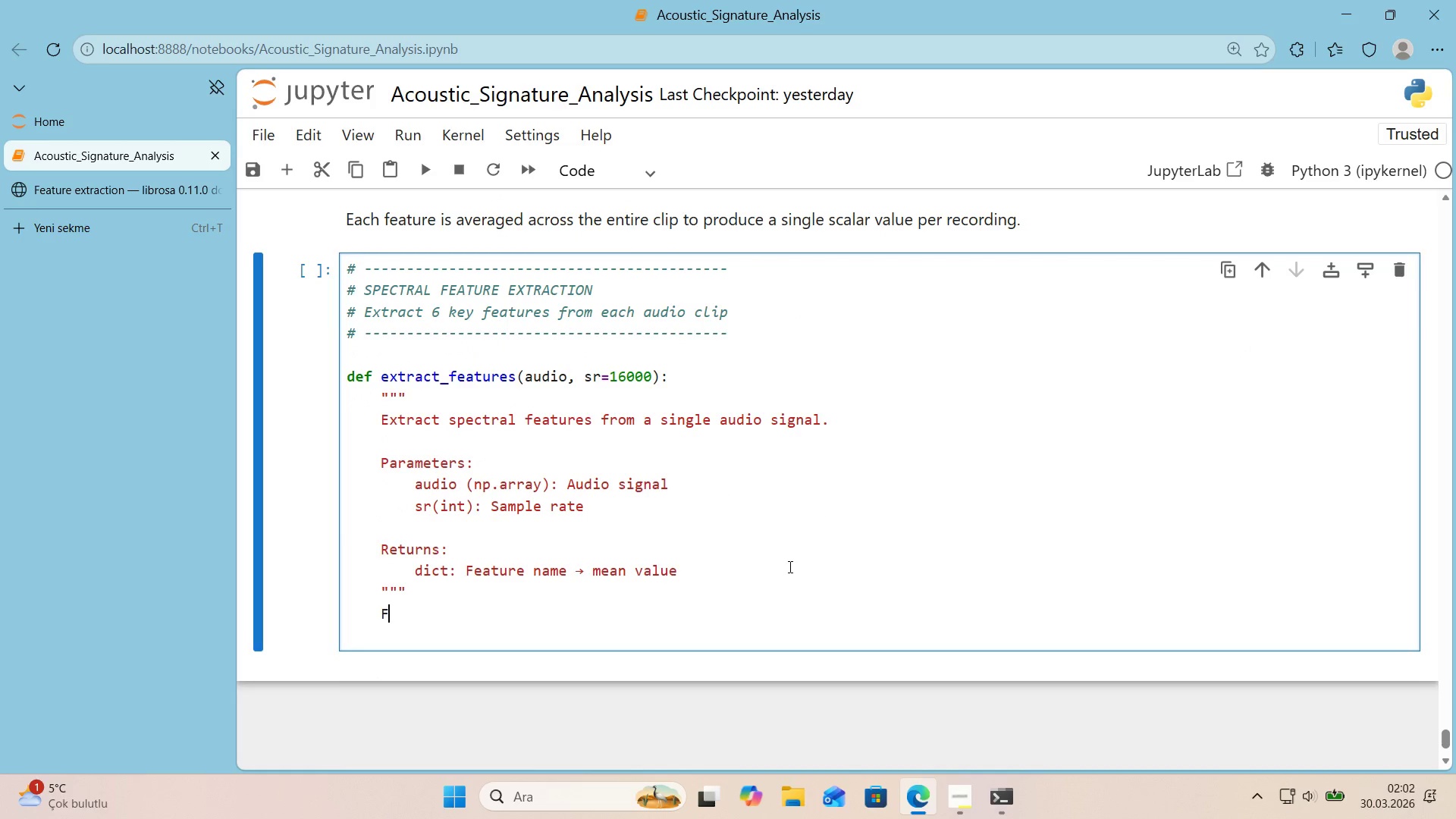 
scroll: coordinate [802, 585], scroll_direction: down, amount: 1.0
 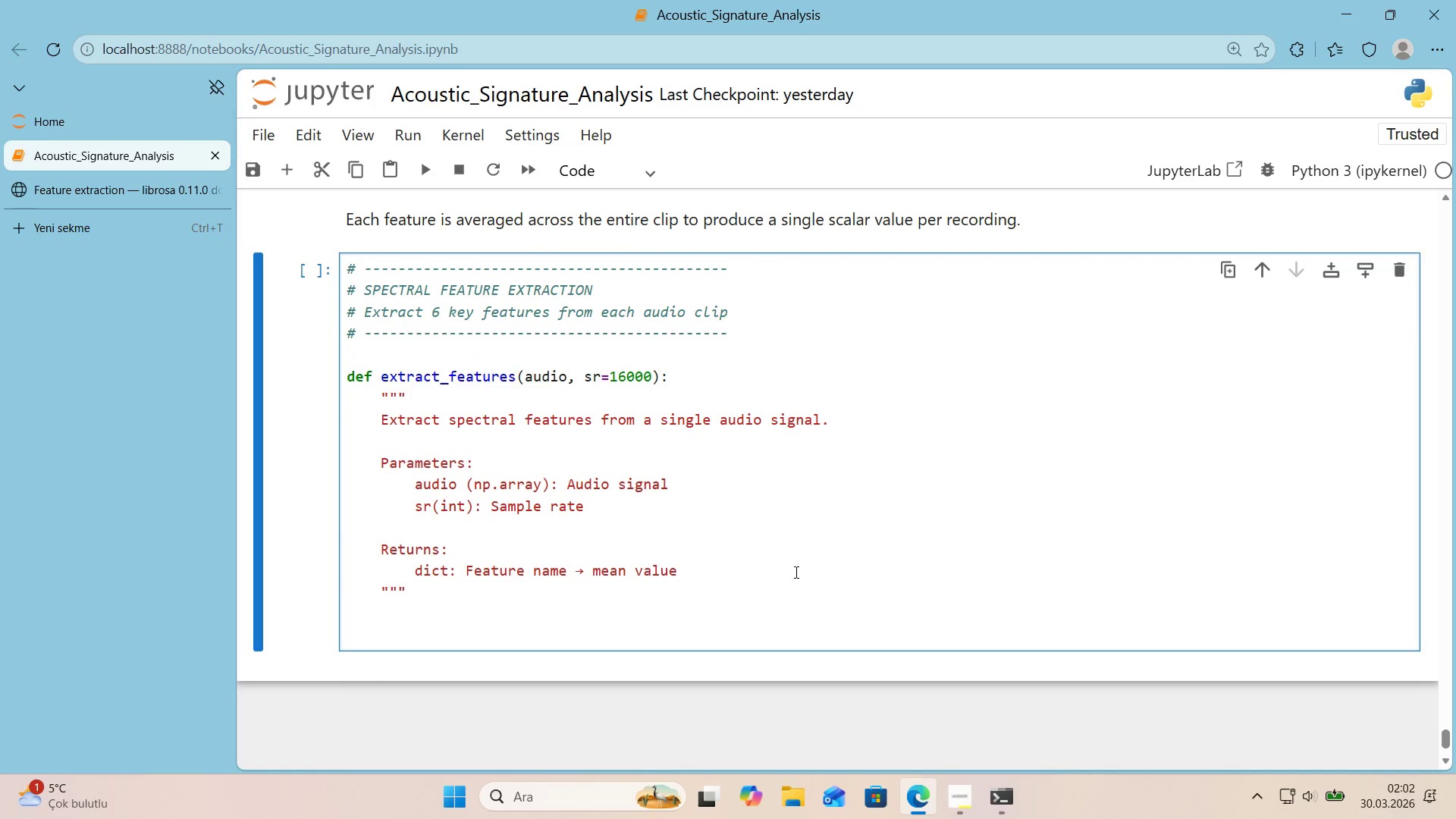 
key(Backspace)
type(features ) )
 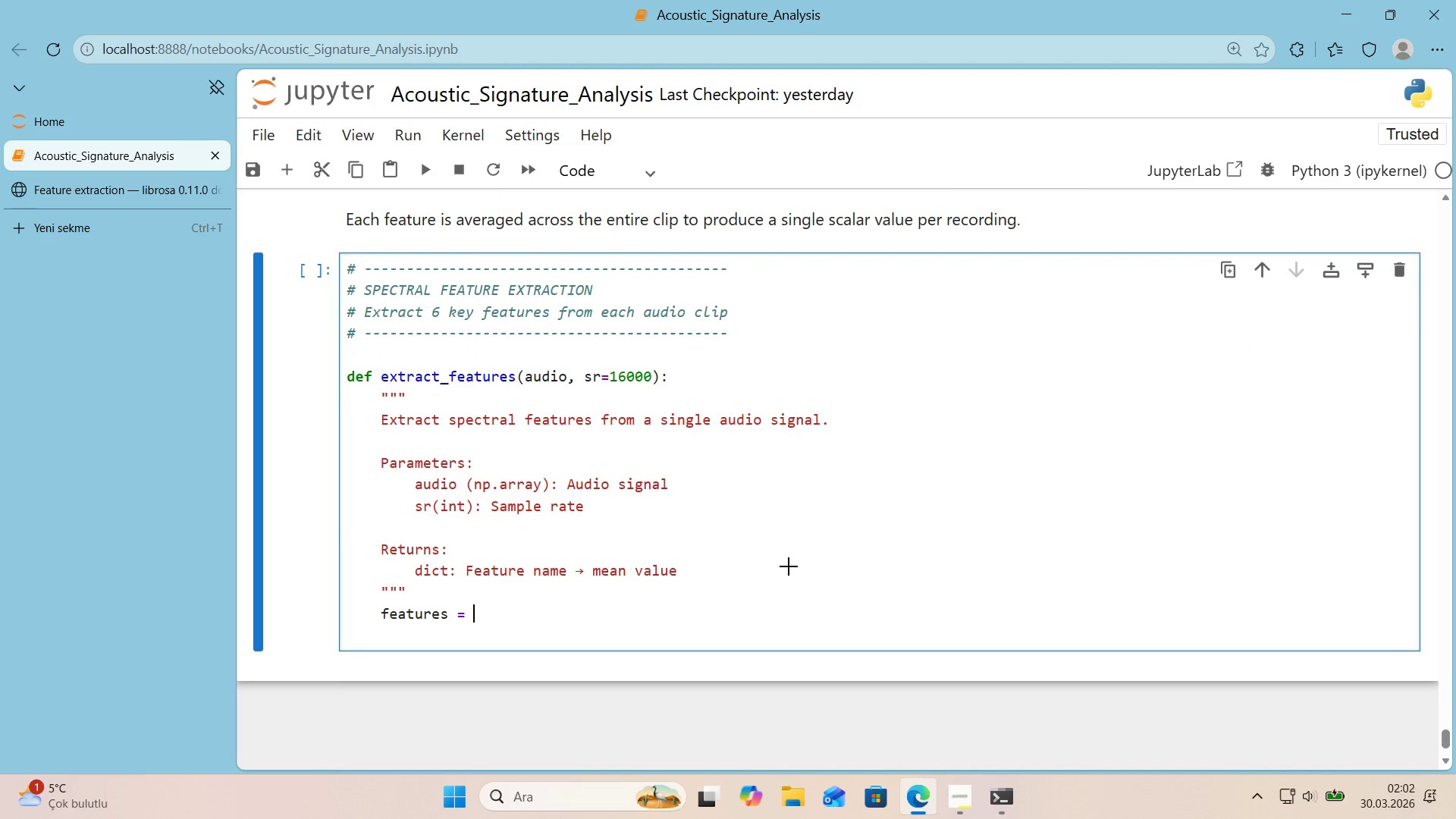 
key(Alt+Control+7)
 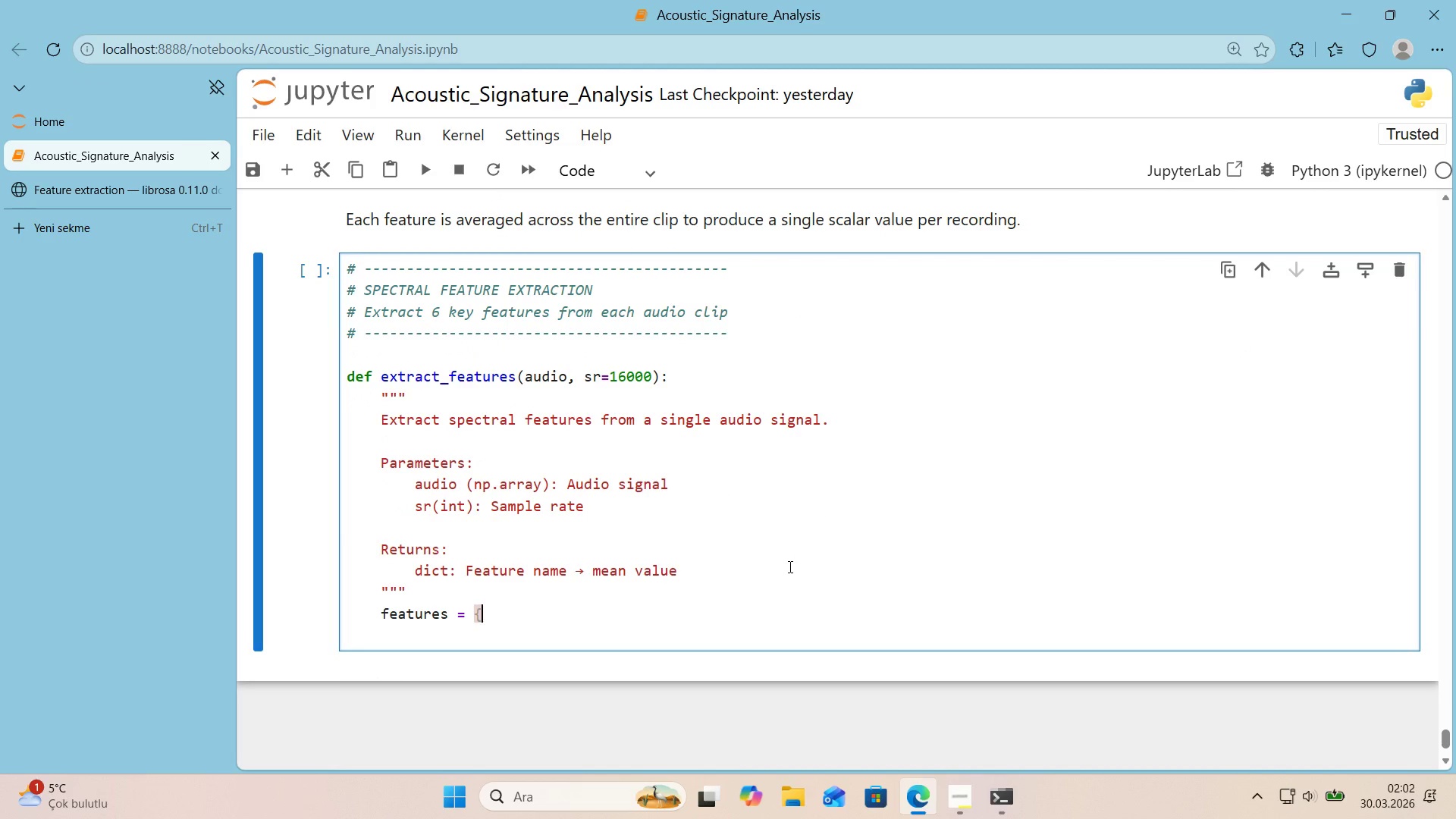 
key(Alt+Control+0)
 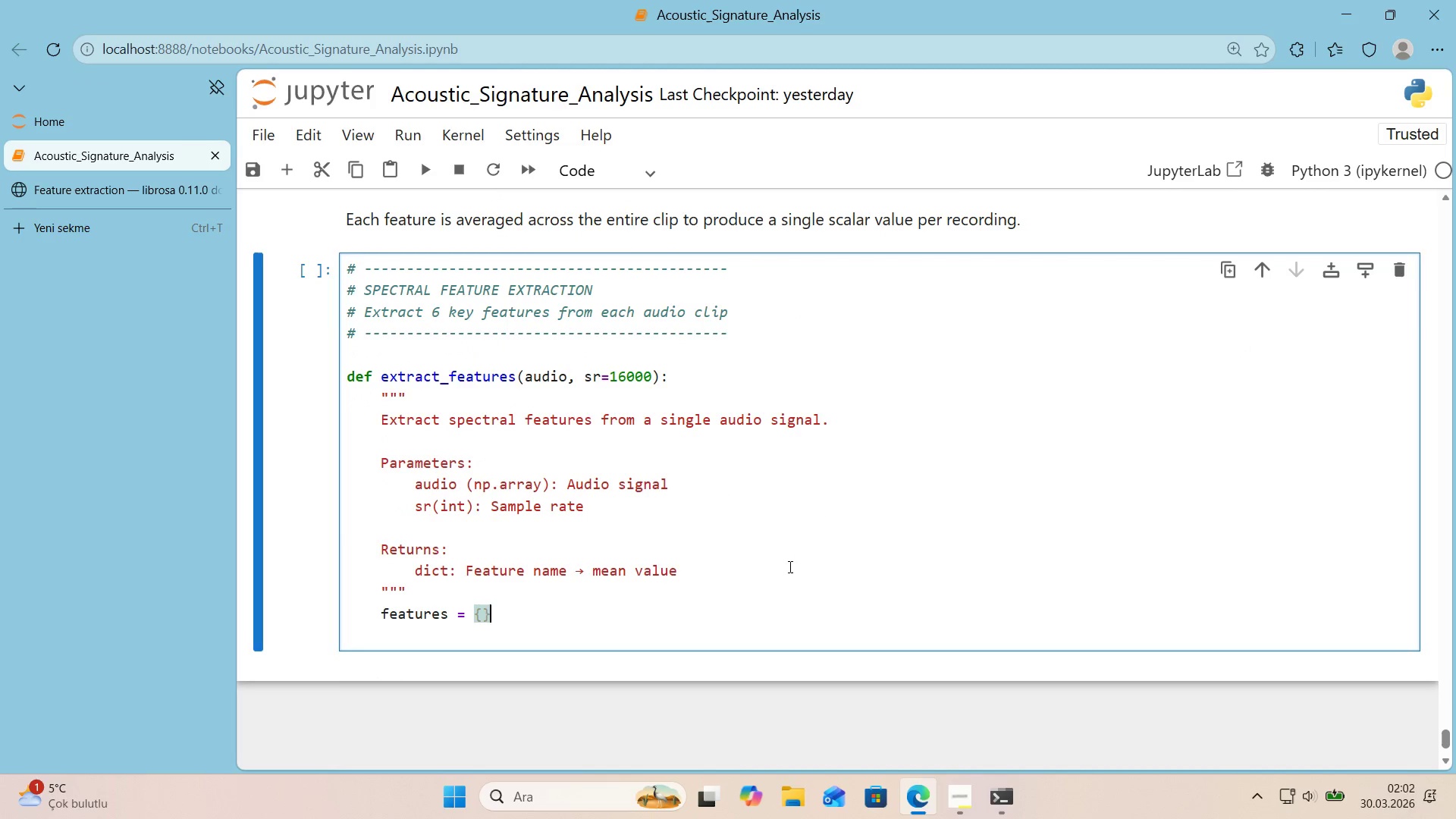 
key(Enter)
 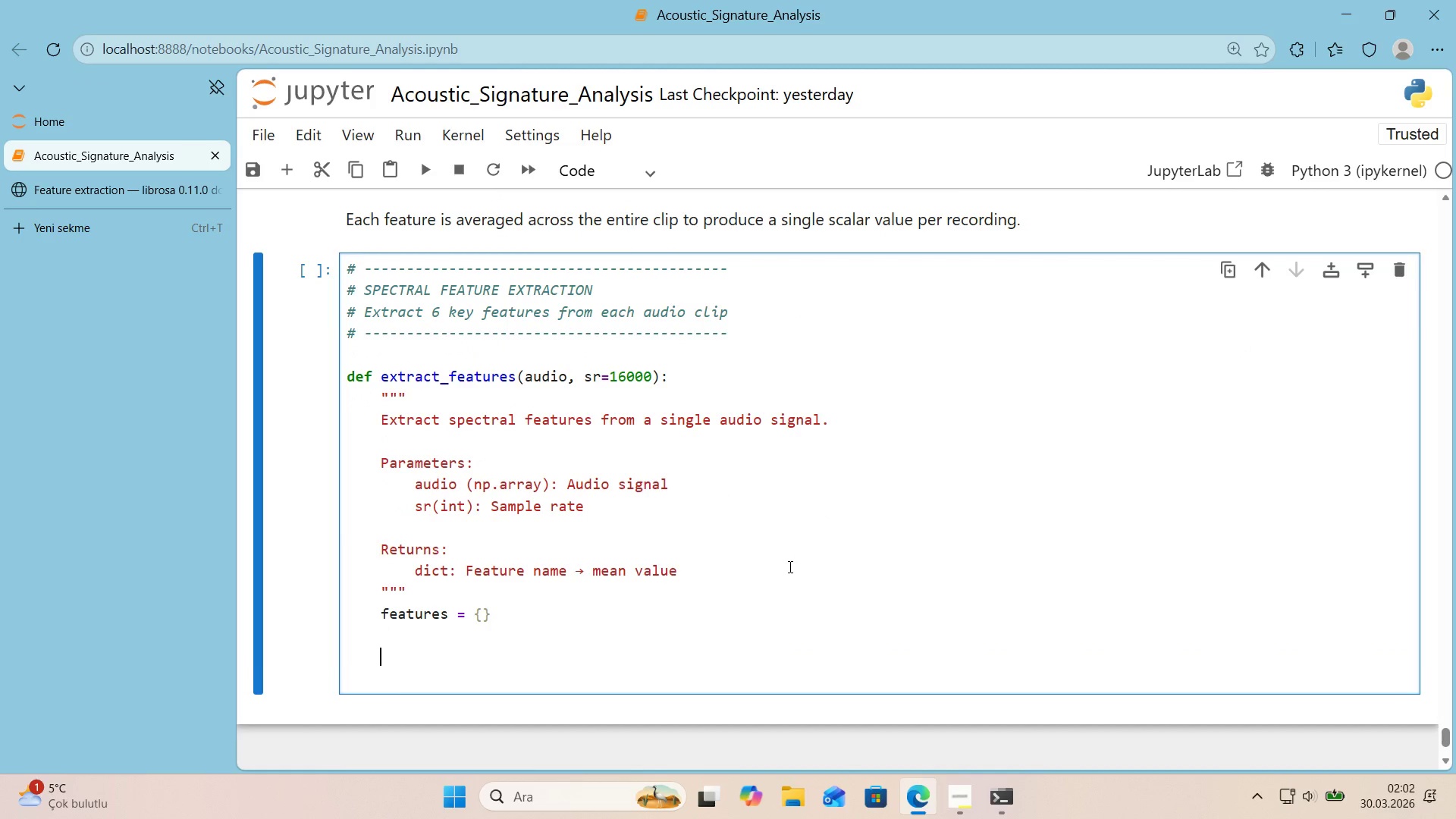 
key(Enter)
 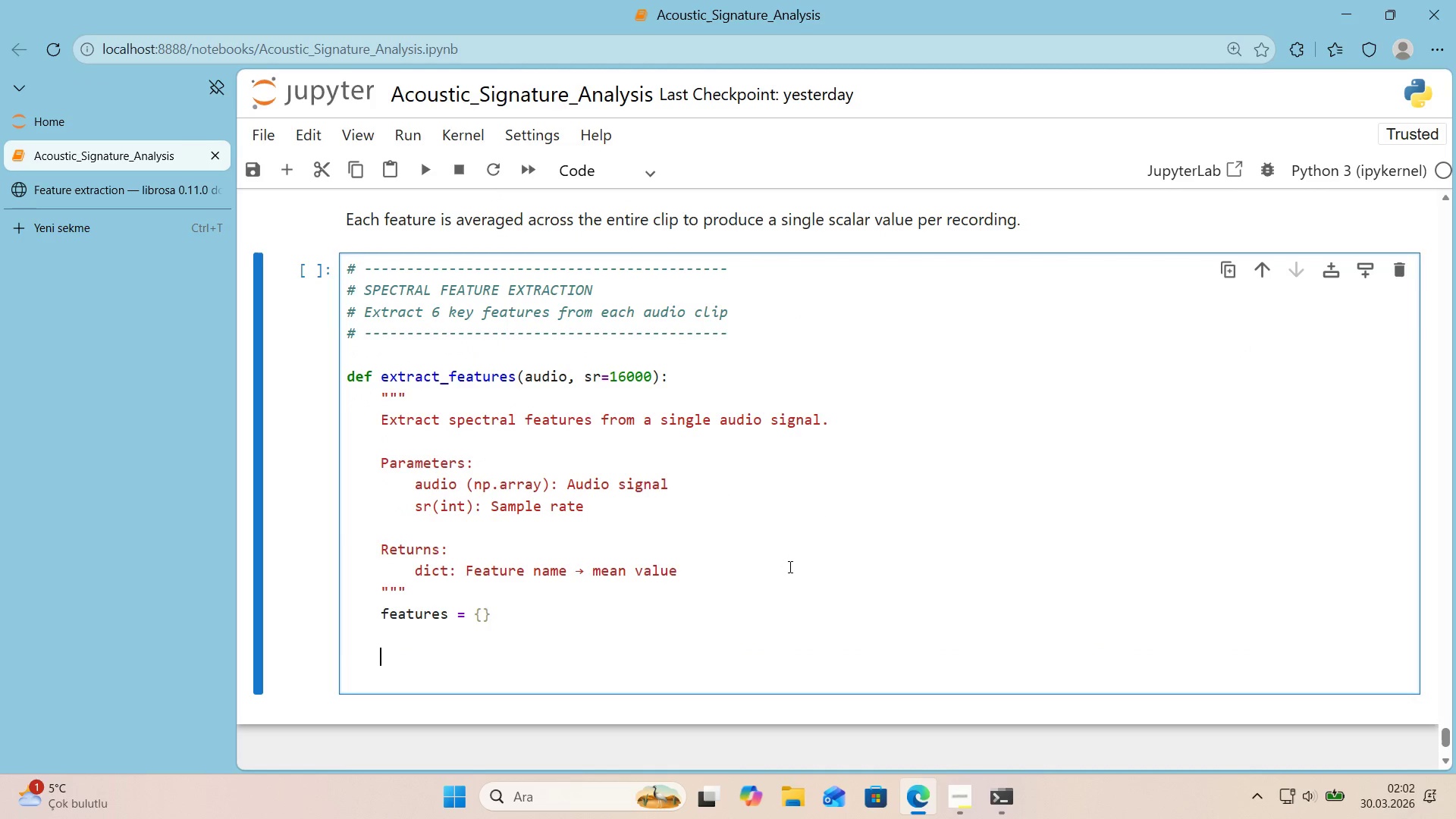 
key(Alt+Control+3)
 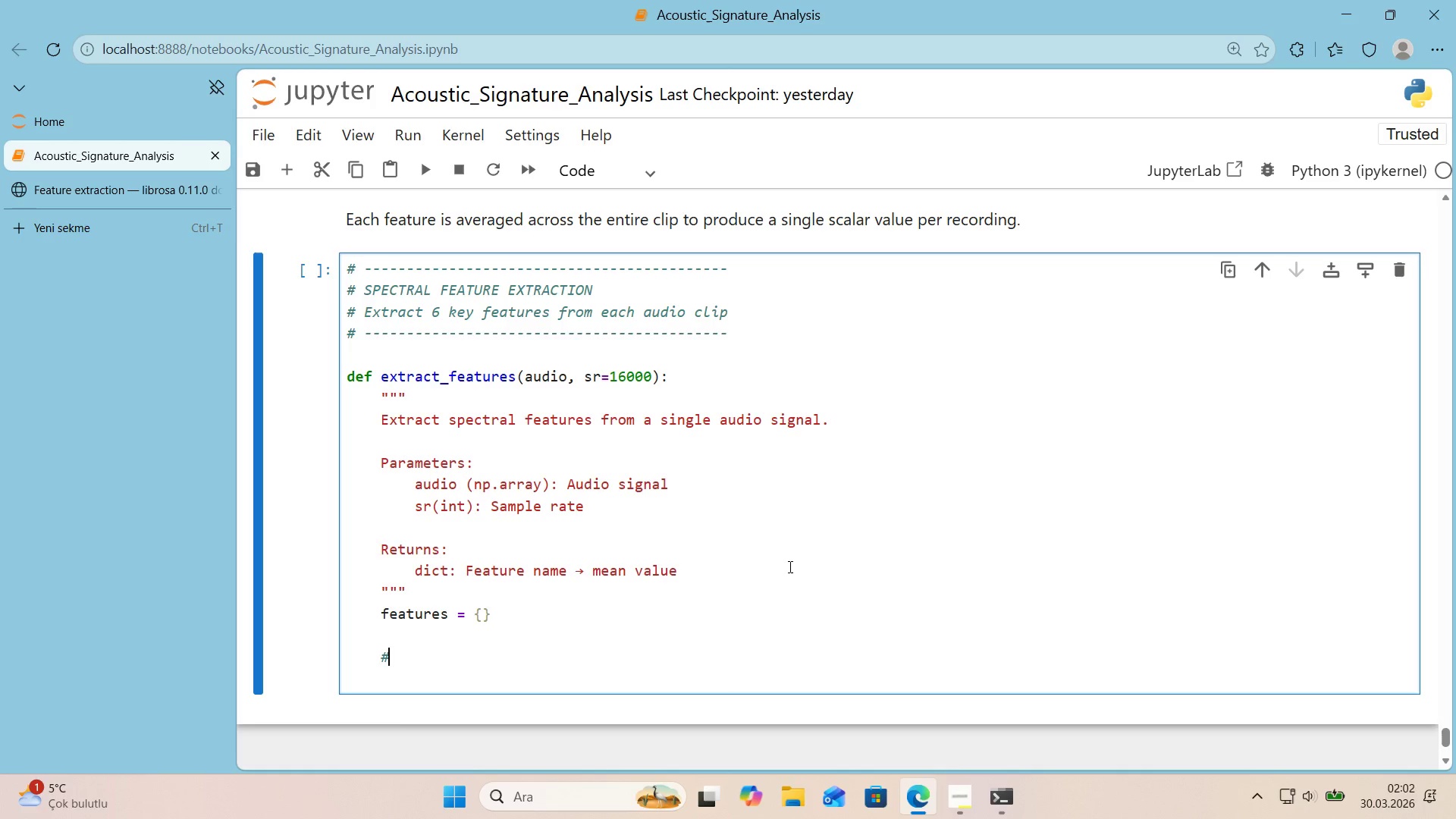 
type( Spectral Centro'd *()
 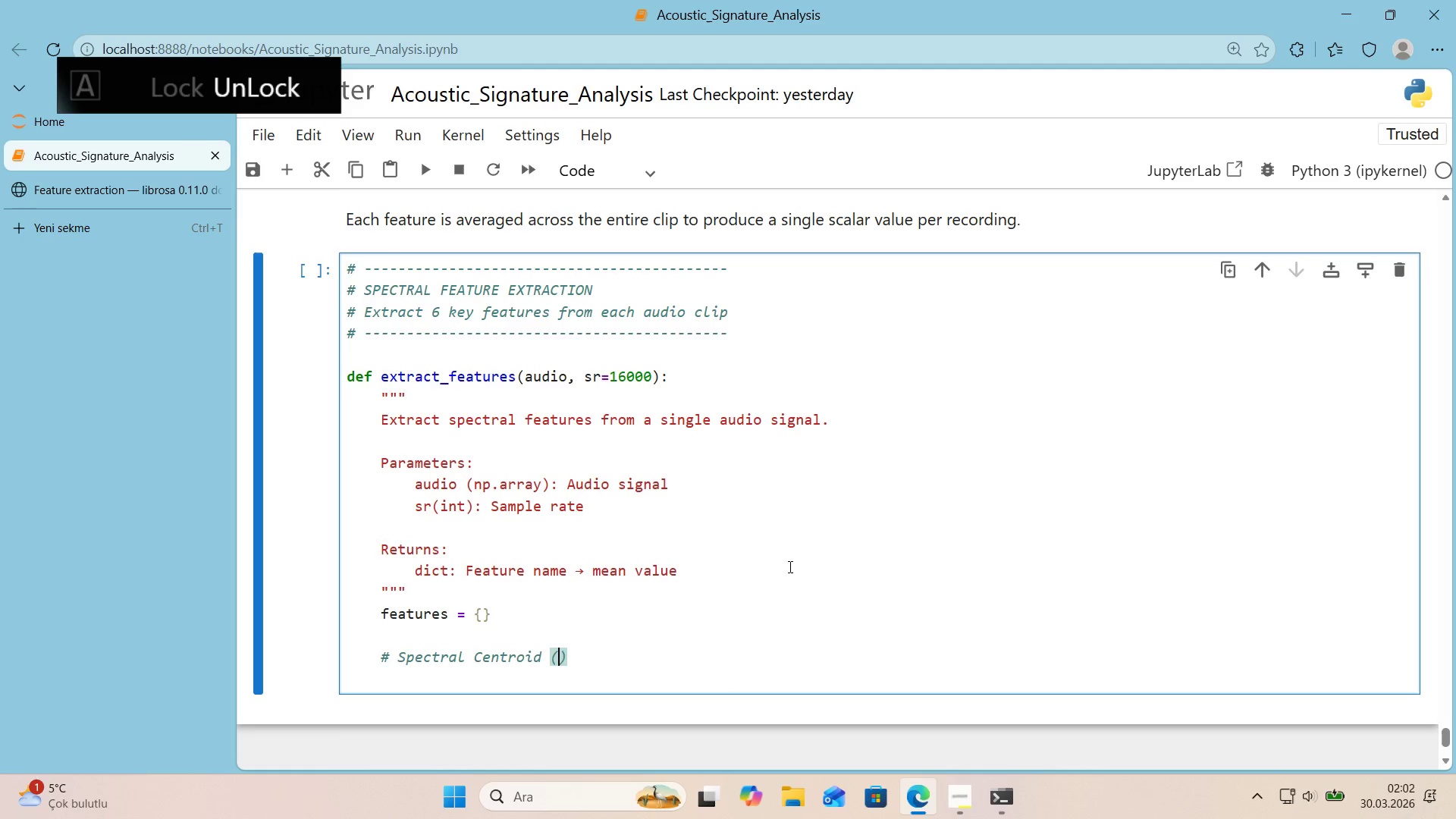 
 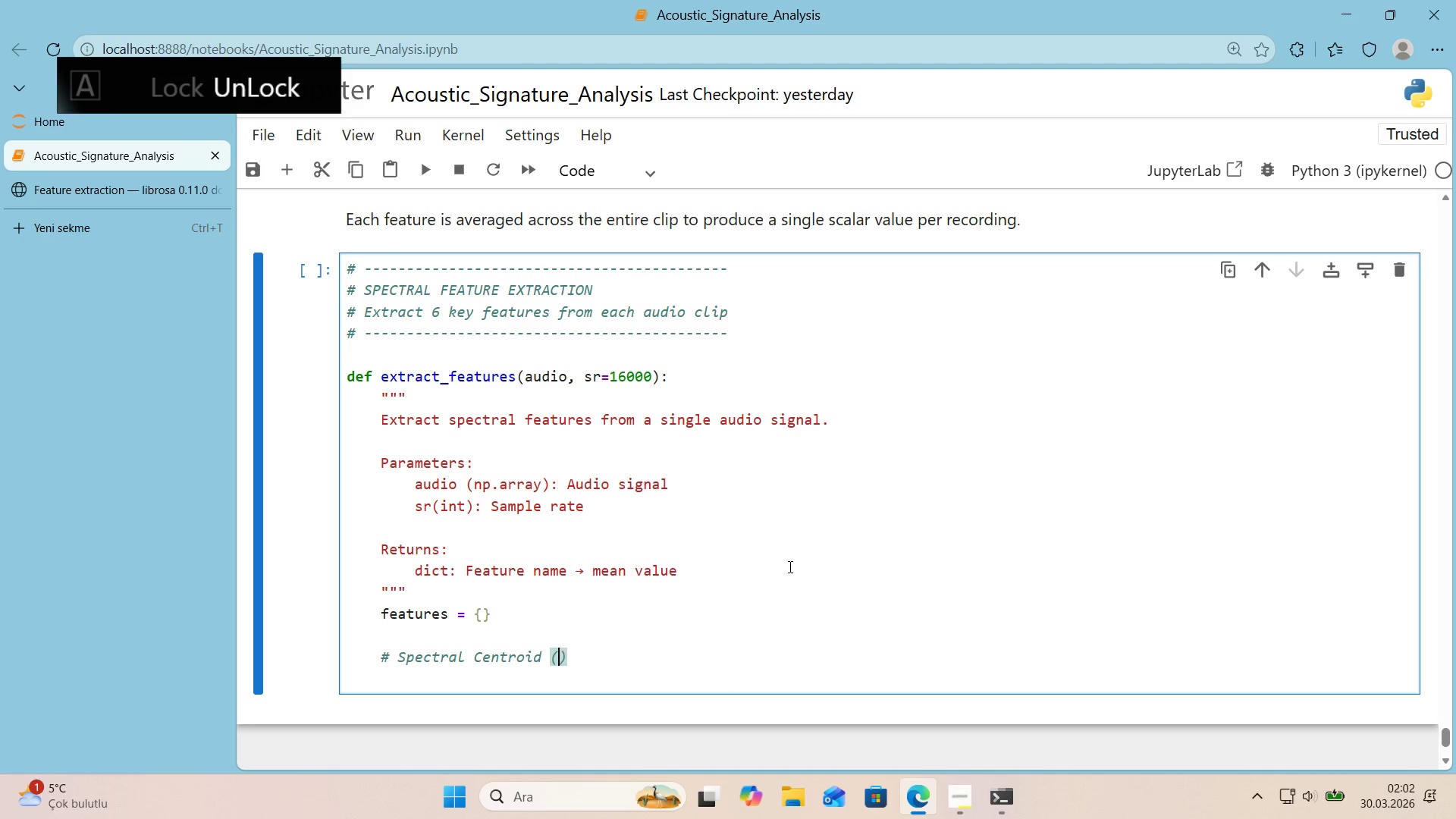 
key(ArrowLeft)
 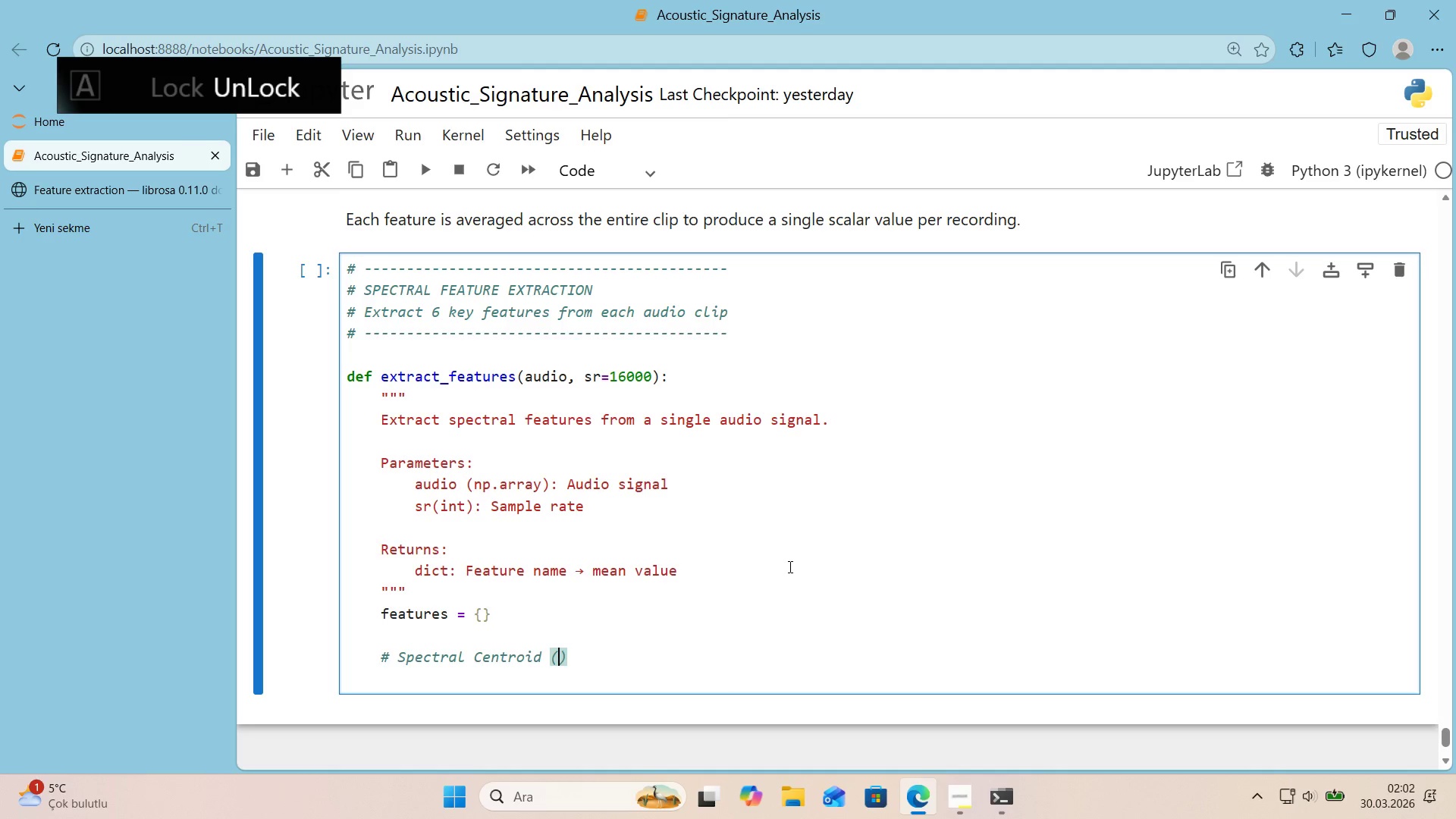 
key(CapsLock)
 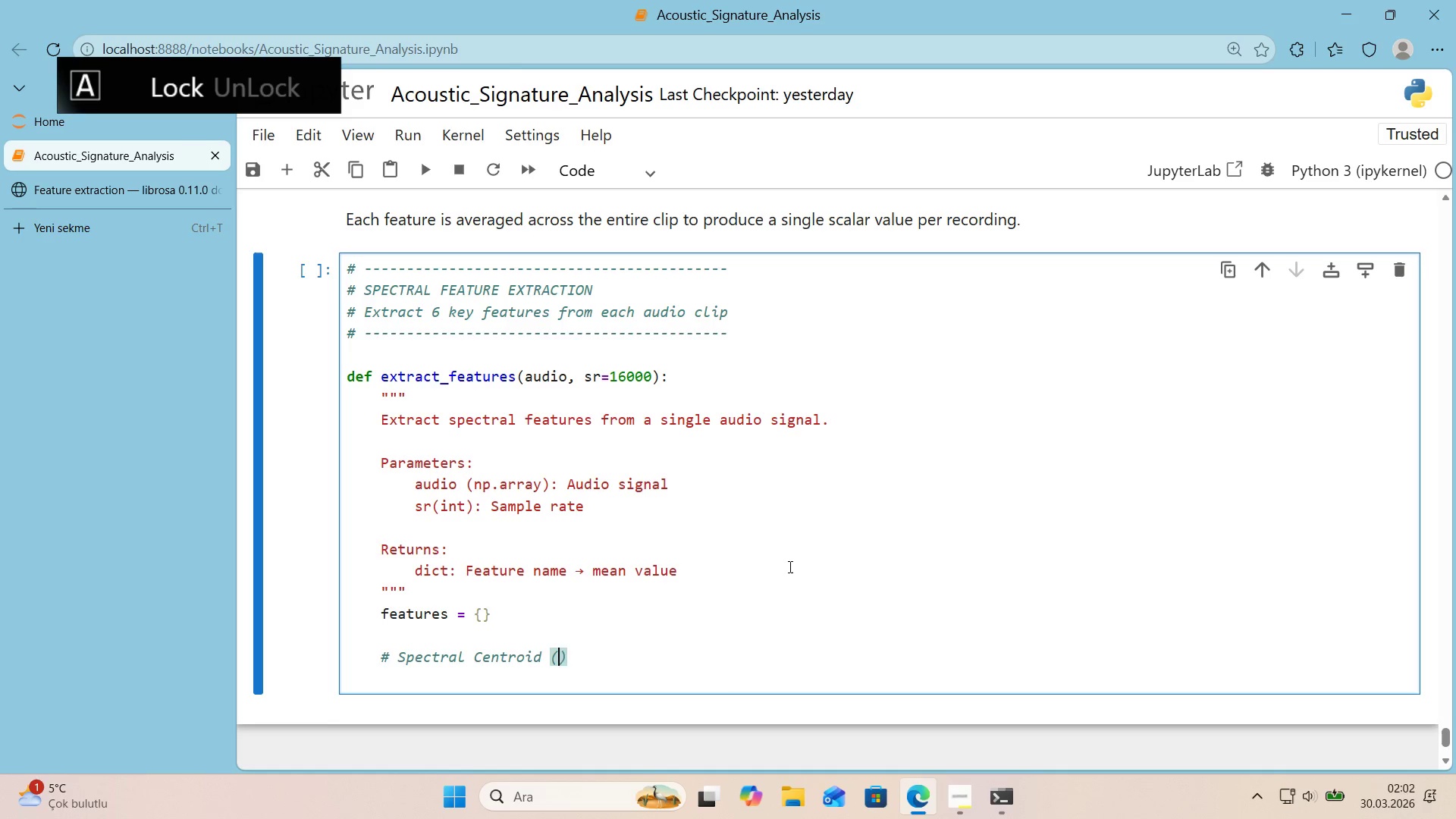 
key(H)
 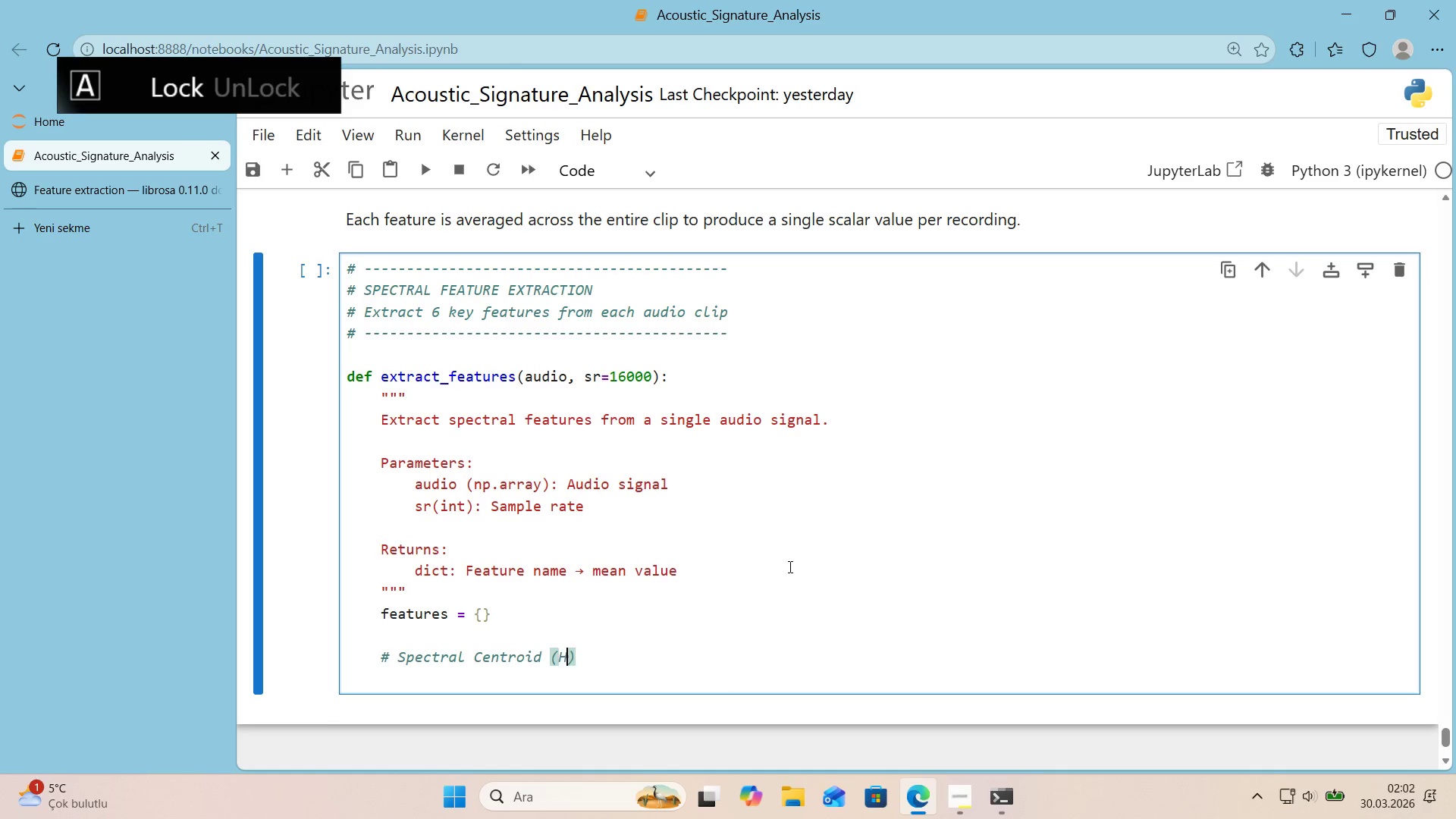 
key(CapsLock)
 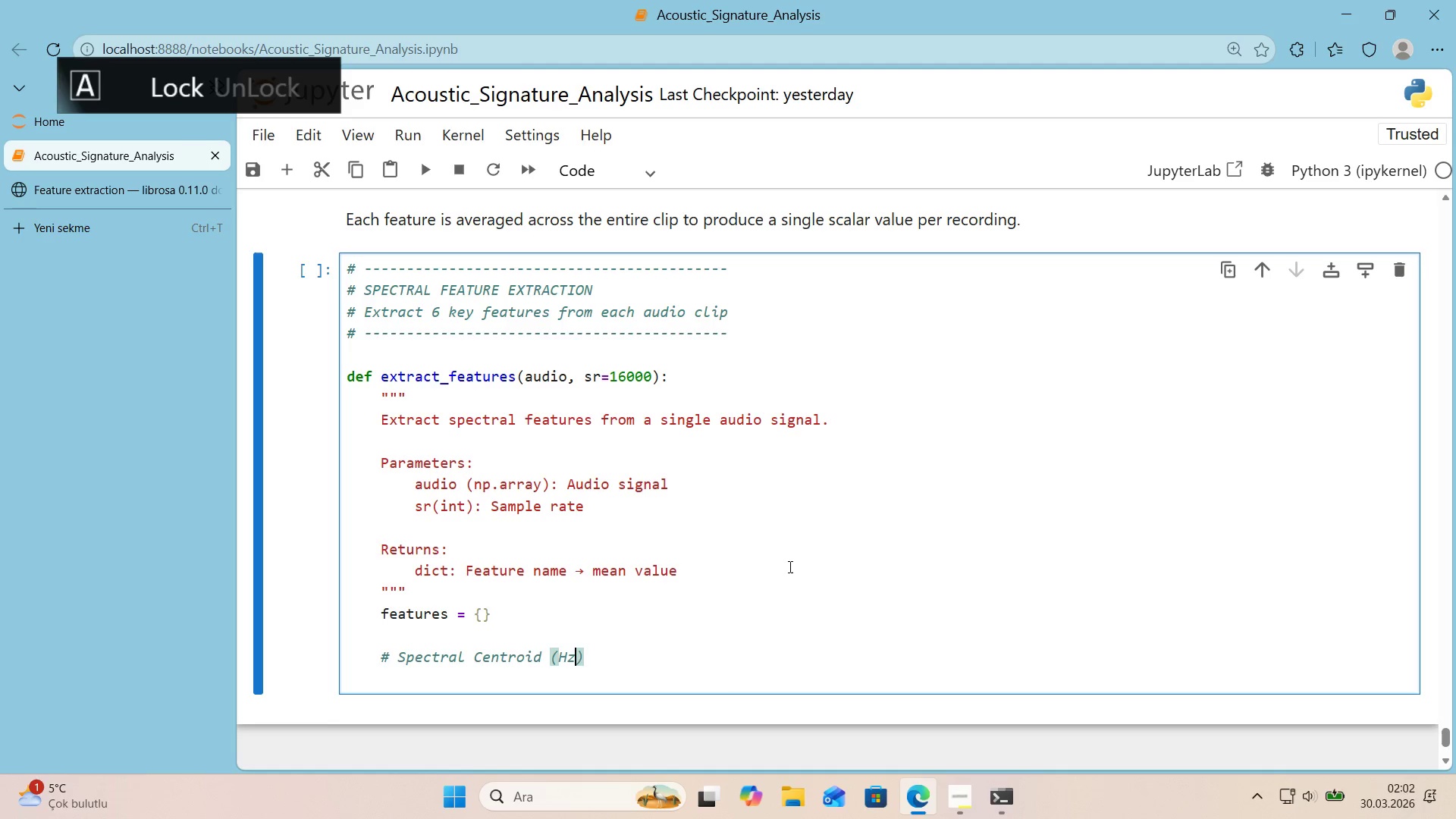 
key(Z)
 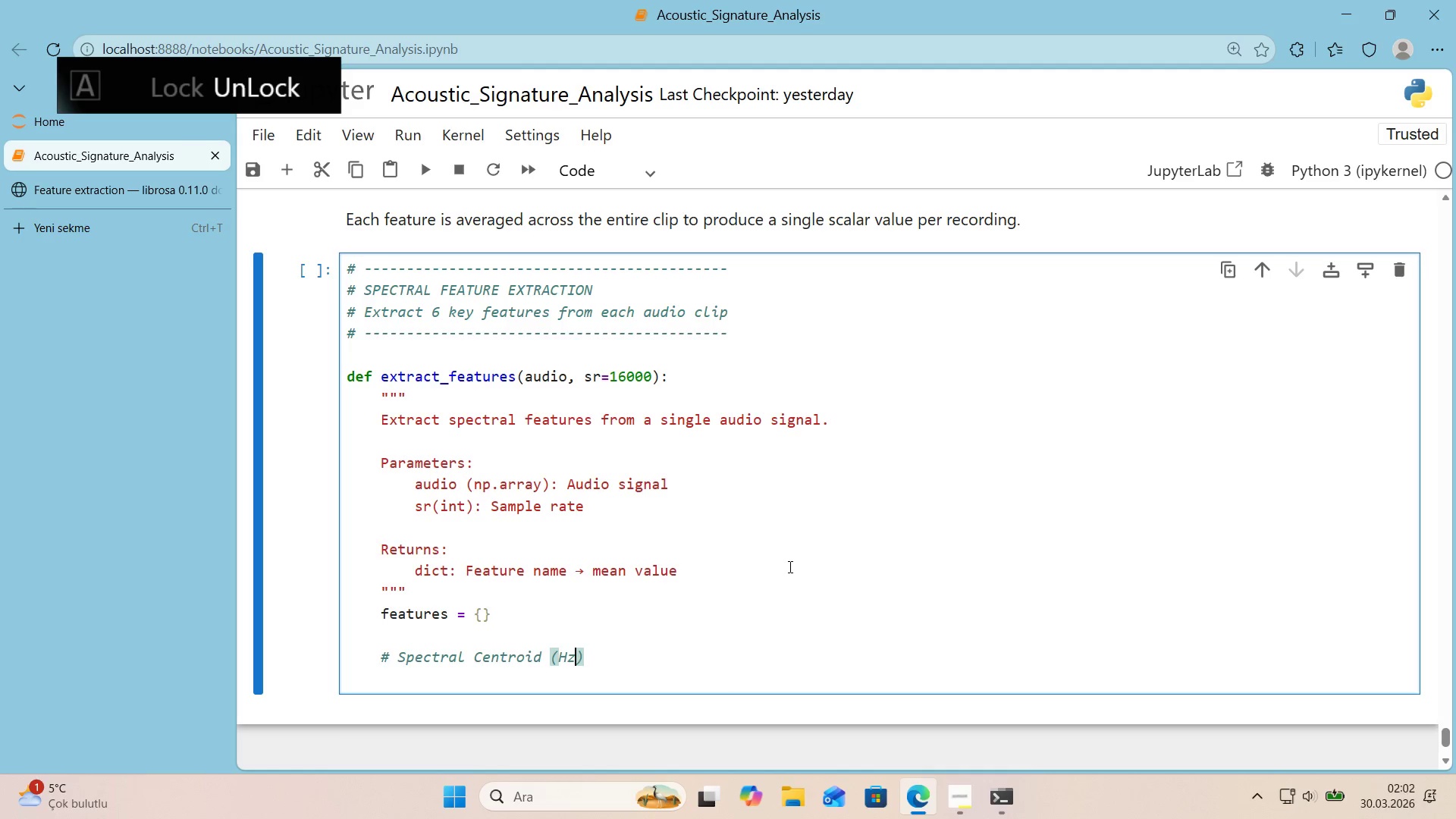 
key(ArrowRight)
 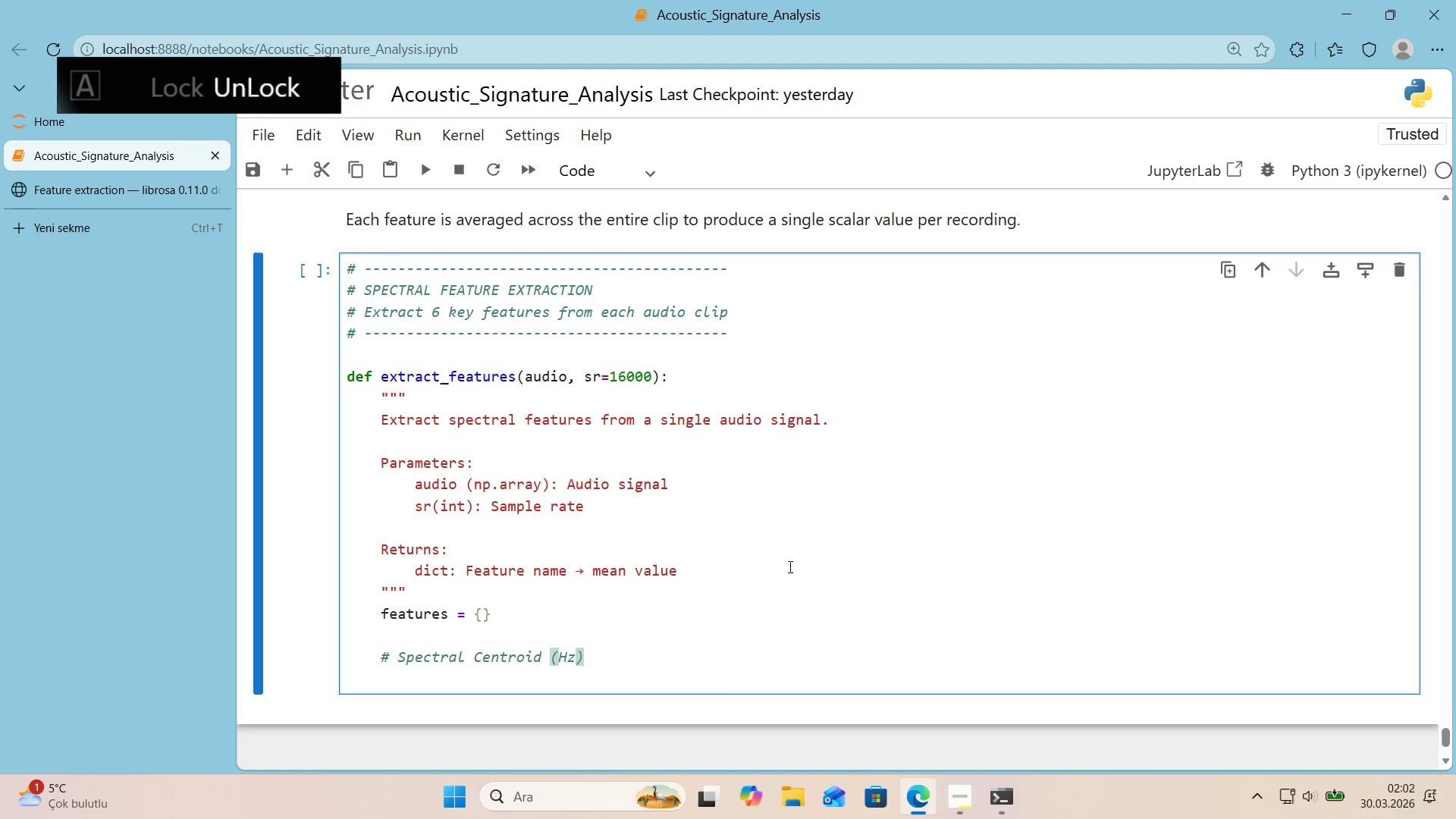 
key(Space)
 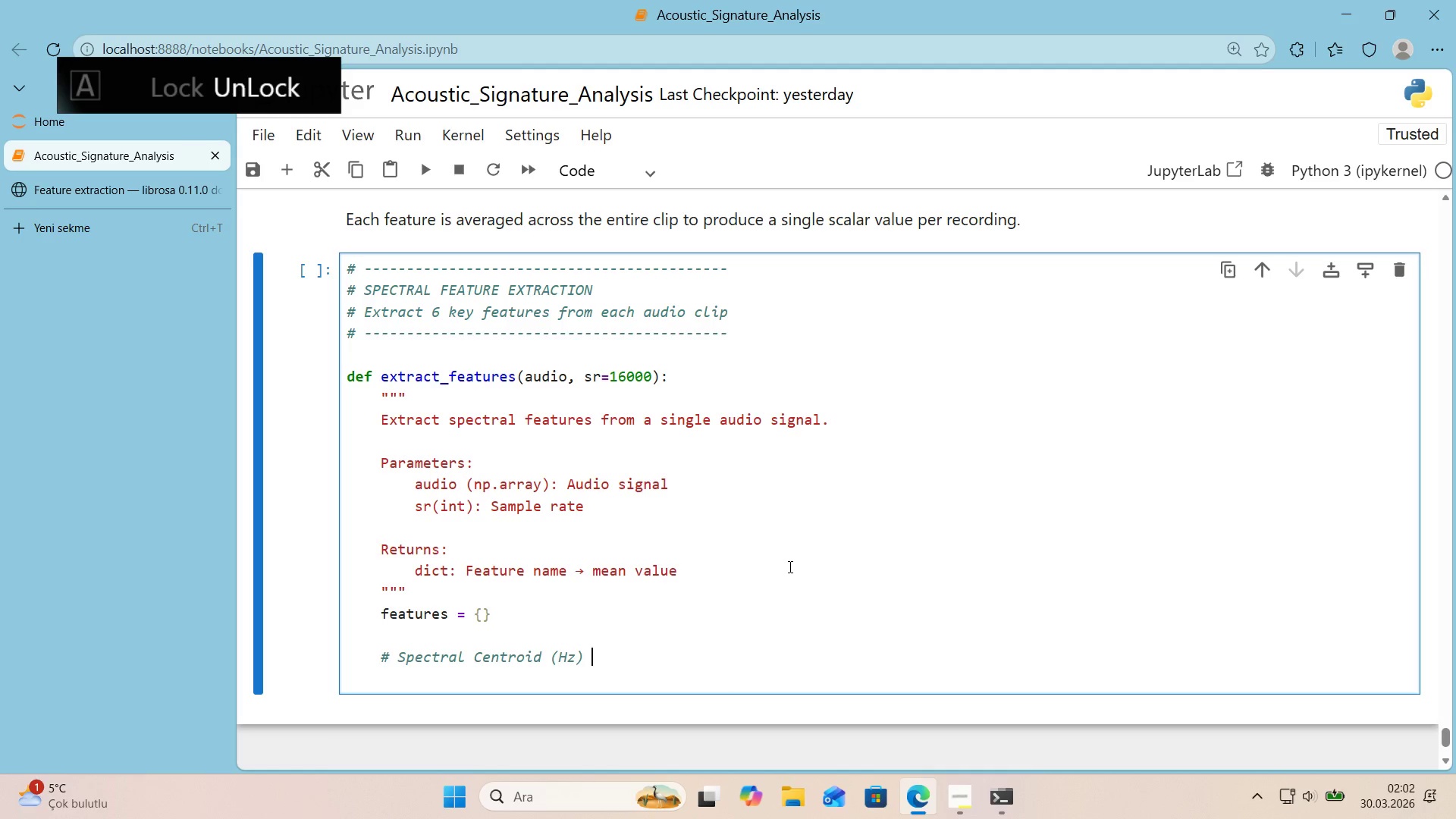 
key(NumpadSubtract)
 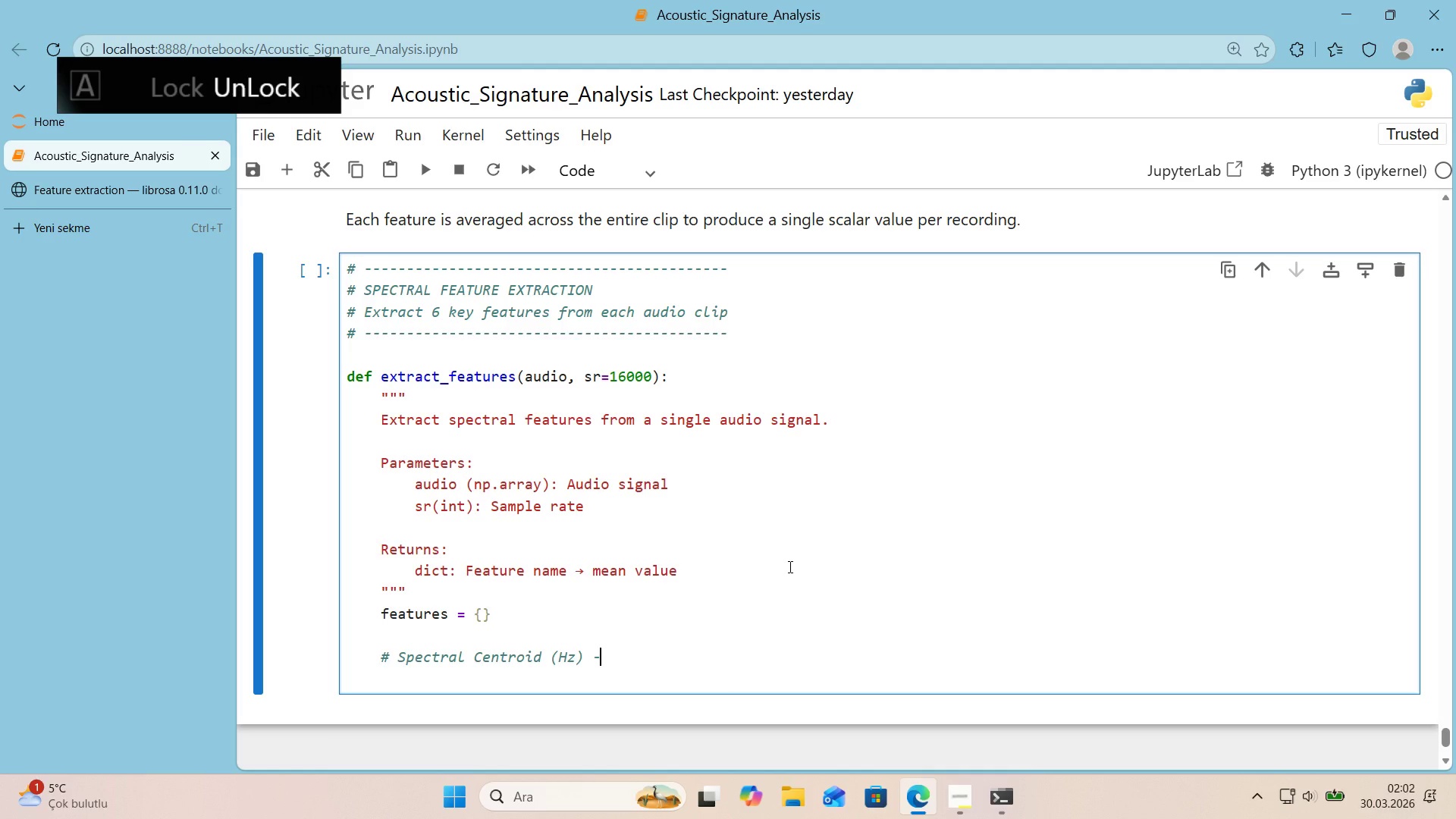 
key(Space)
 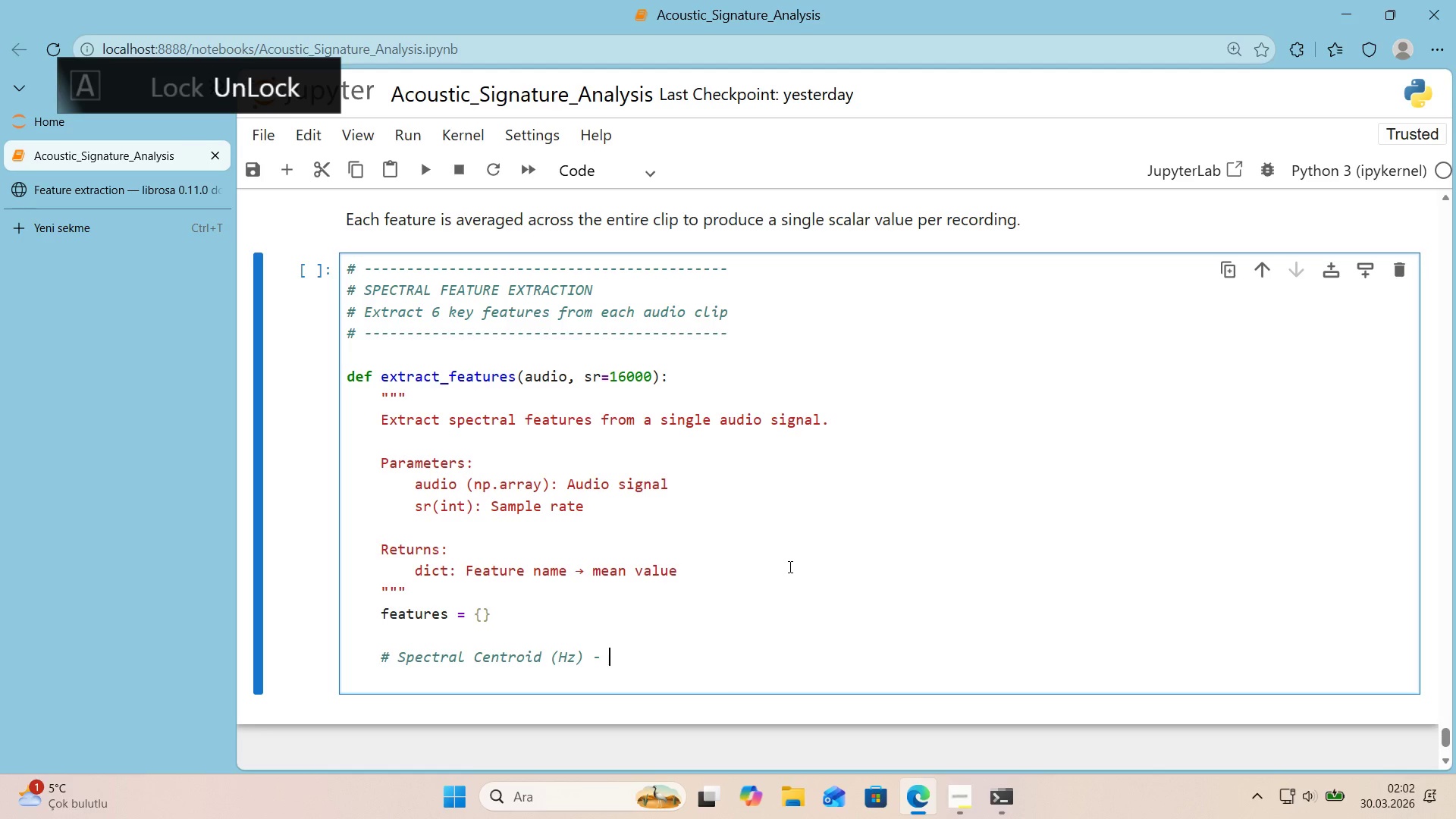 
key(Backquote)
 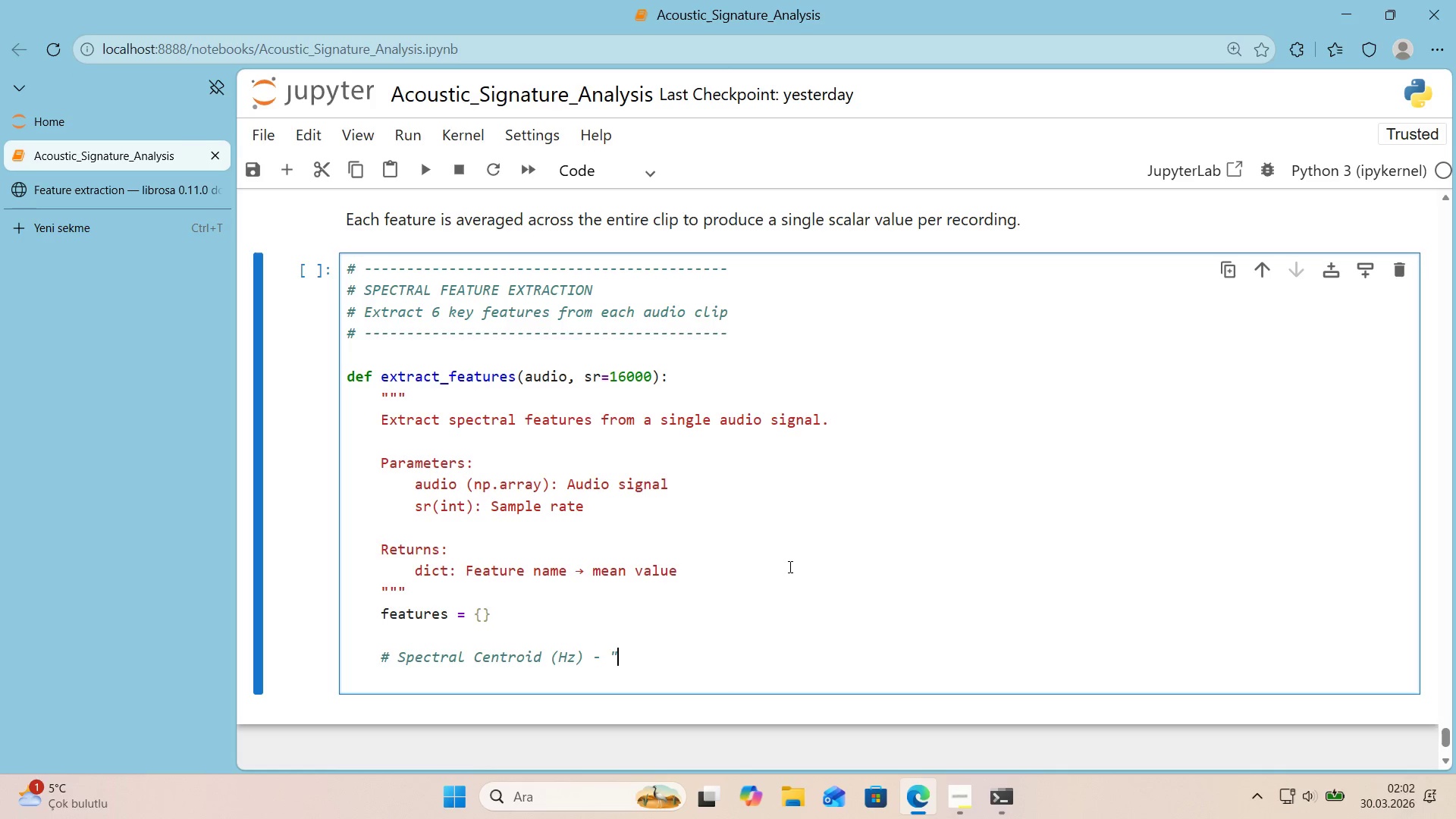 
key(Backquote)
 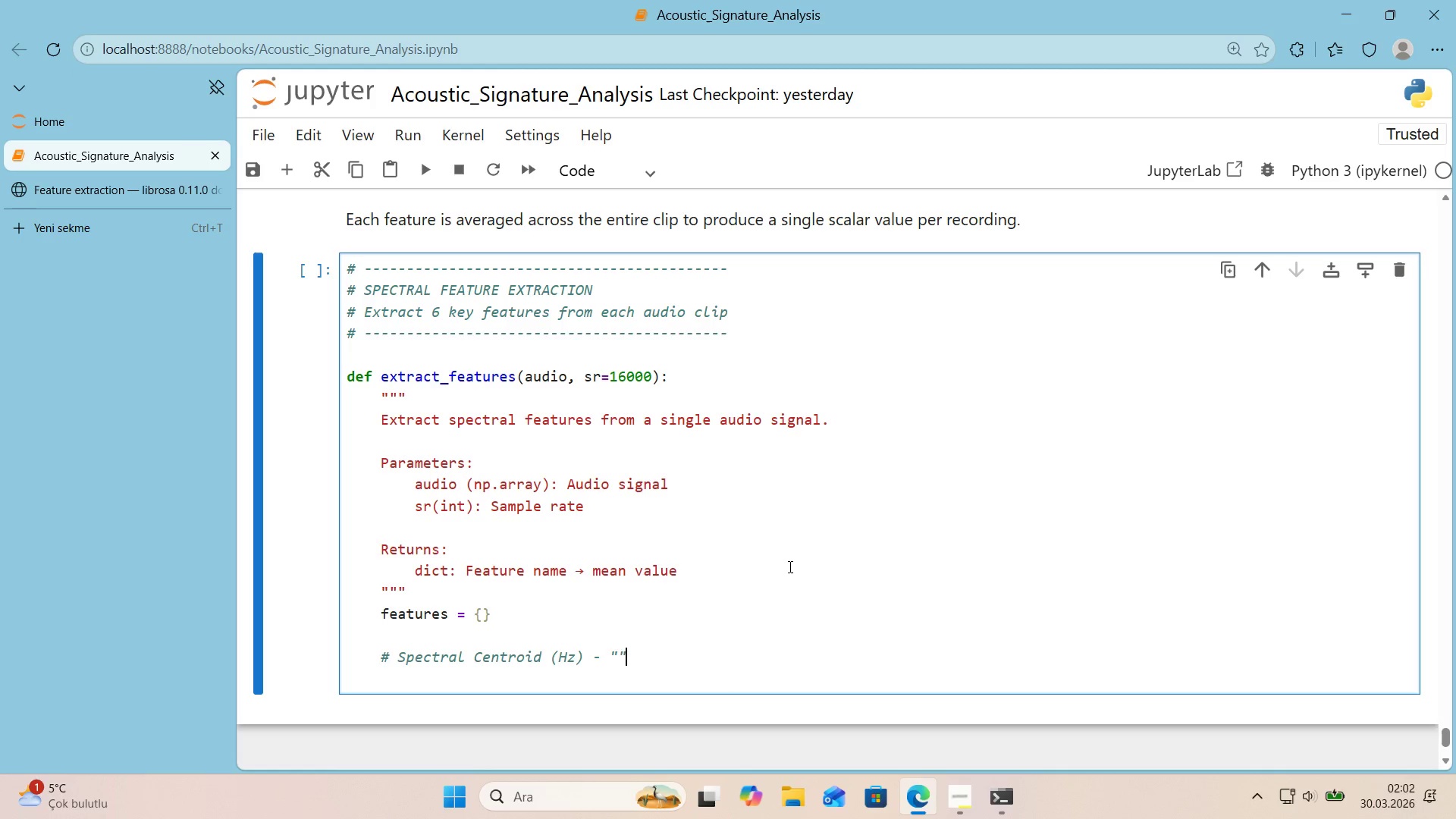 
key(ArrowLeft)
 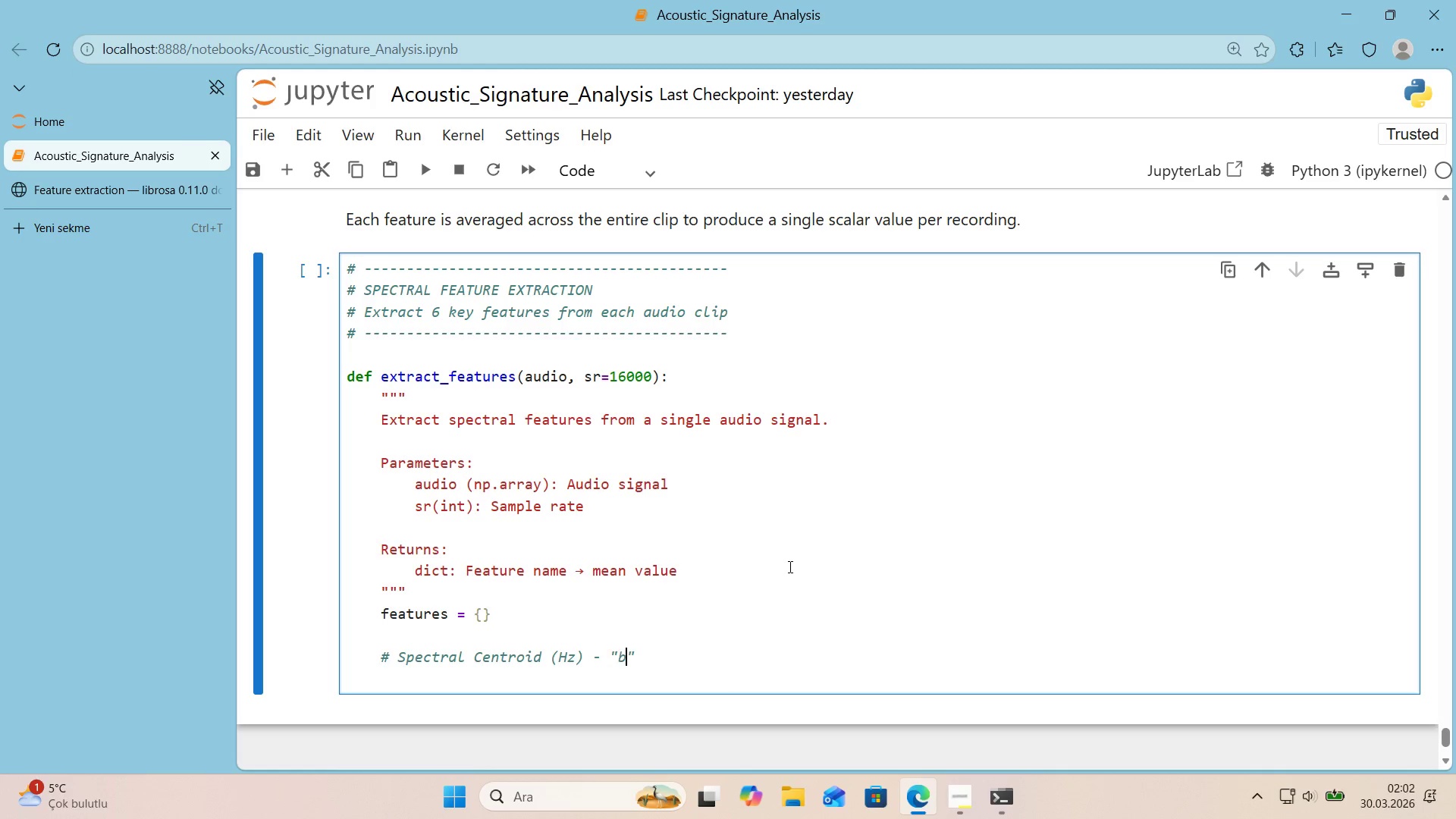 
type(br'ghtness of sound)
 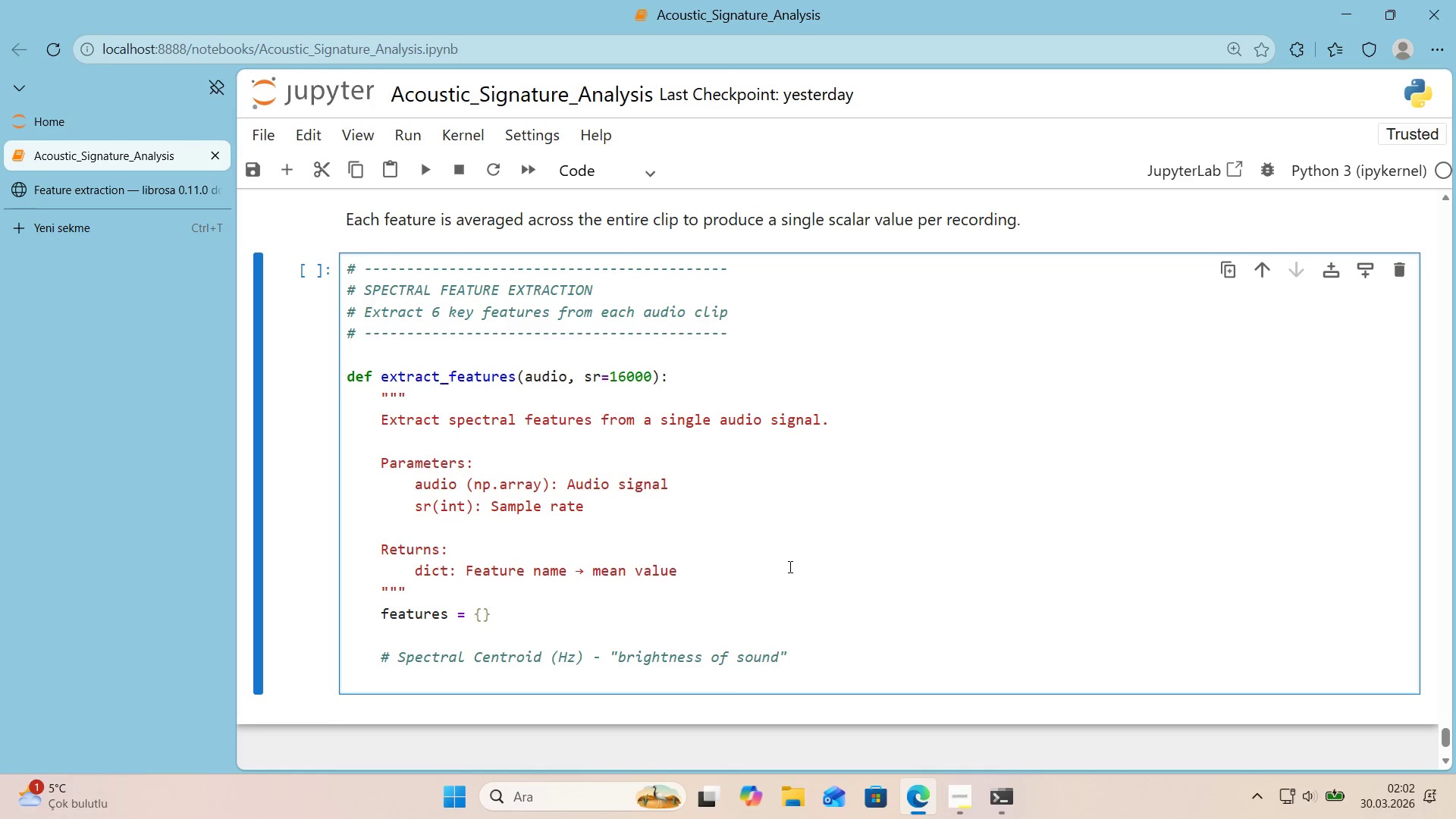 
key(ArrowRight)
 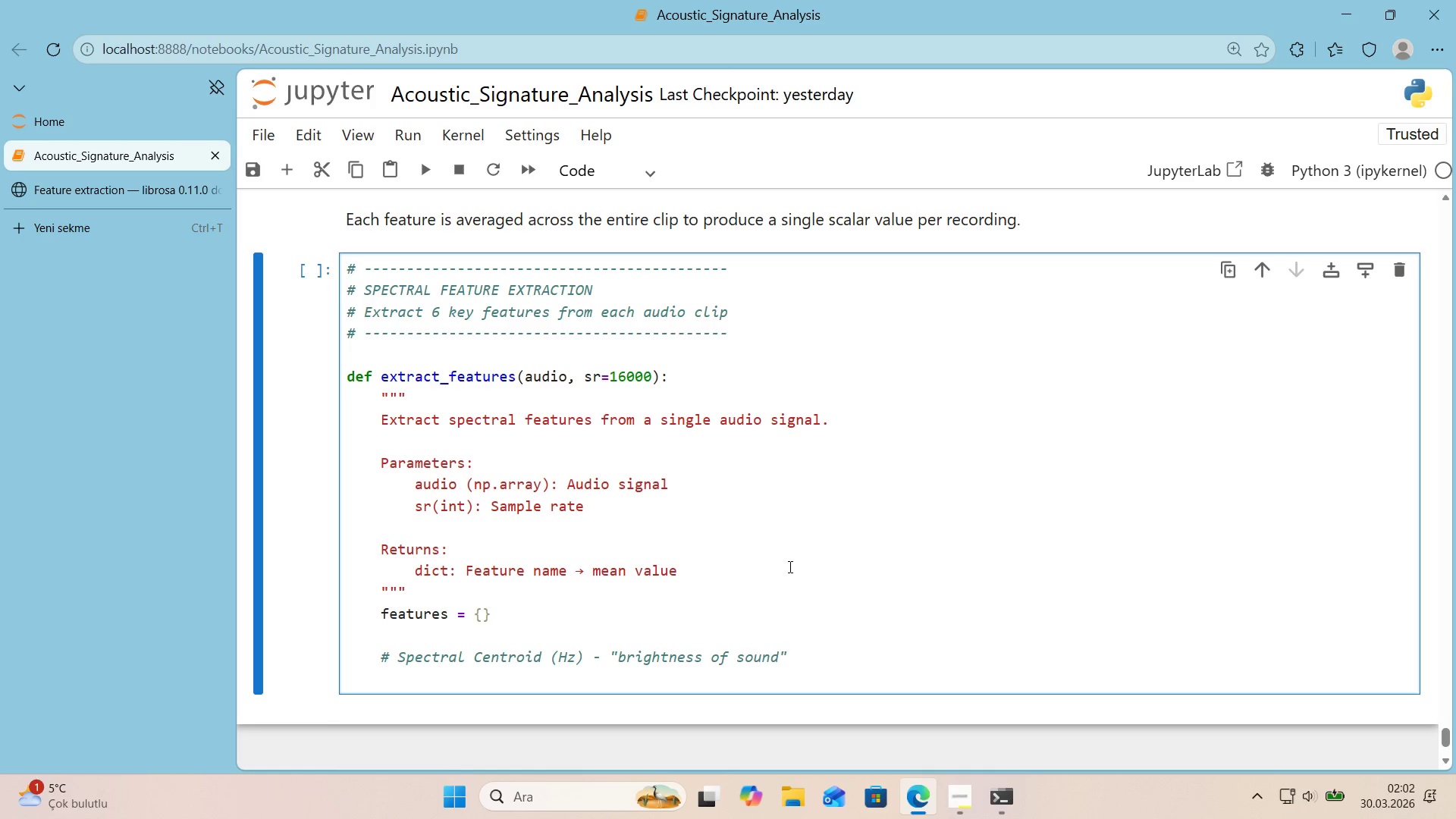 
key(Enter)
 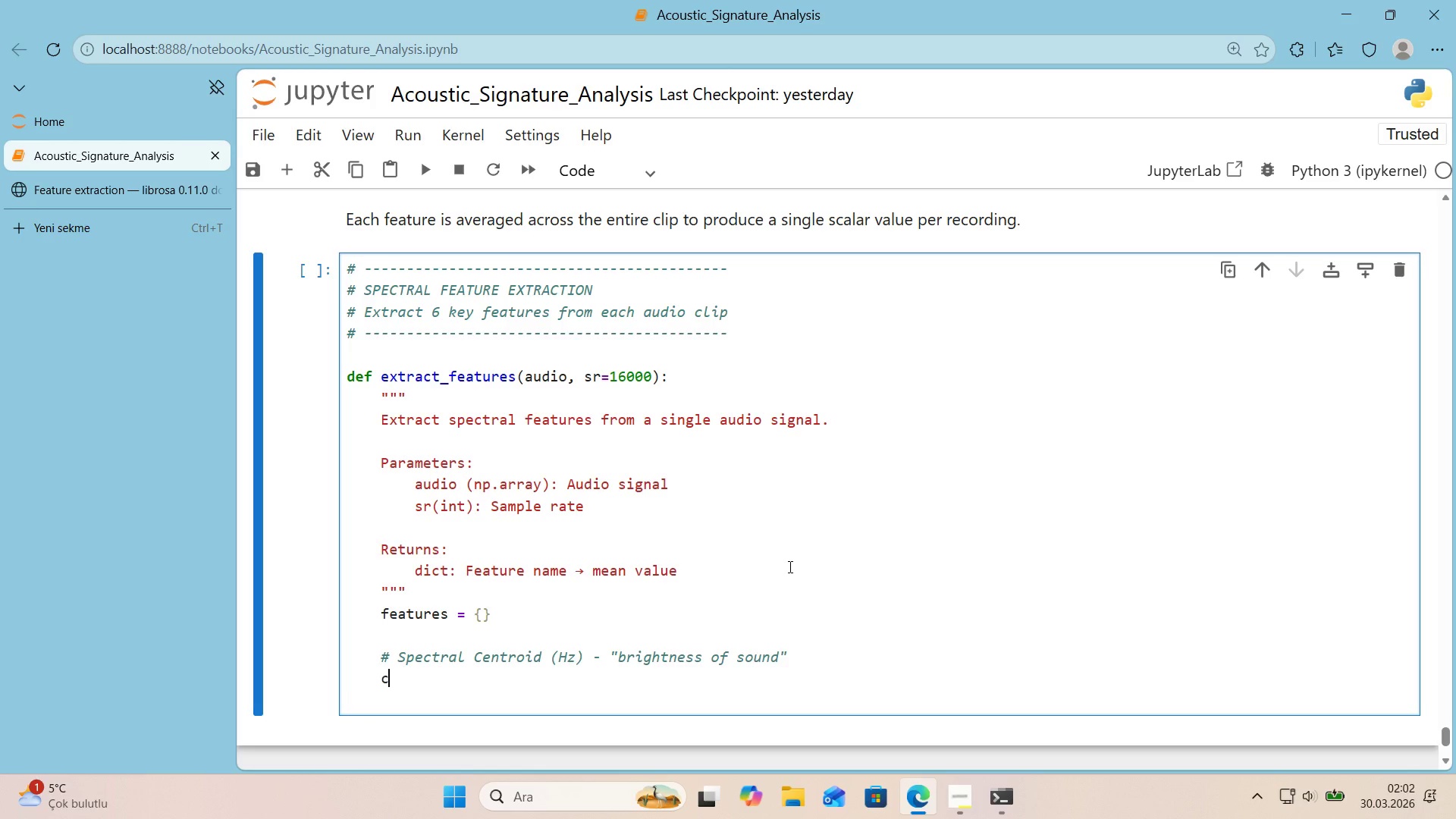 
type(centro'd ) )
 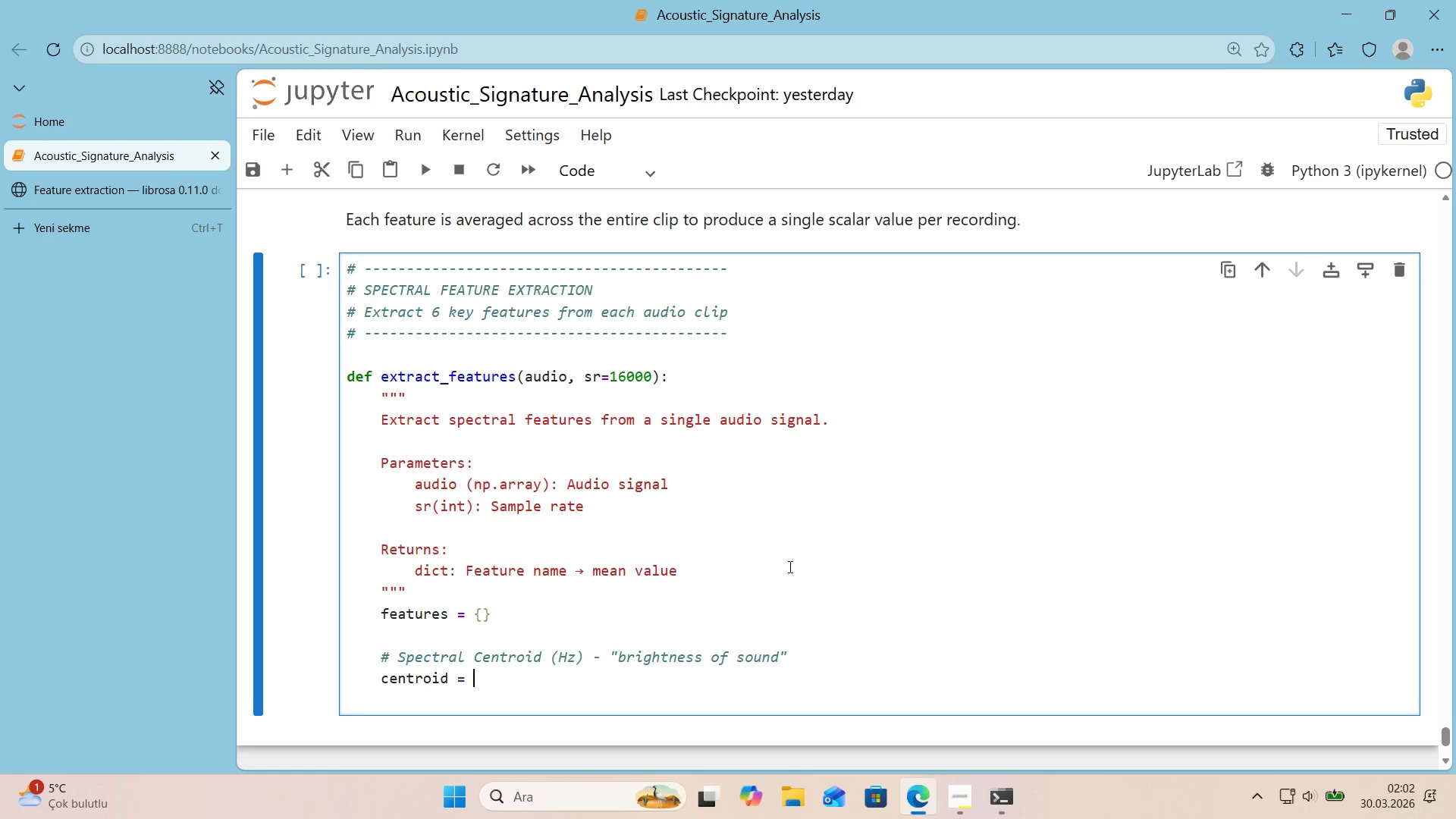 
left_click([139, 193])
 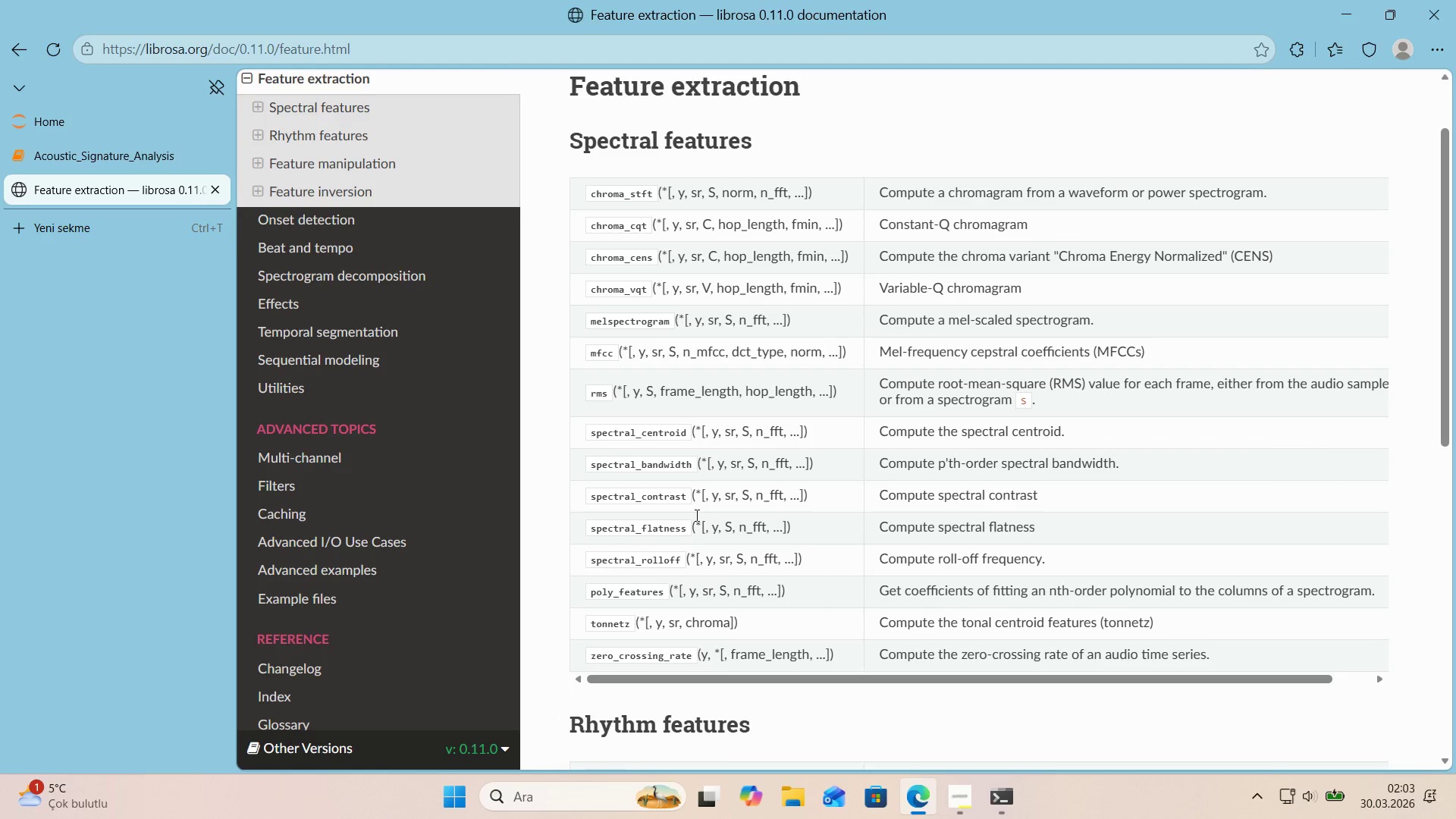 
wait(5.61)
 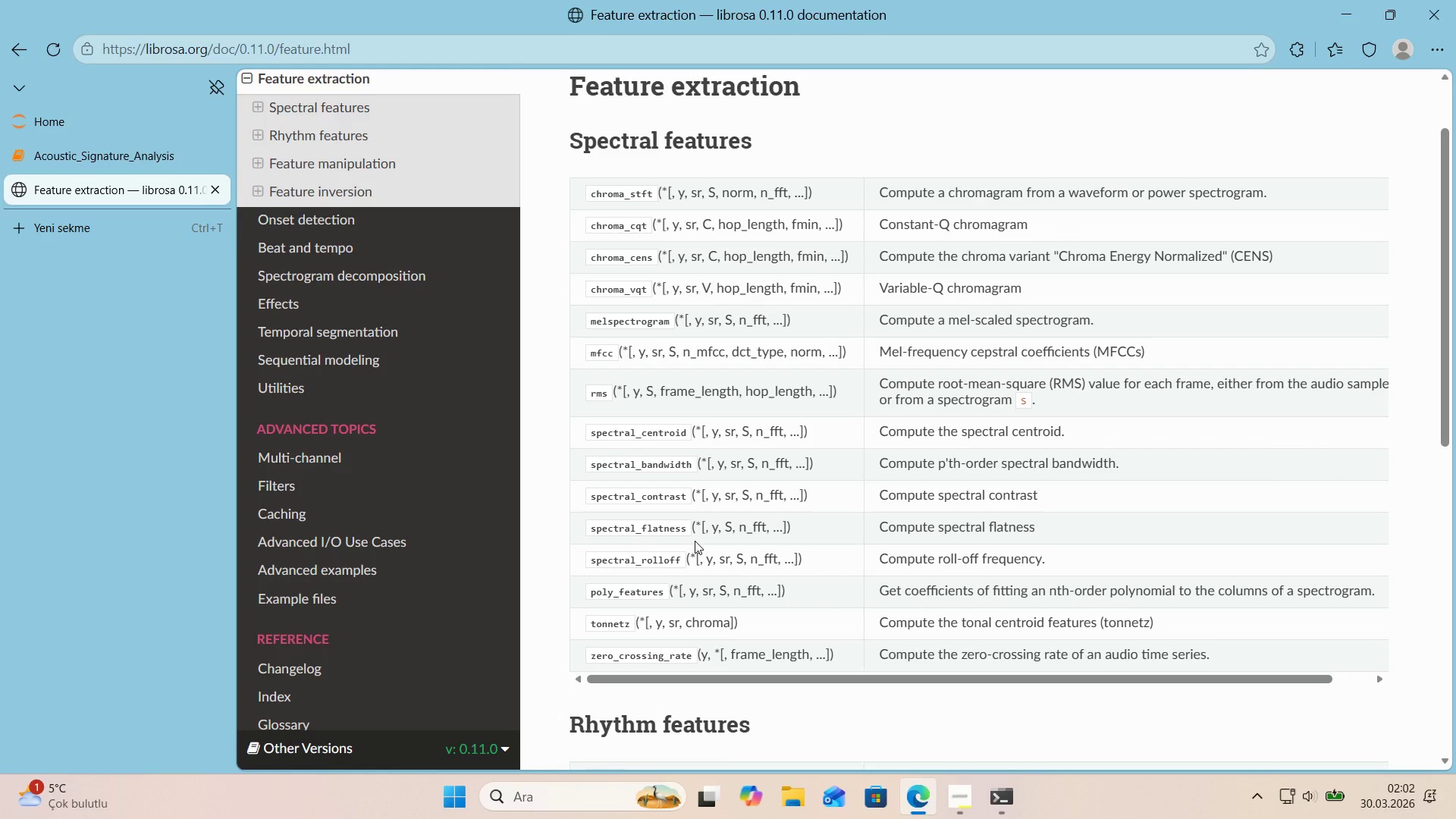 
left_click([657, 435])
 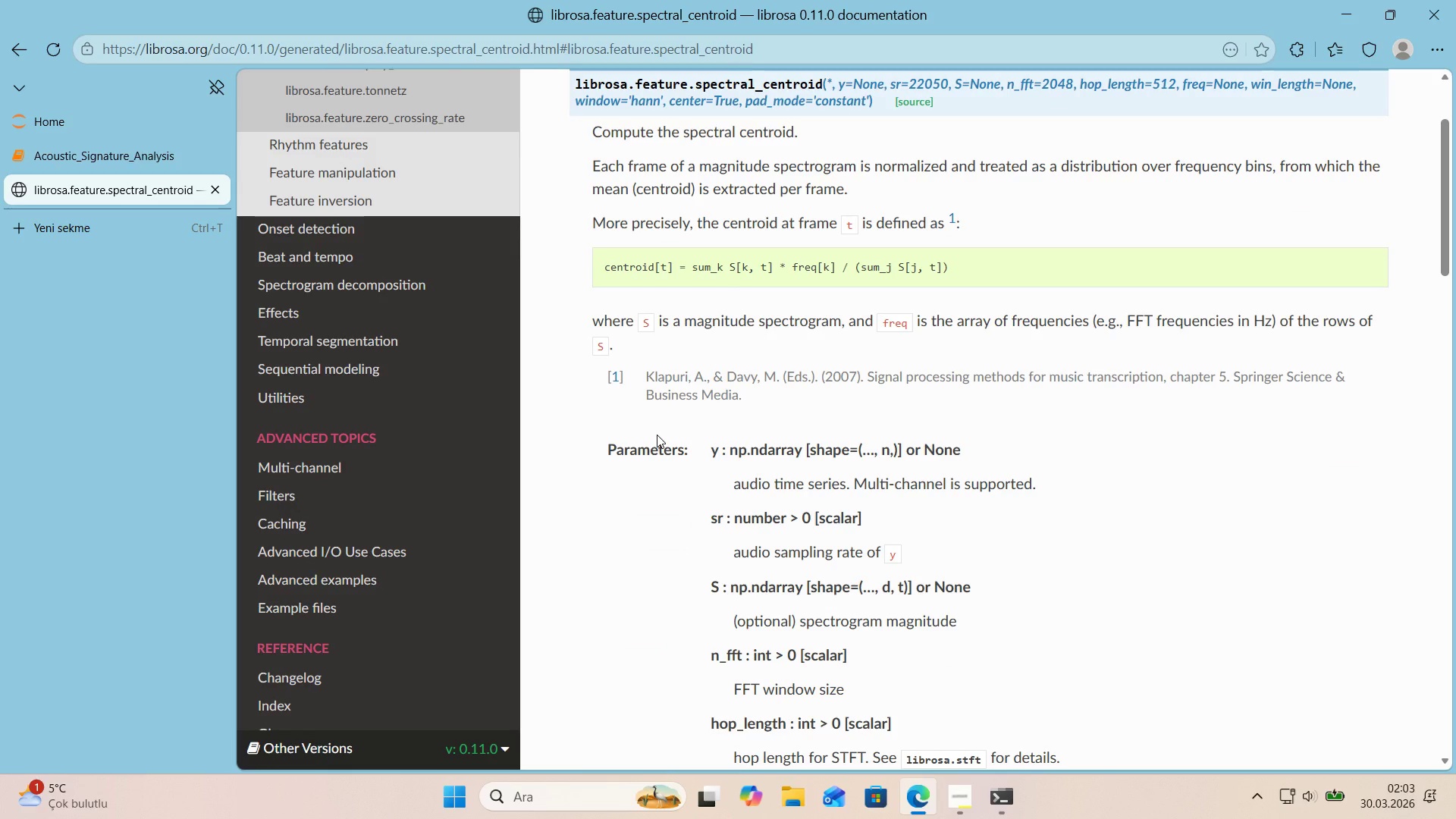 
scroll: coordinate [657, 435], scroll_direction: up, amount: 2.0
 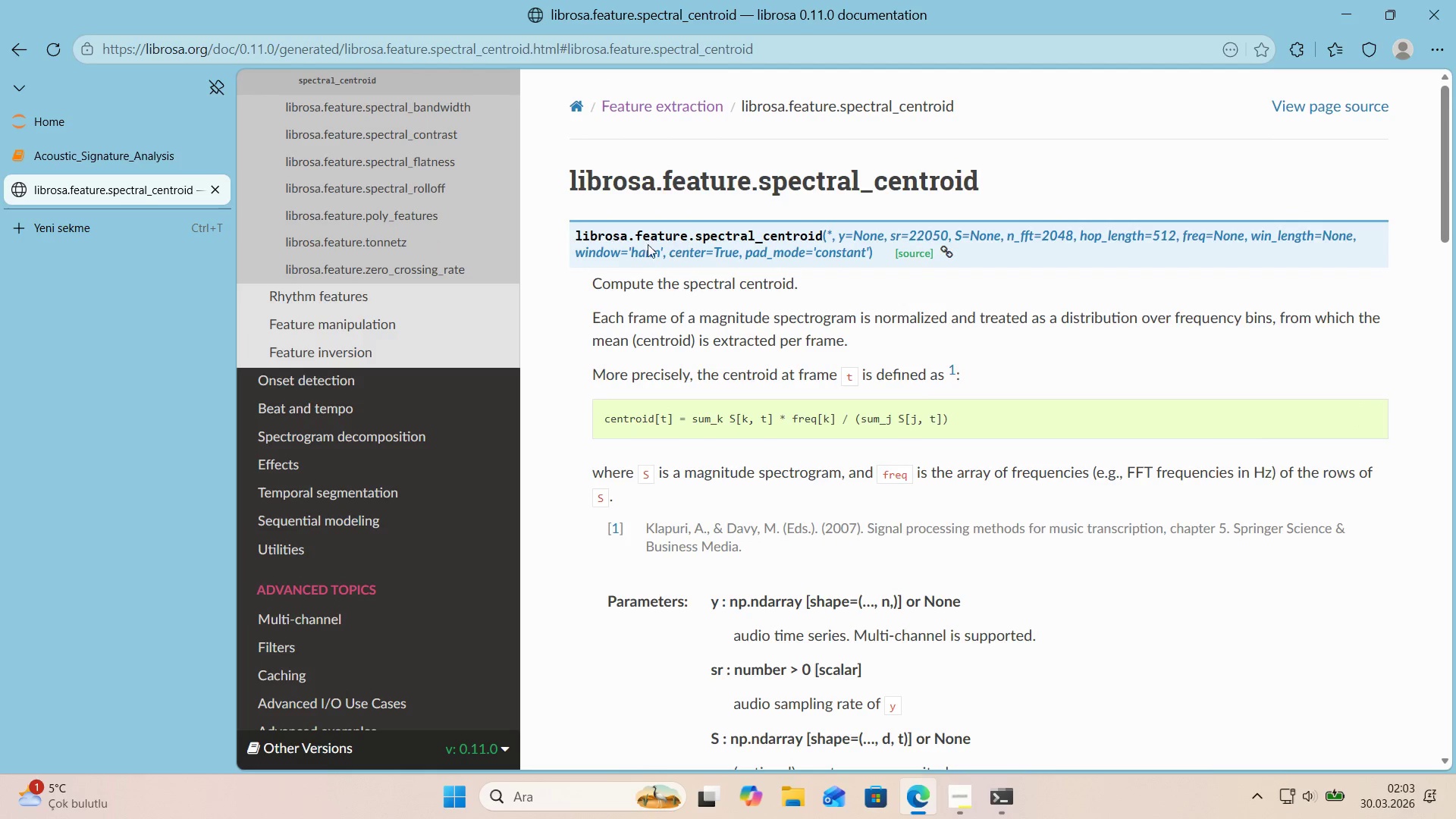 
left_click([64, 145])
 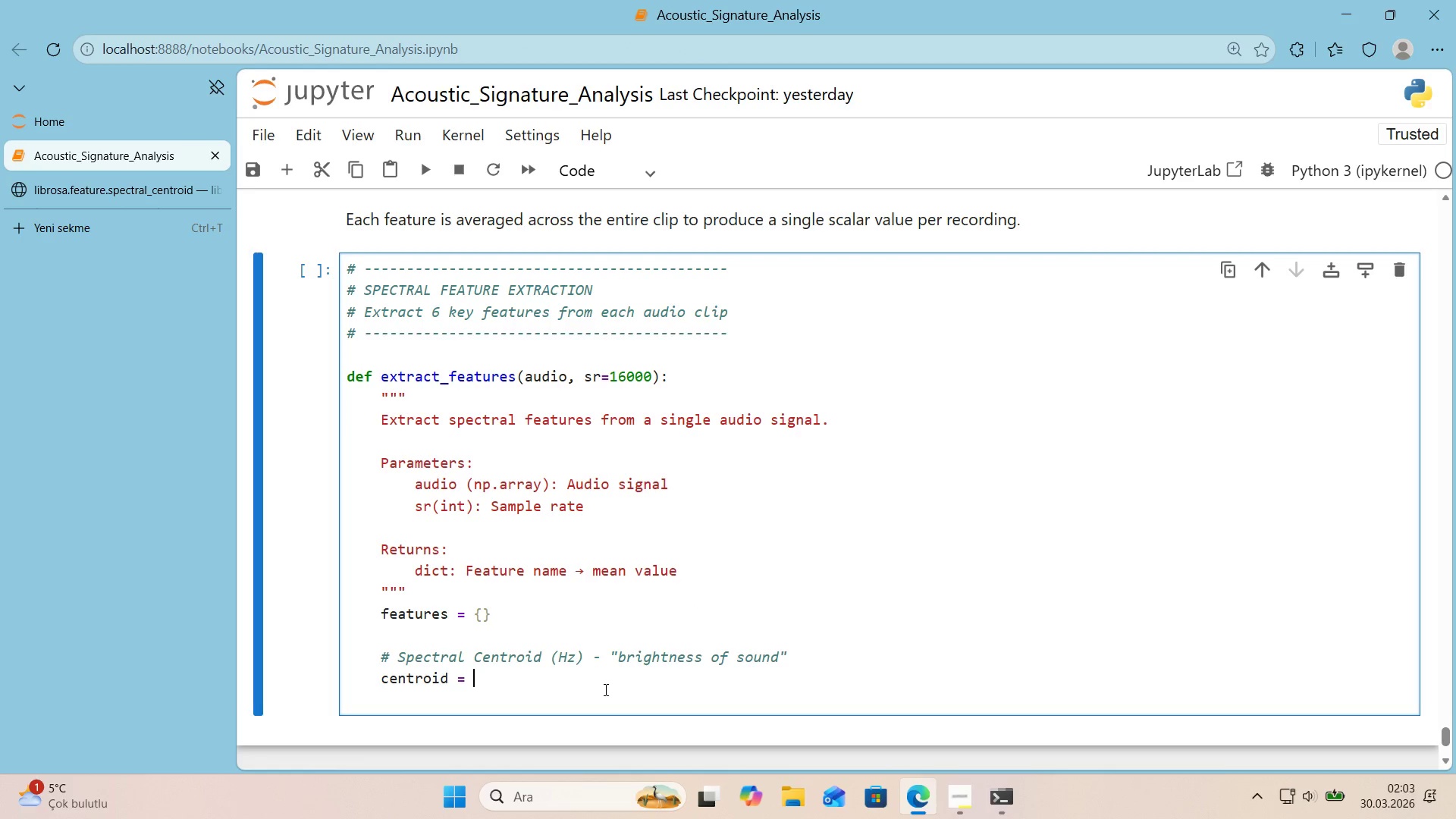 
type(l'brosa.feature.spectral)
 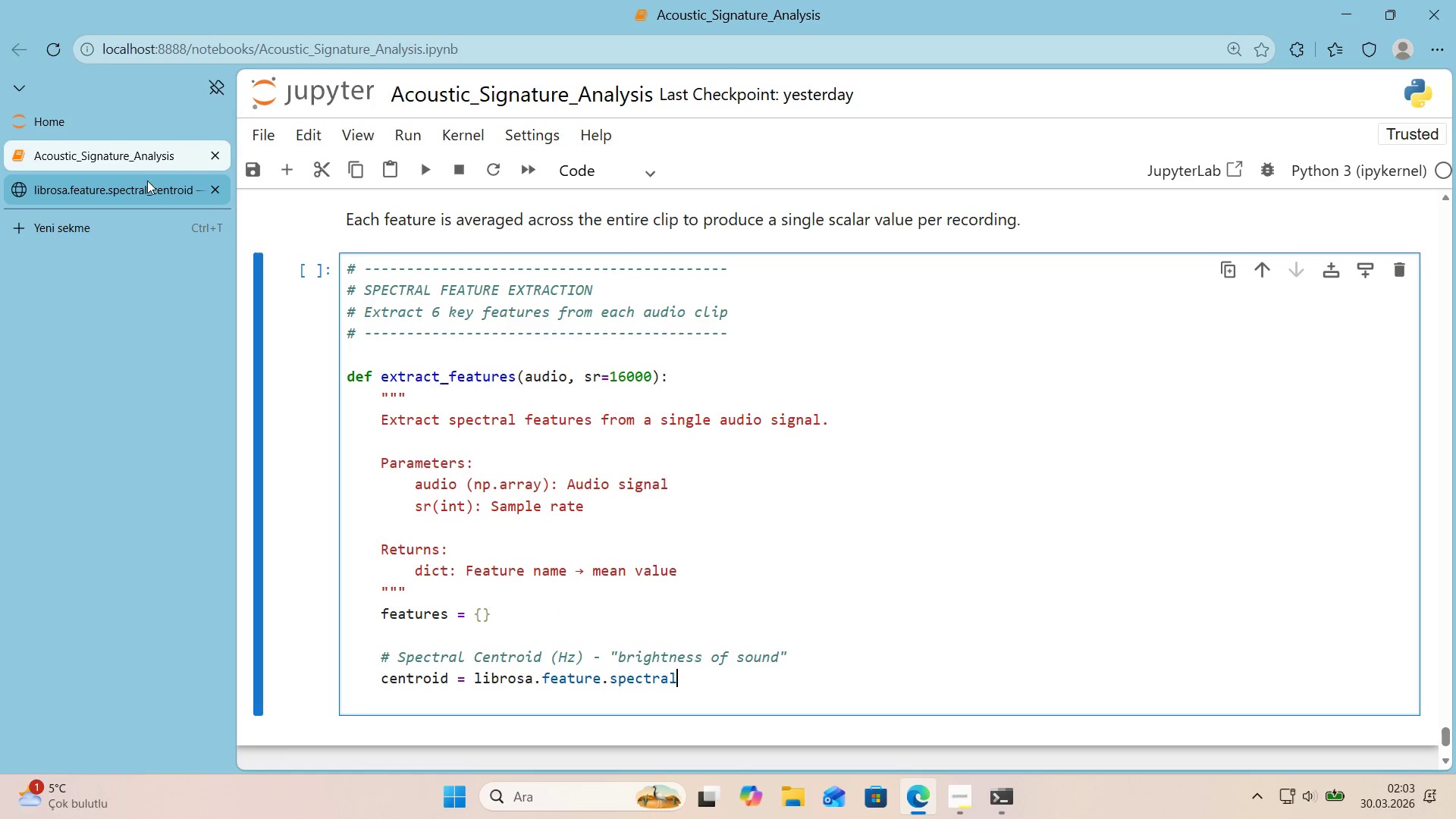 
left_click([133, 194])
 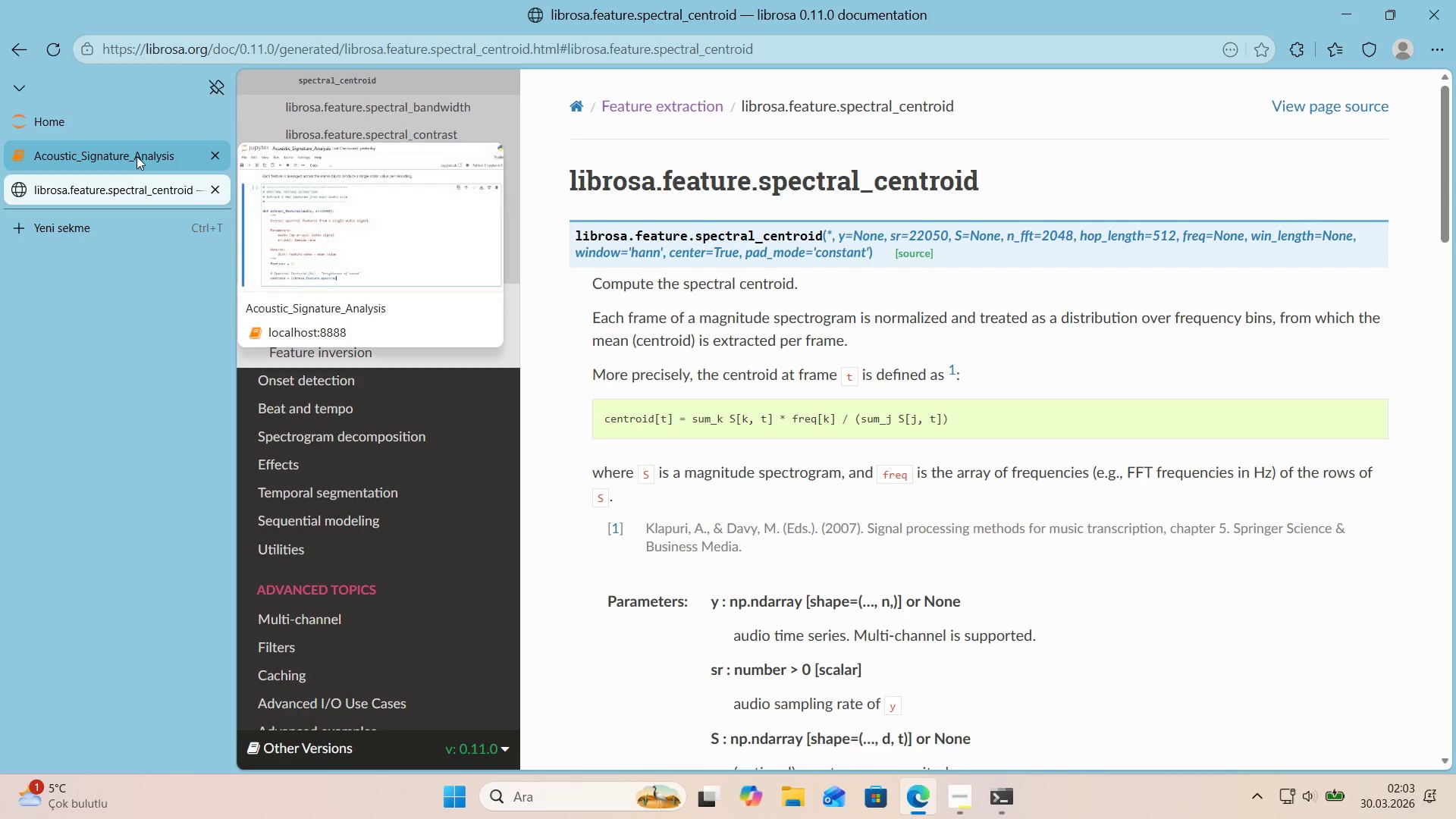 
left_click([136, 156])
 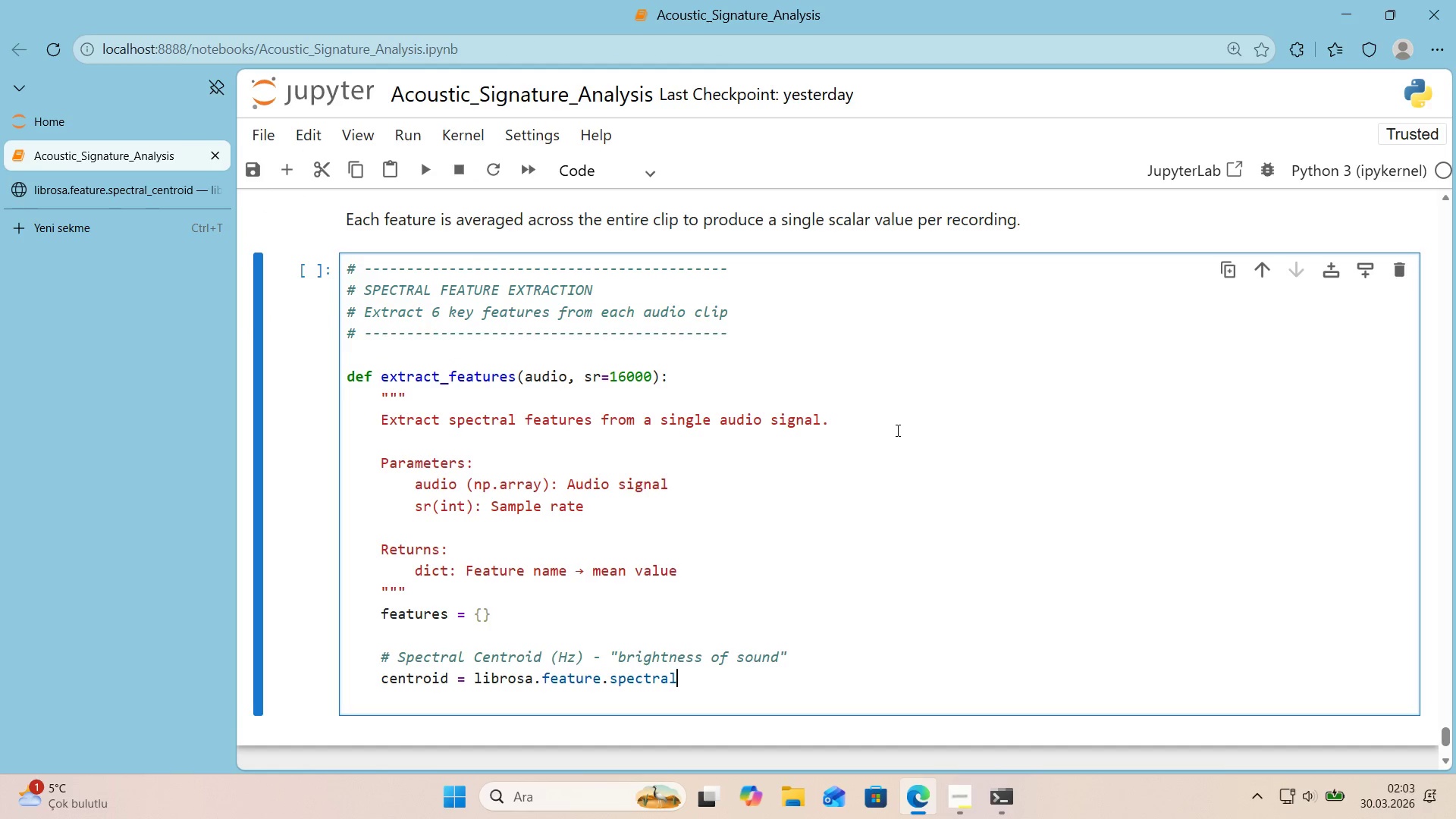 
type(_cento)
key(Backspace)
type(rod)
key(Backspace)
type('d*()
 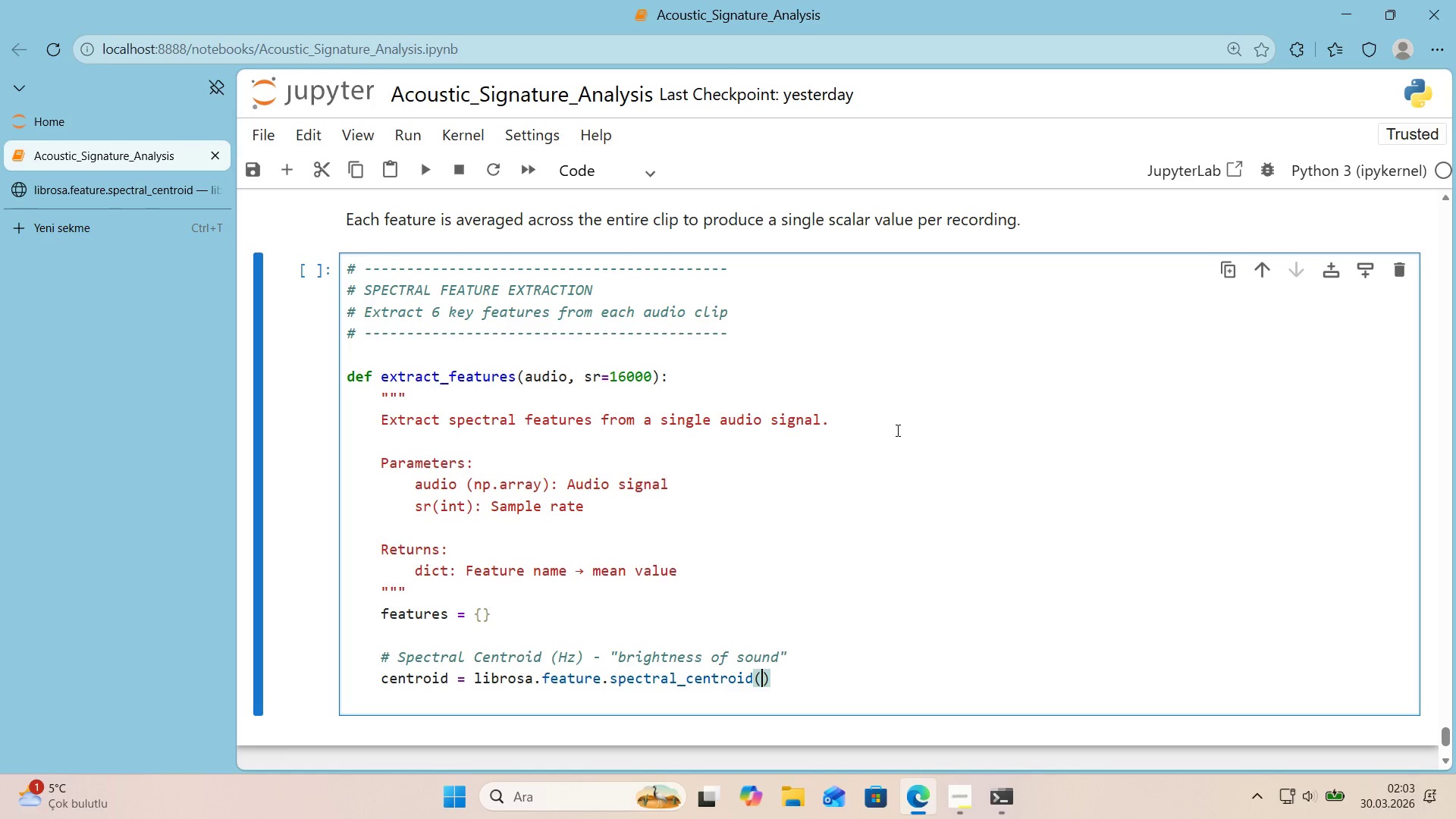 
 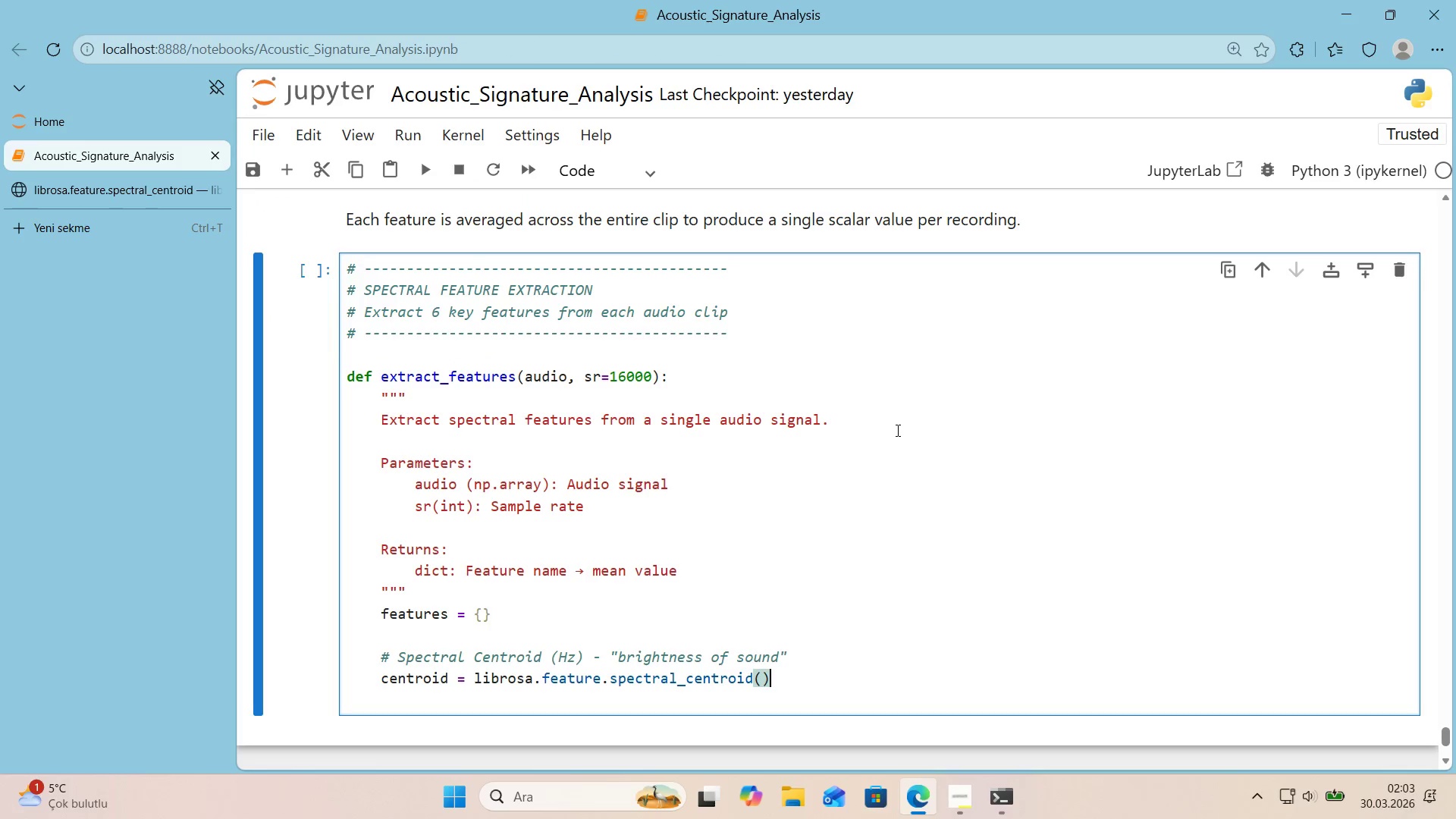 
key(ArrowLeft)
 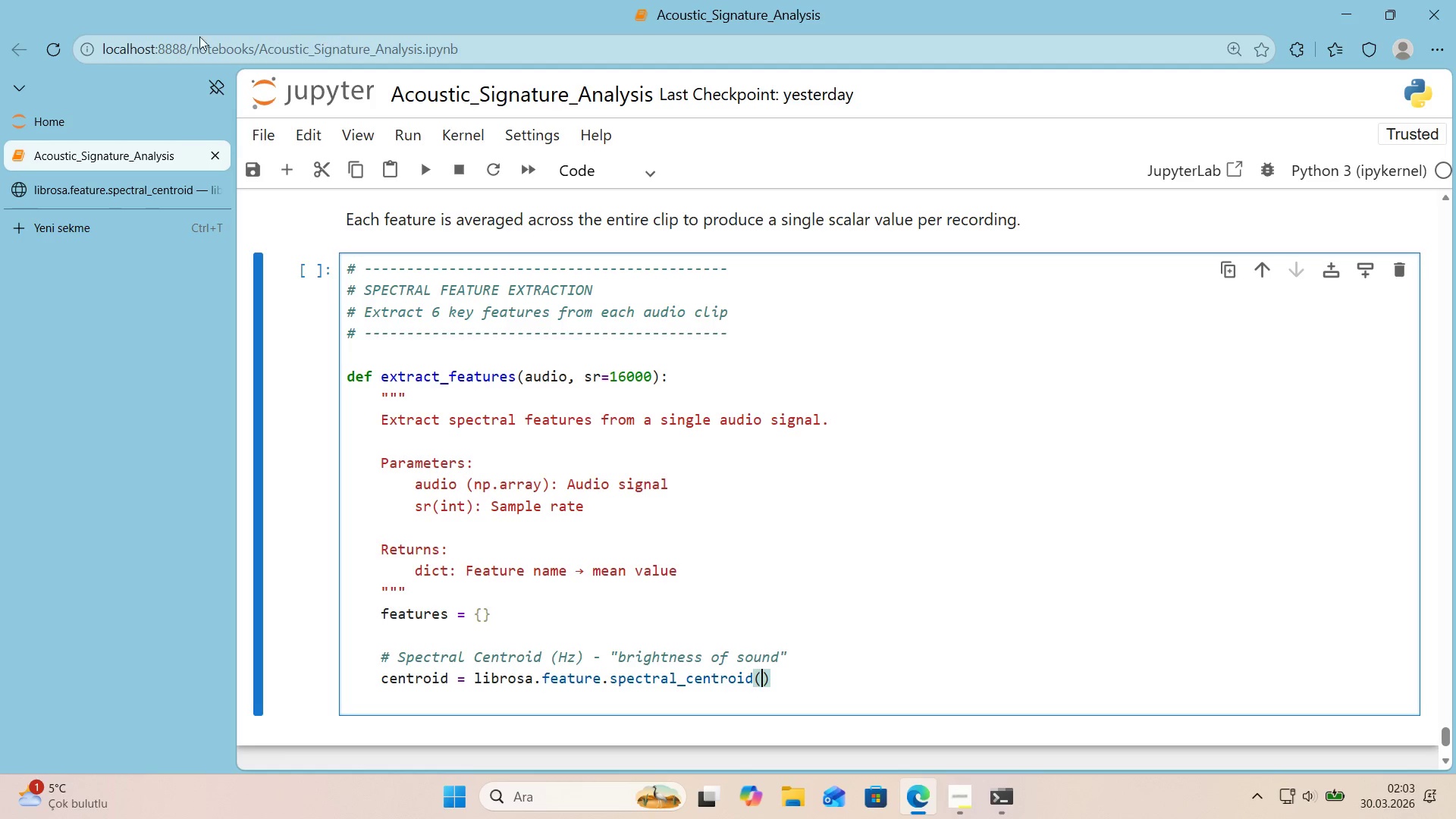 
left_click([140, 182])
 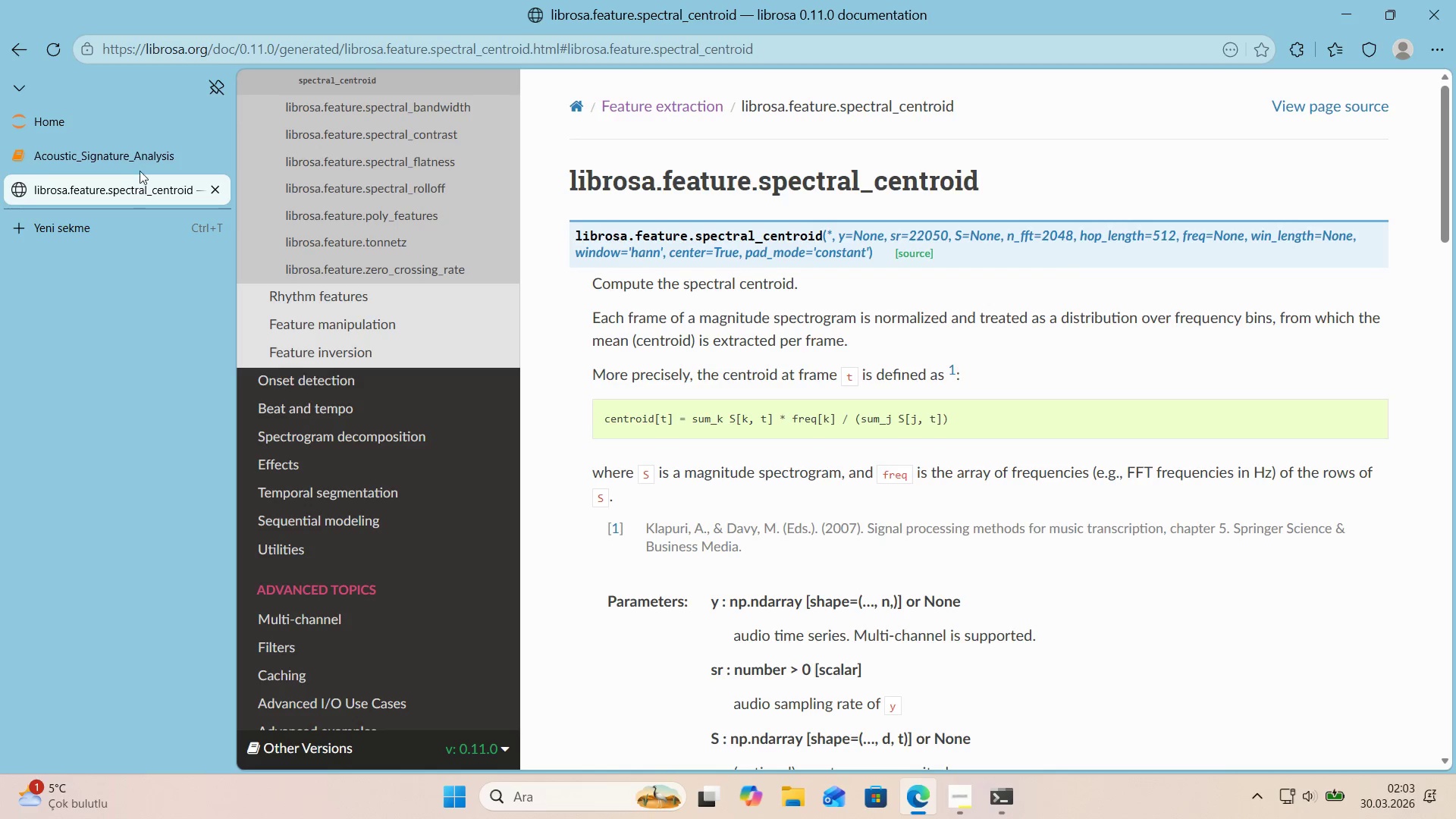 
mouse_move([155, 164])
 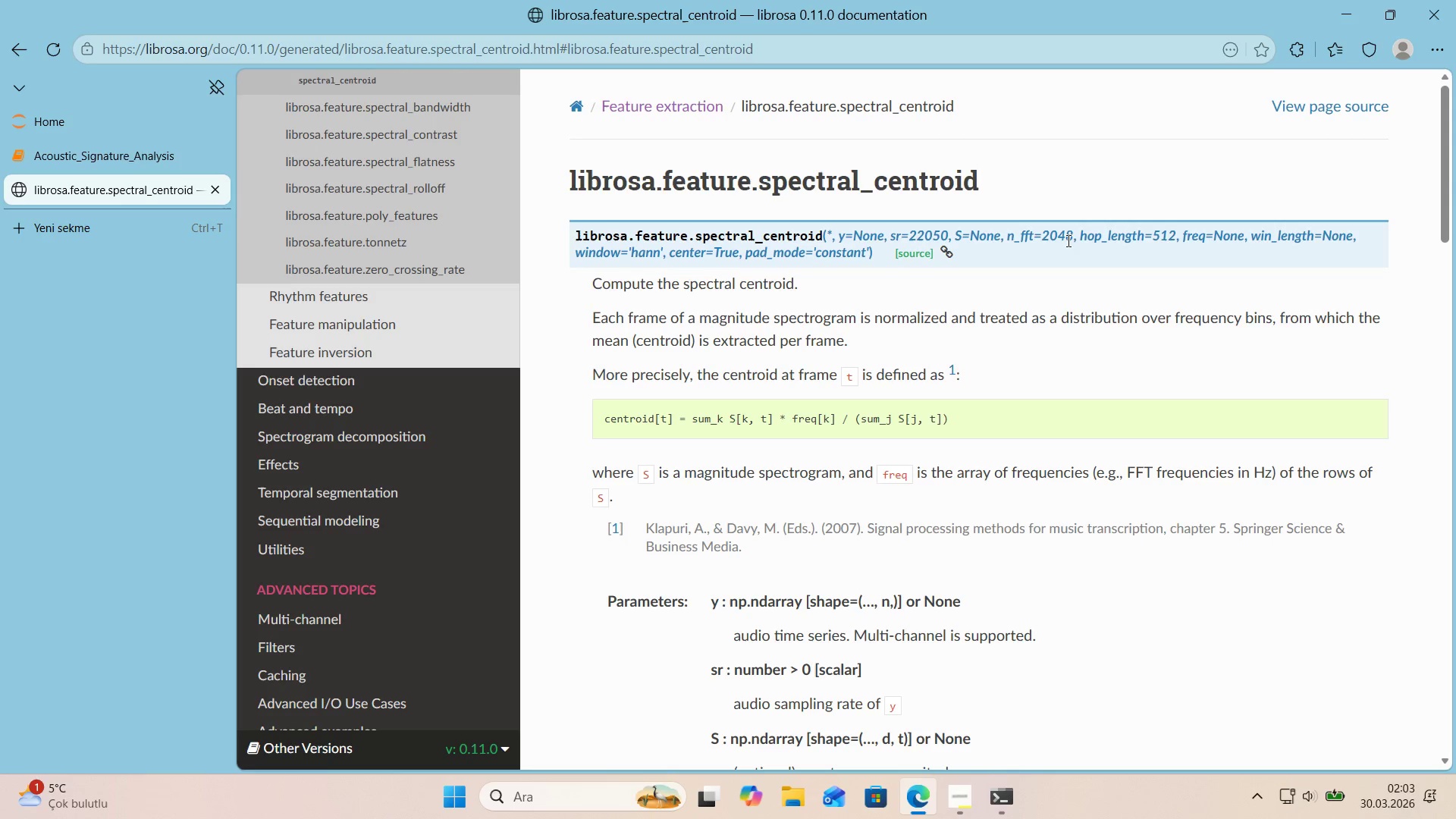 
wait(12.75)
 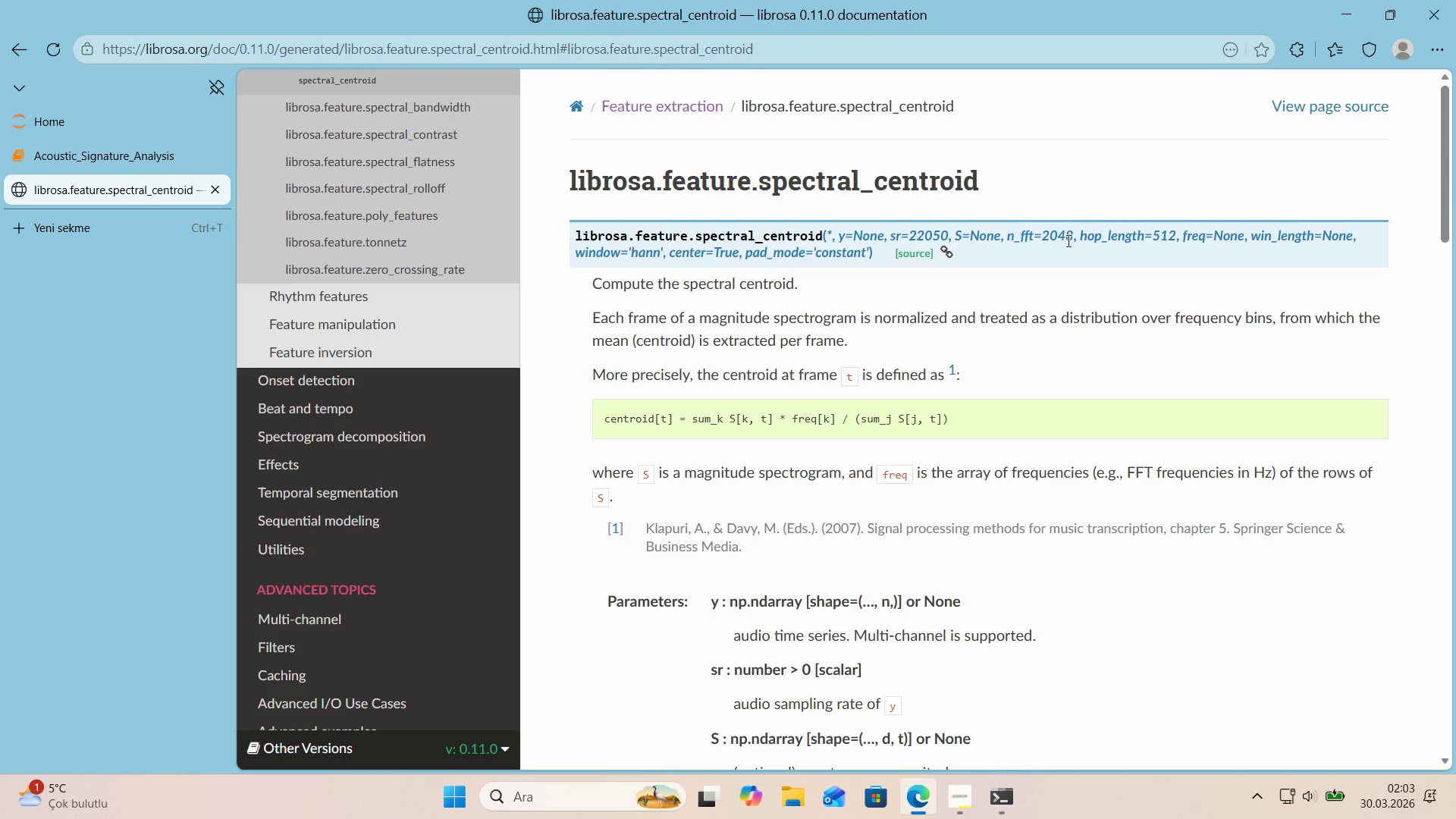 
scroll: coordinate [877, 252], scroll_direction: down, amount: 1.0
 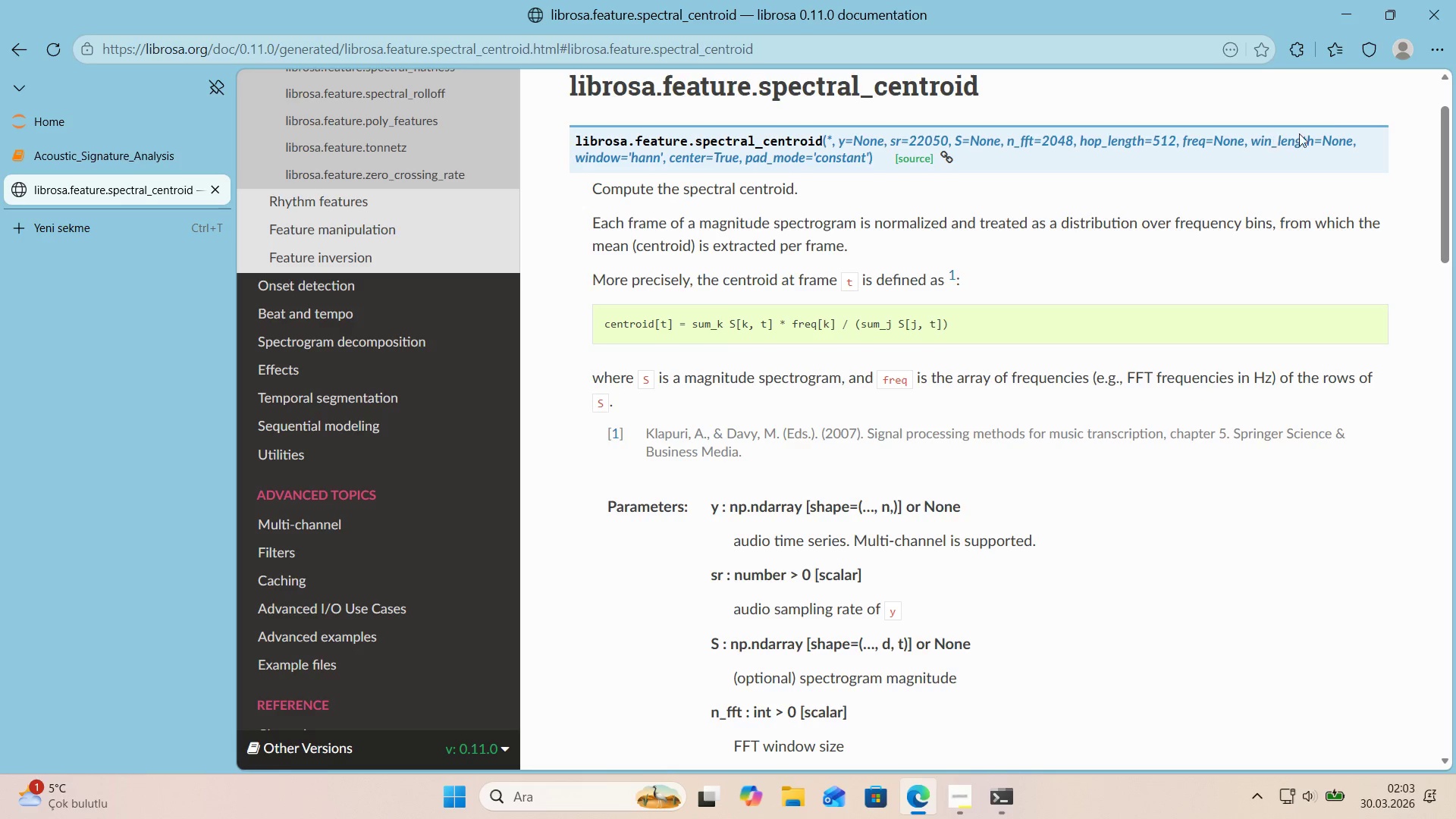 
wait(6.73)
 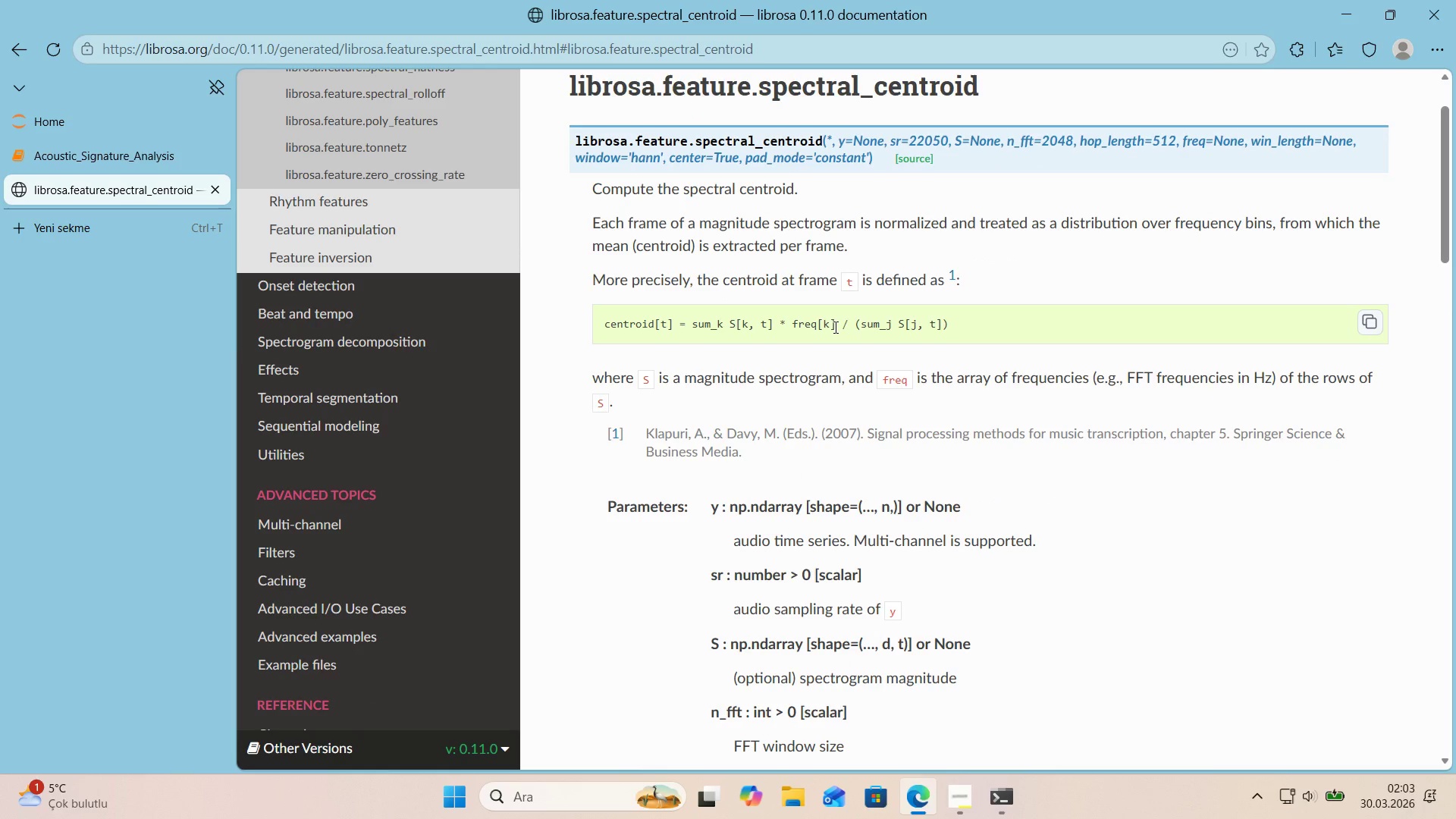 
scroll: coordinate [685, 351], scroll_direction: down, amount: 13.0
 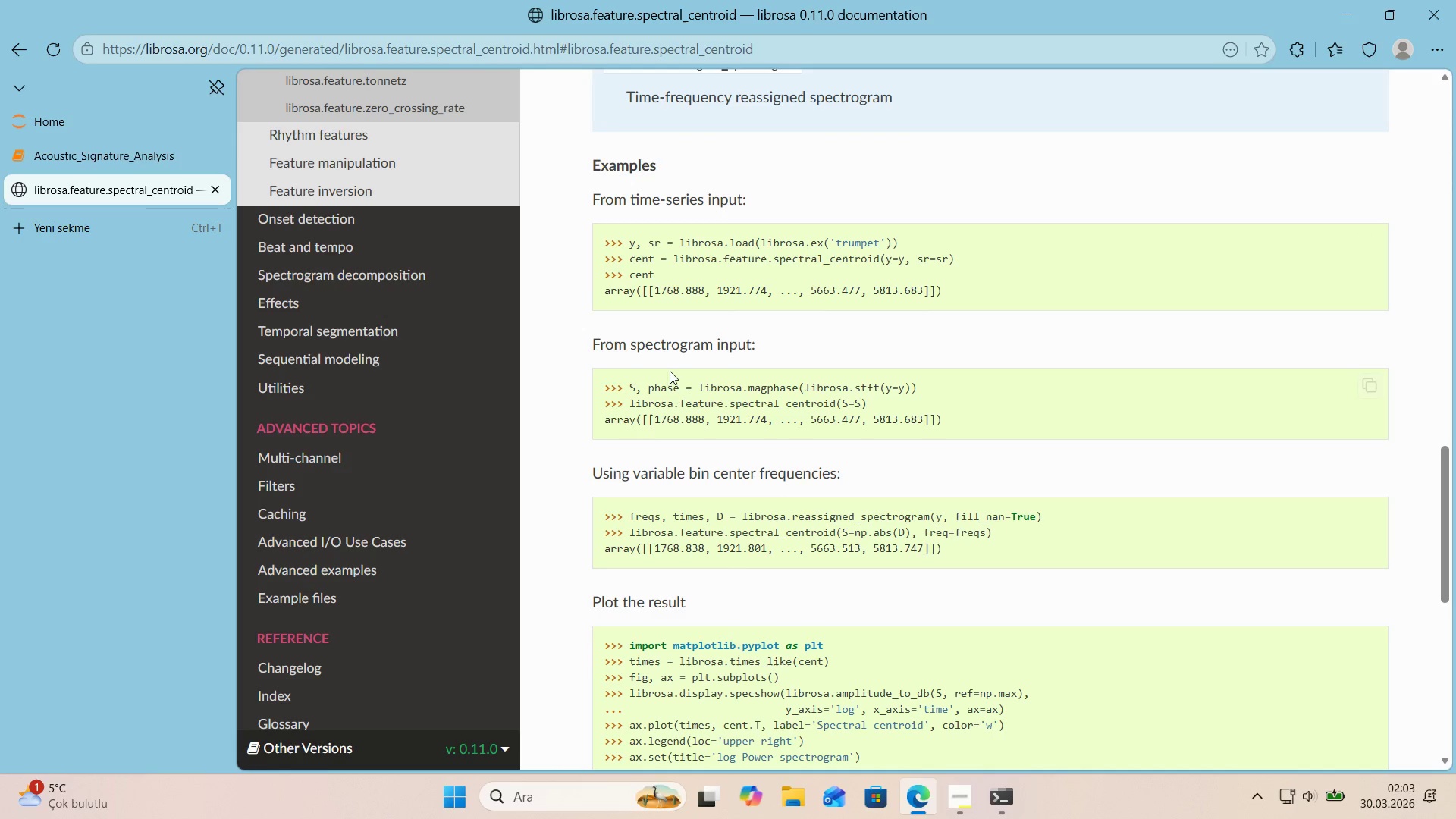 
scroll: coordinate [802, 191], scroll_direction: up, amount: 17.0
 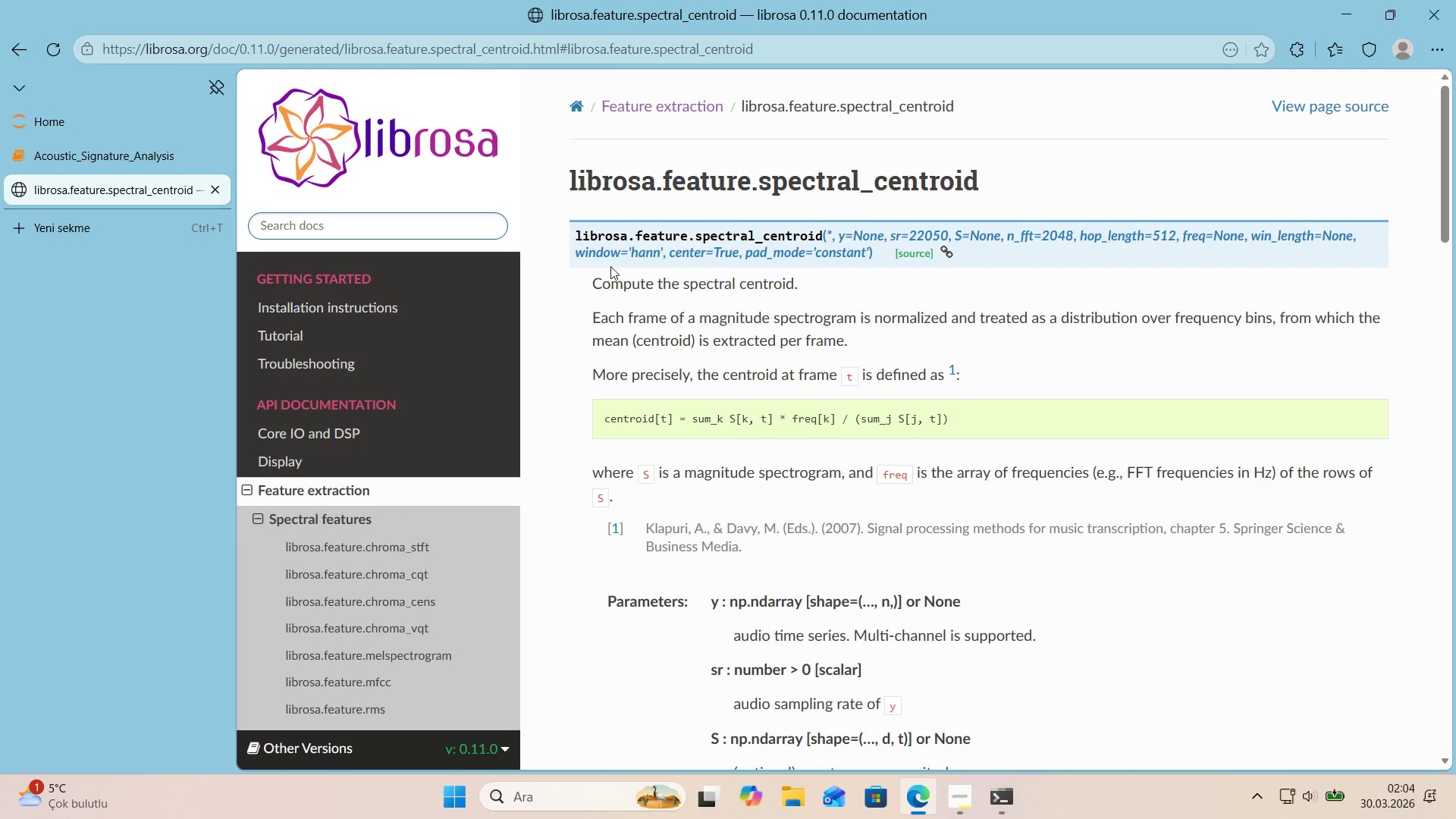 
left_click([162, 162])
 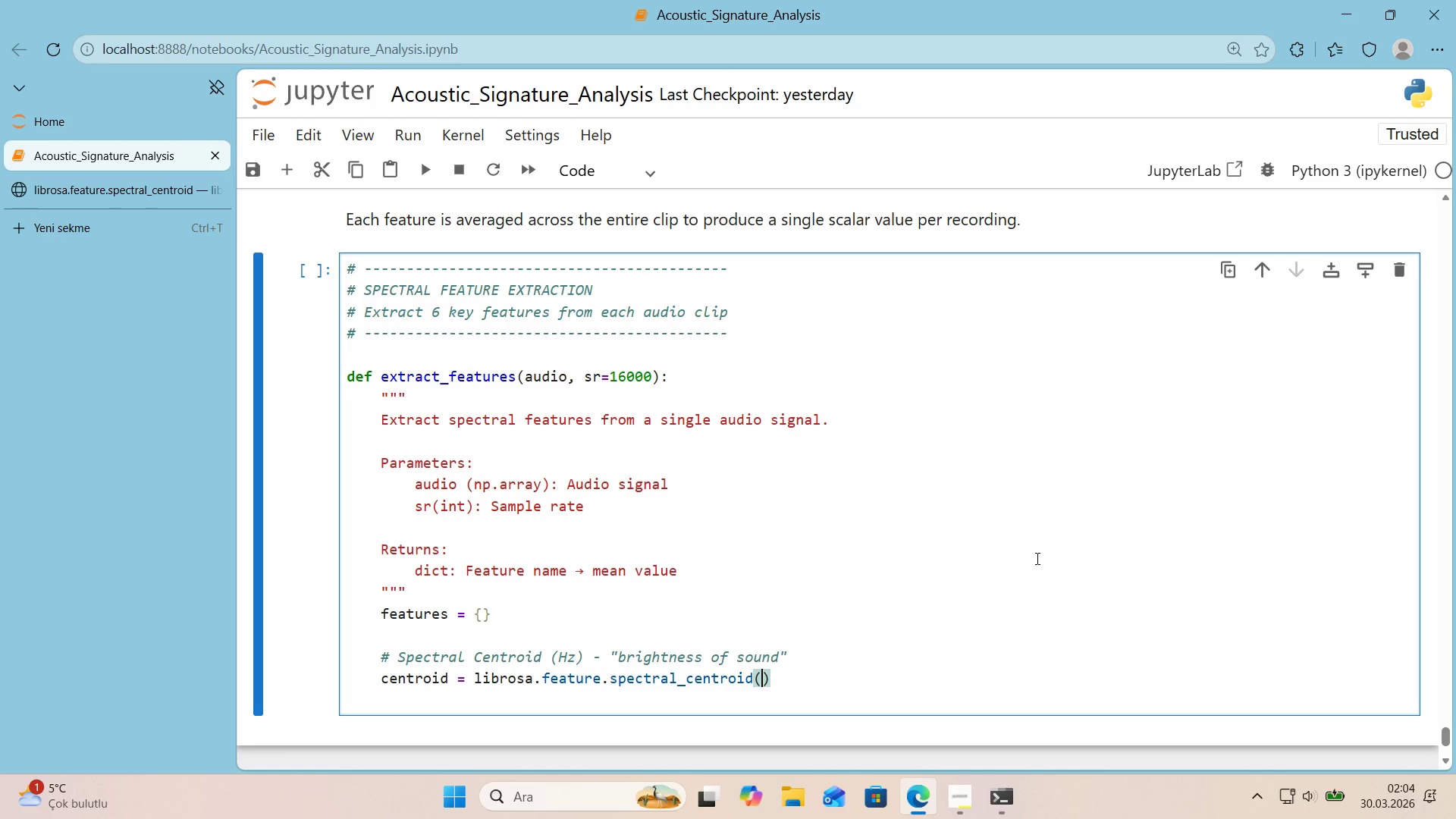 
hold_key(key=ShiftRight, duration=0.66)
 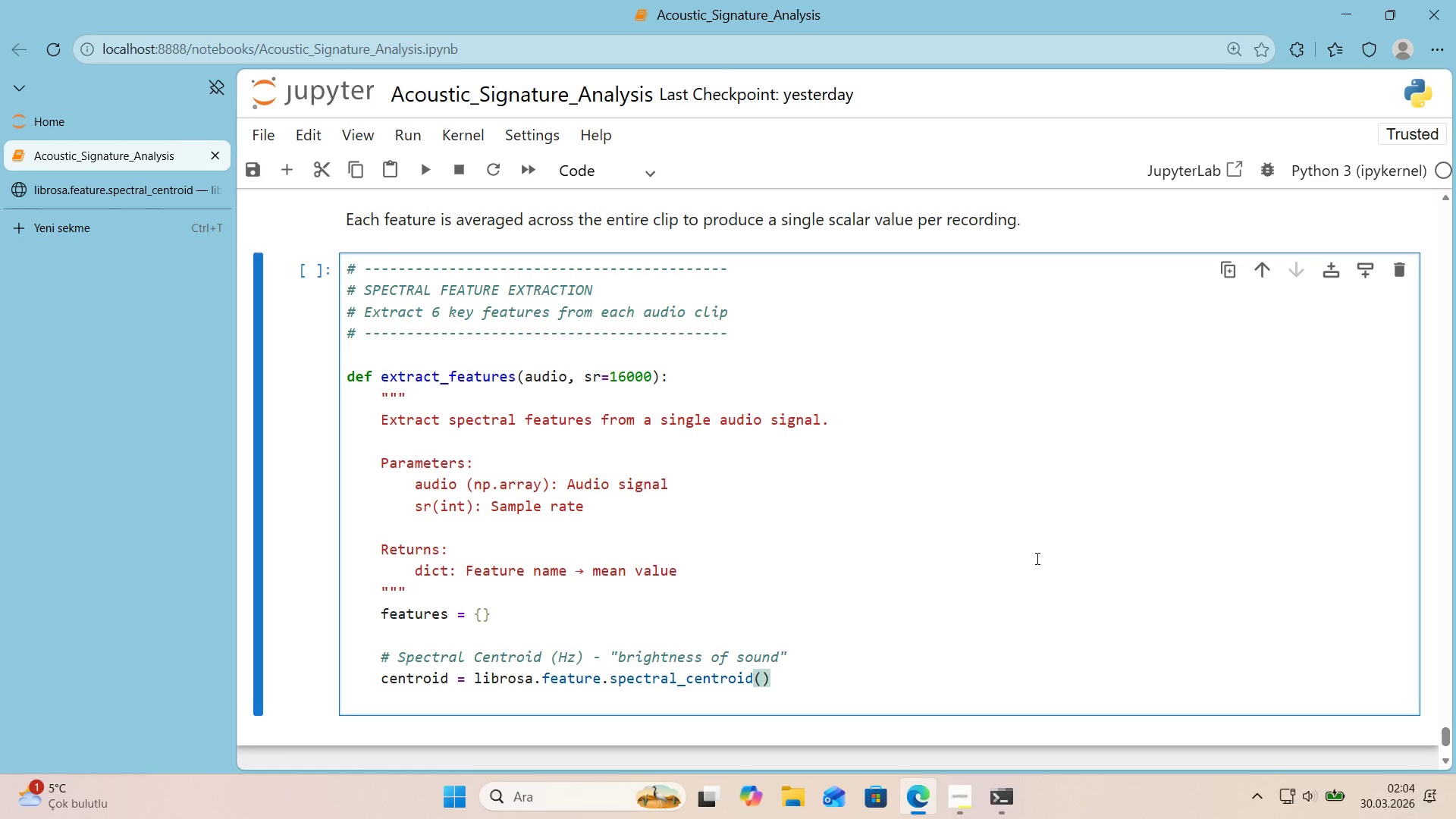 
type(y)aud'o, sr)sr)
 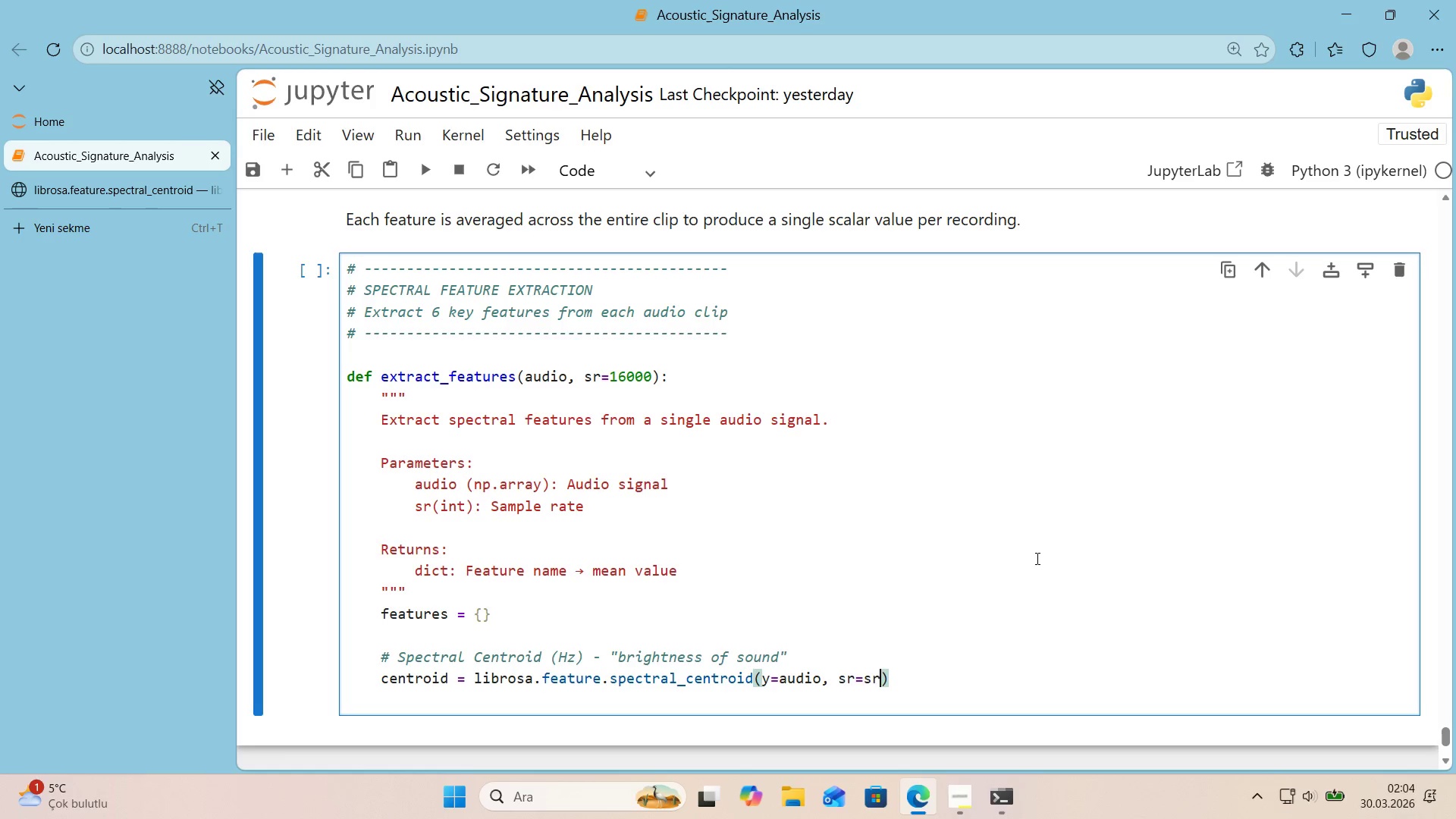 
key(ArrowRight)
 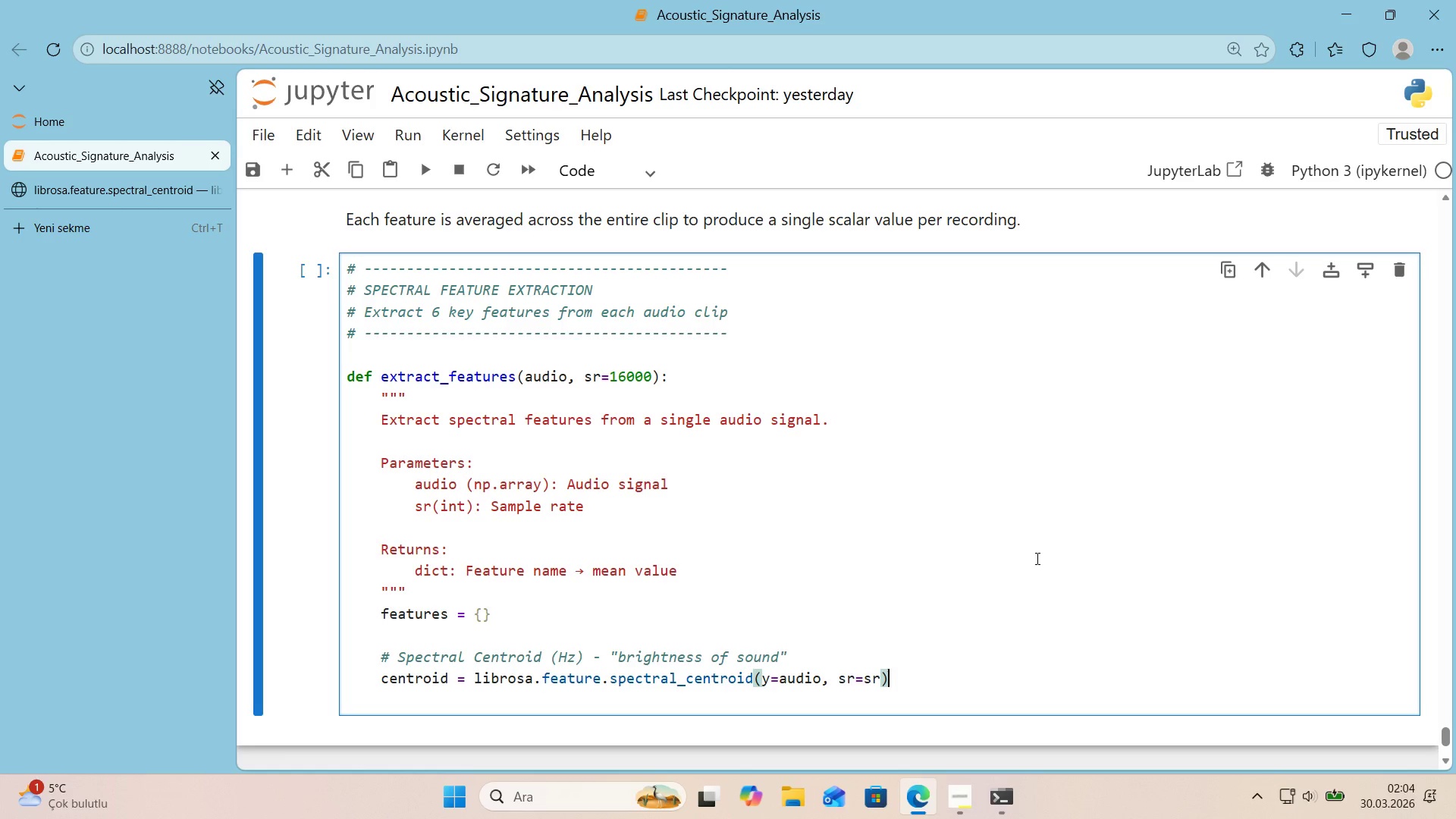 
key(Alt+Control+8)
 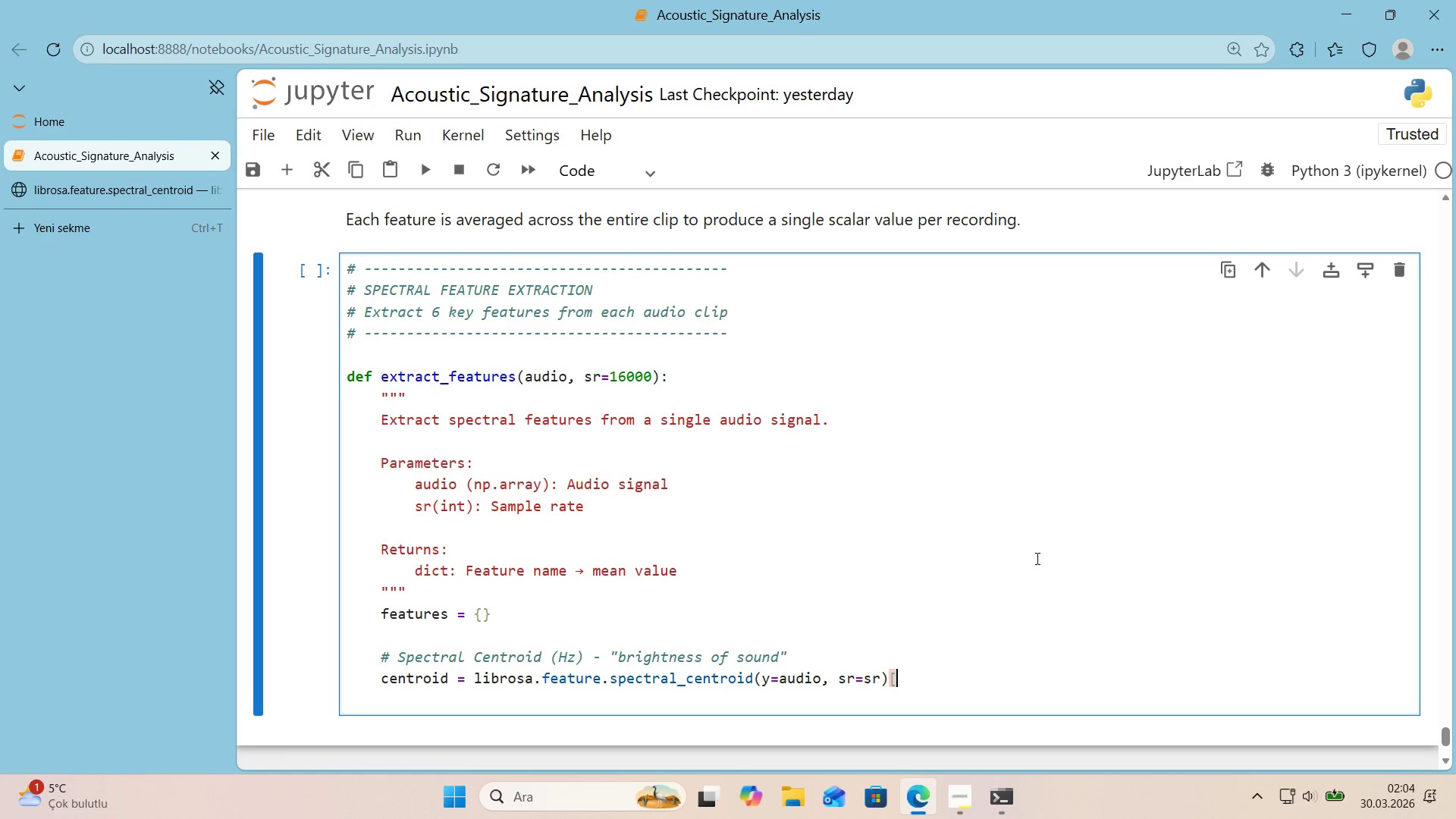 
key(Alt+Control+9)
 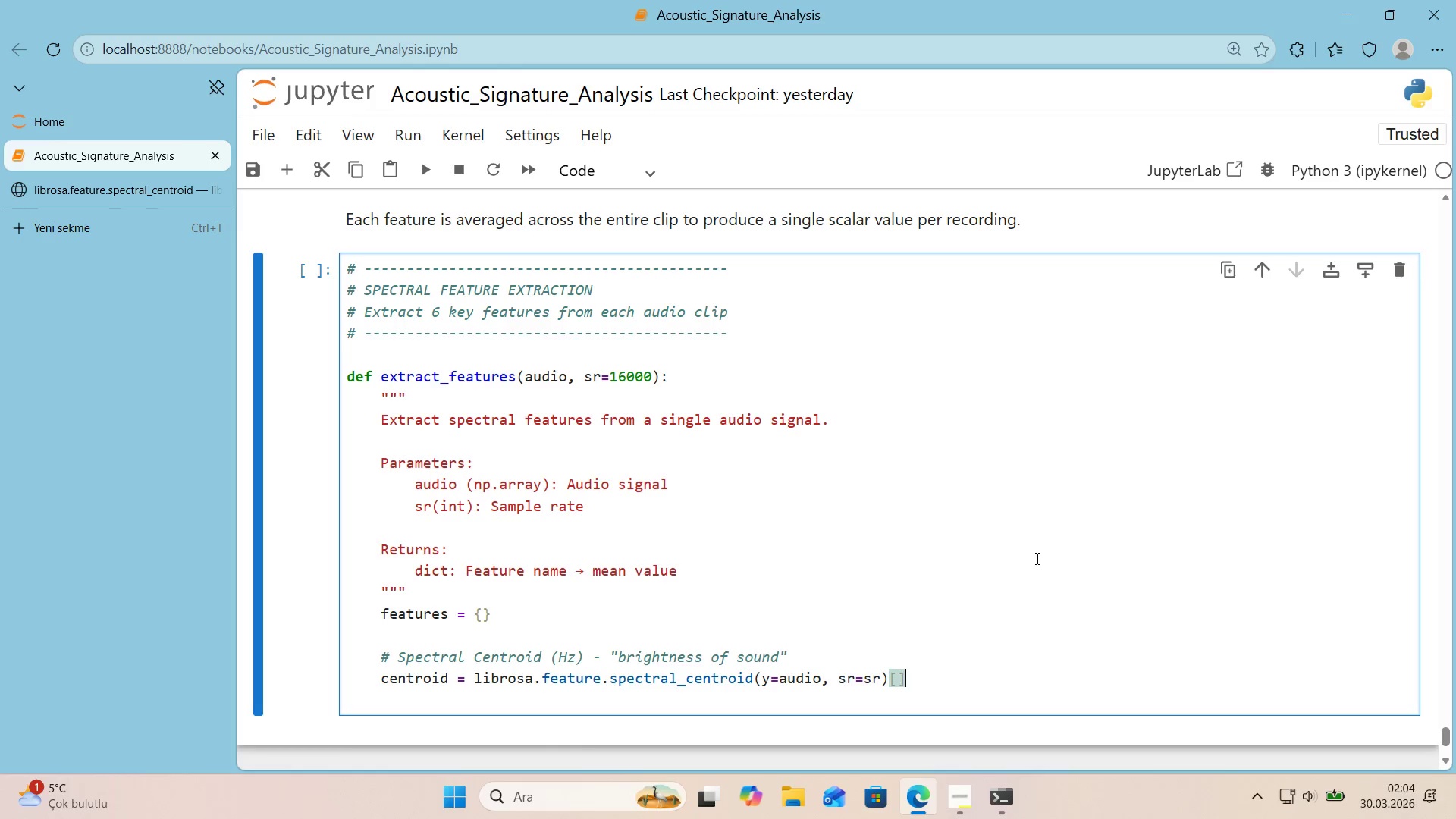 
key(ArrowLeft)
 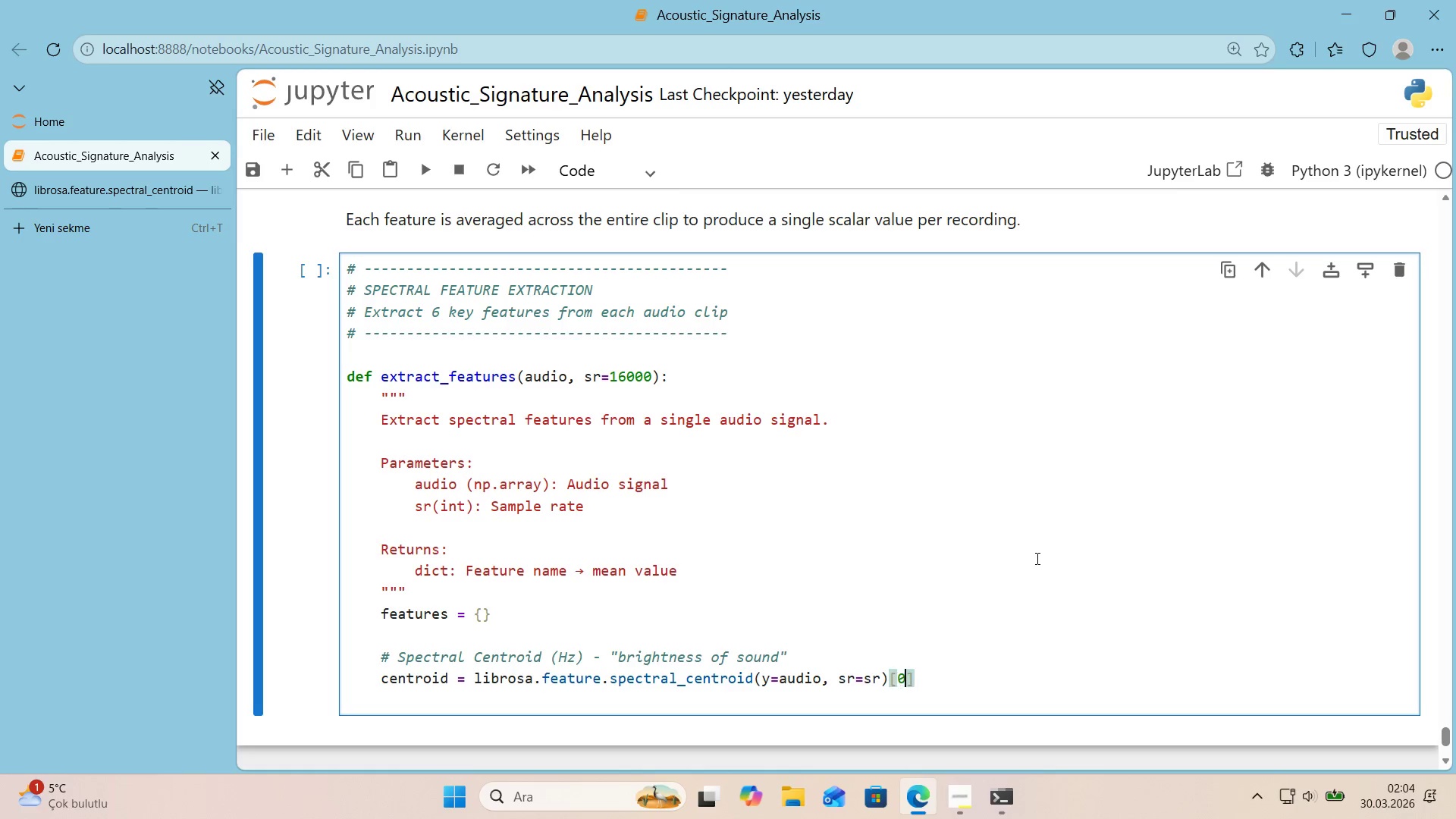 
key(Numpad0)
 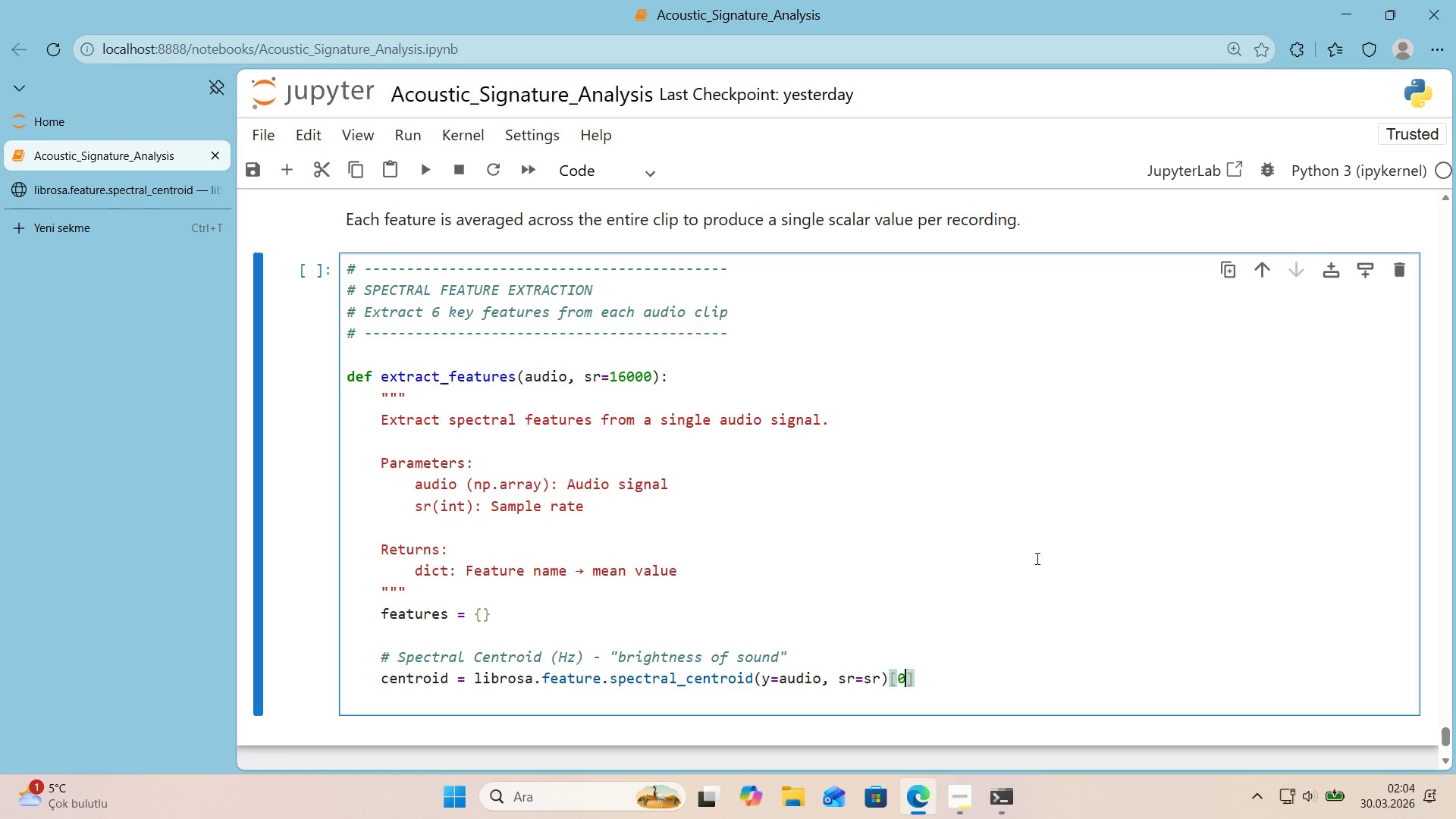 
key(ArrowRight)
 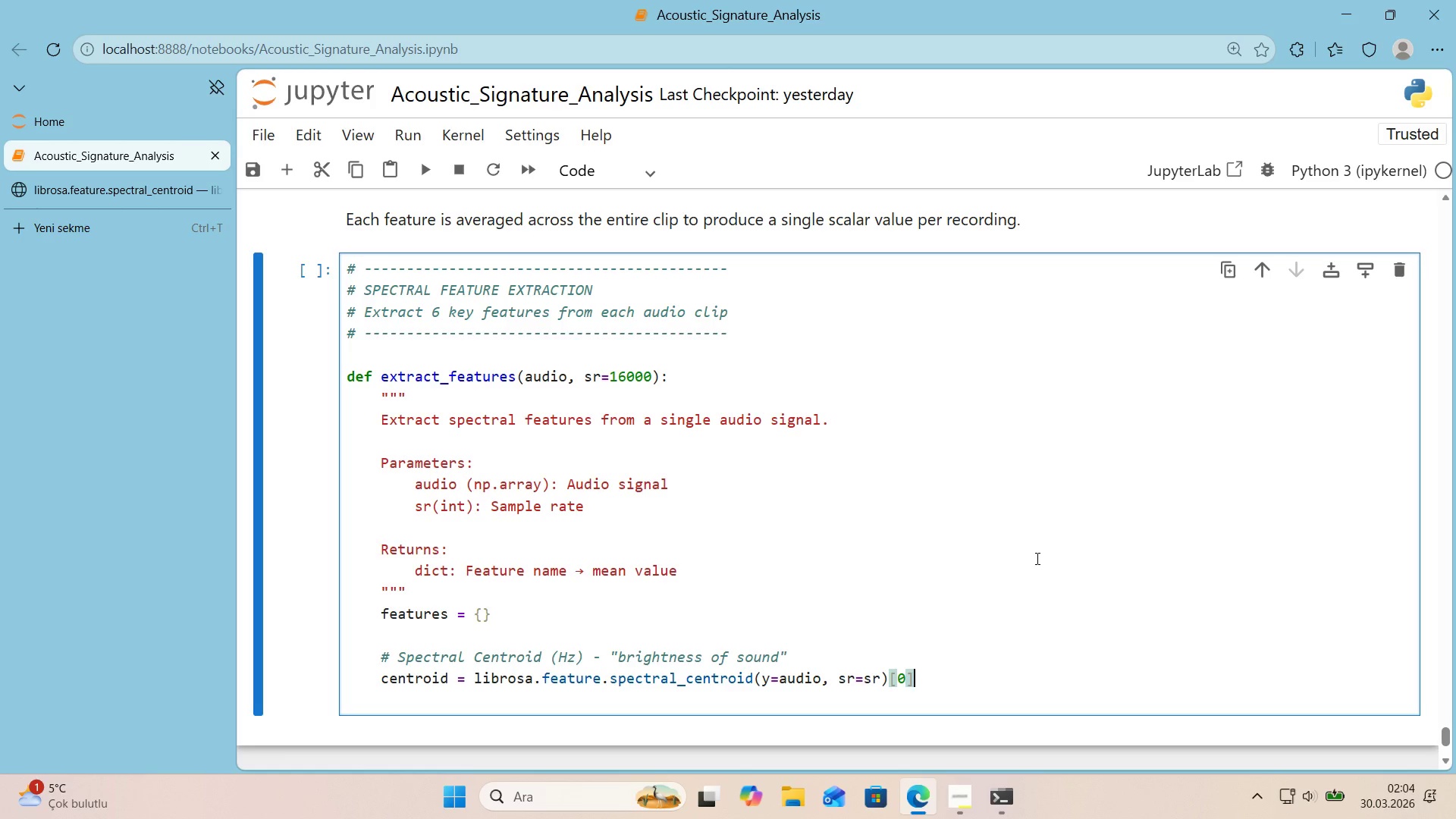 
key(Enter)
 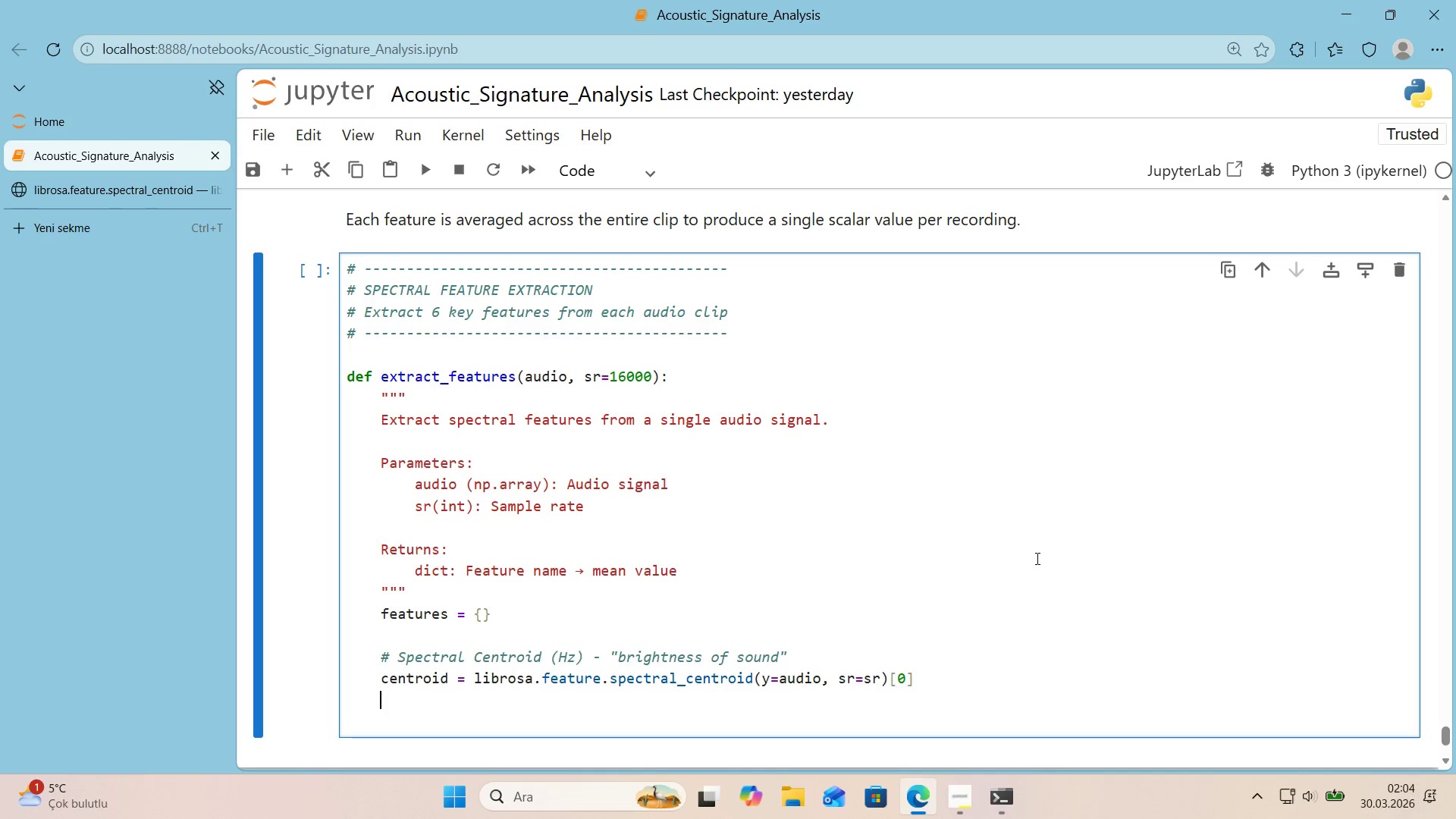 
type(features)
 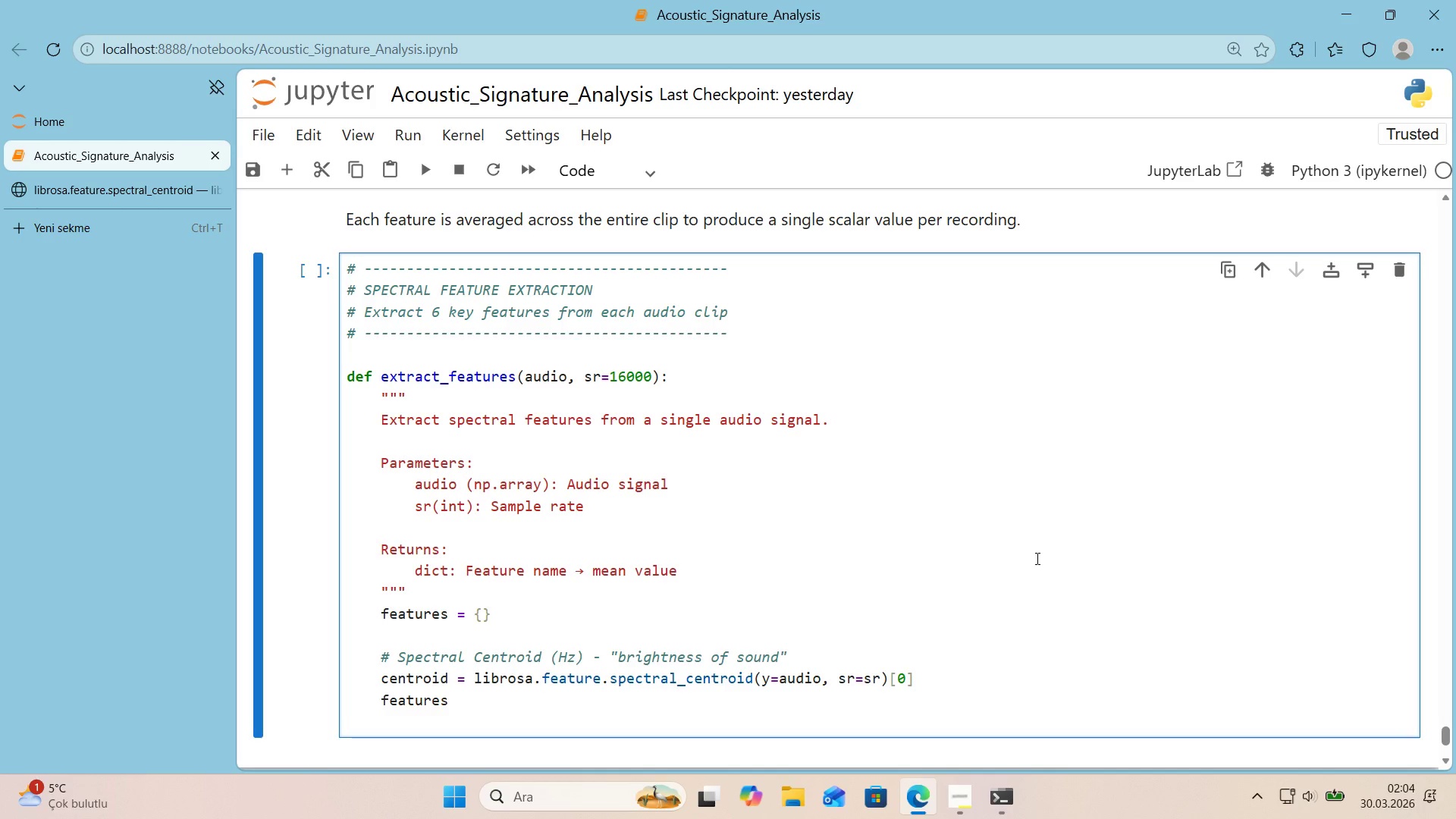 
key(Alt+Control+8)
 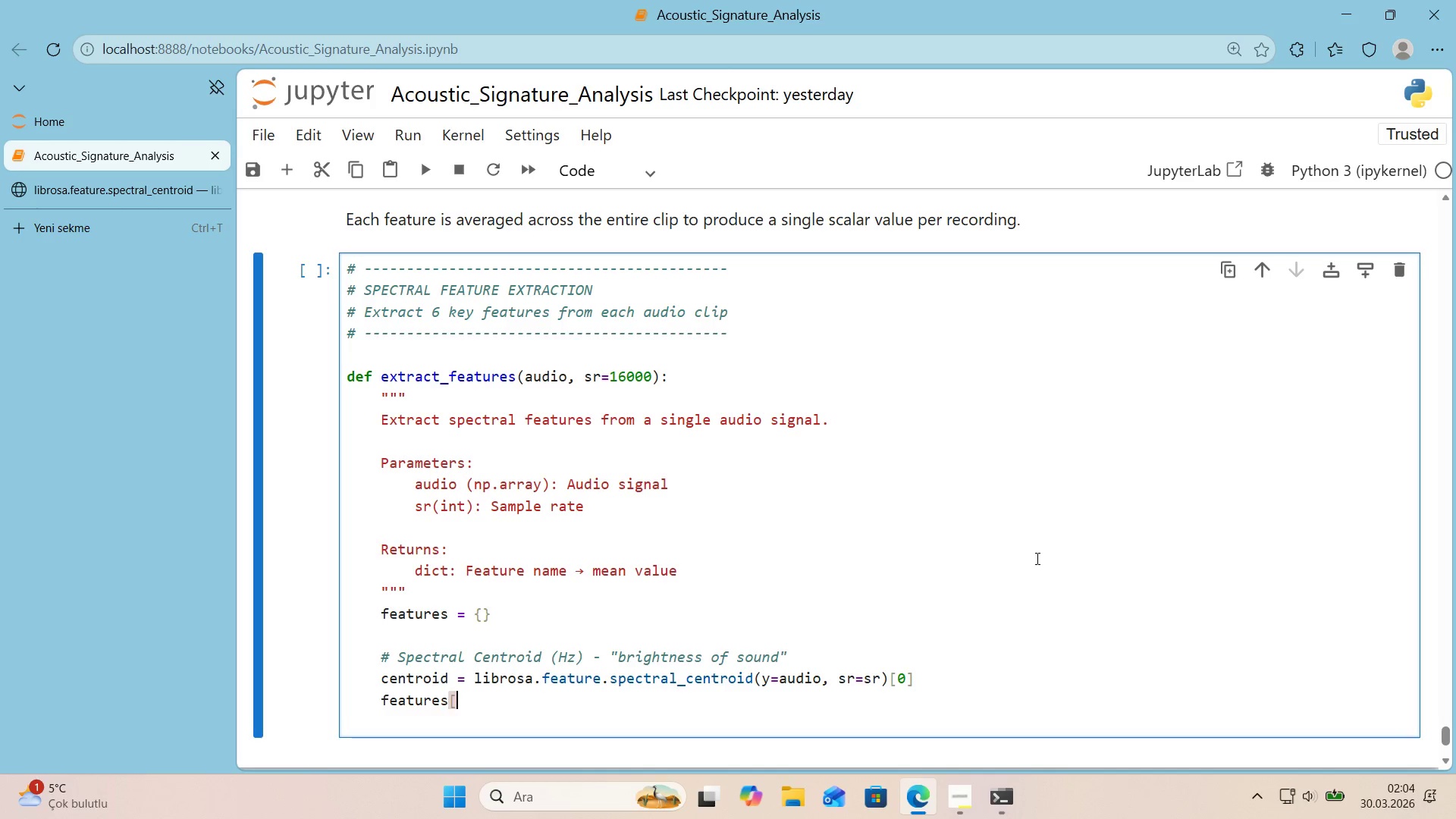 
key(Alt+Control+9)
 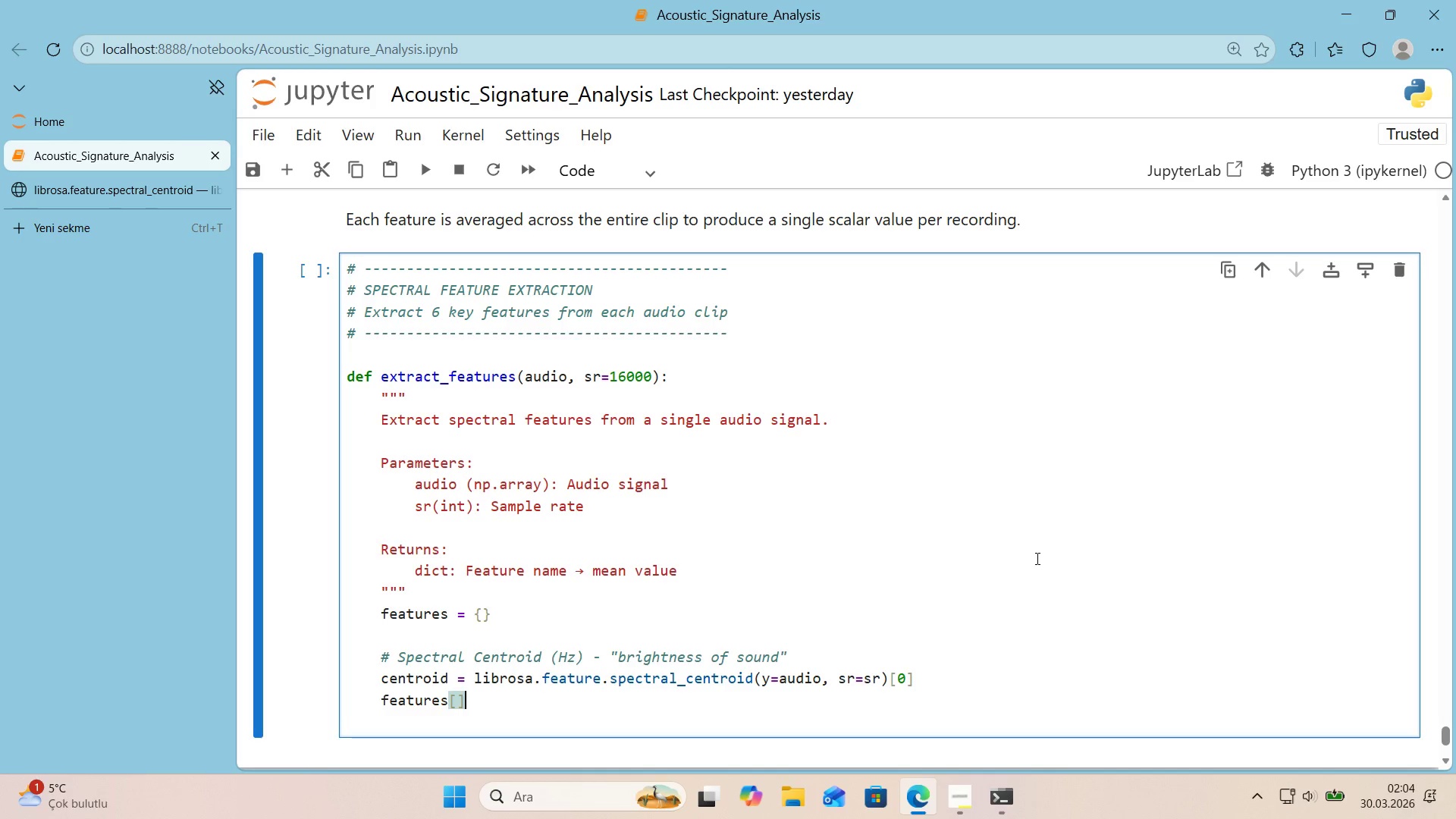 
key(ArrowLeft)
 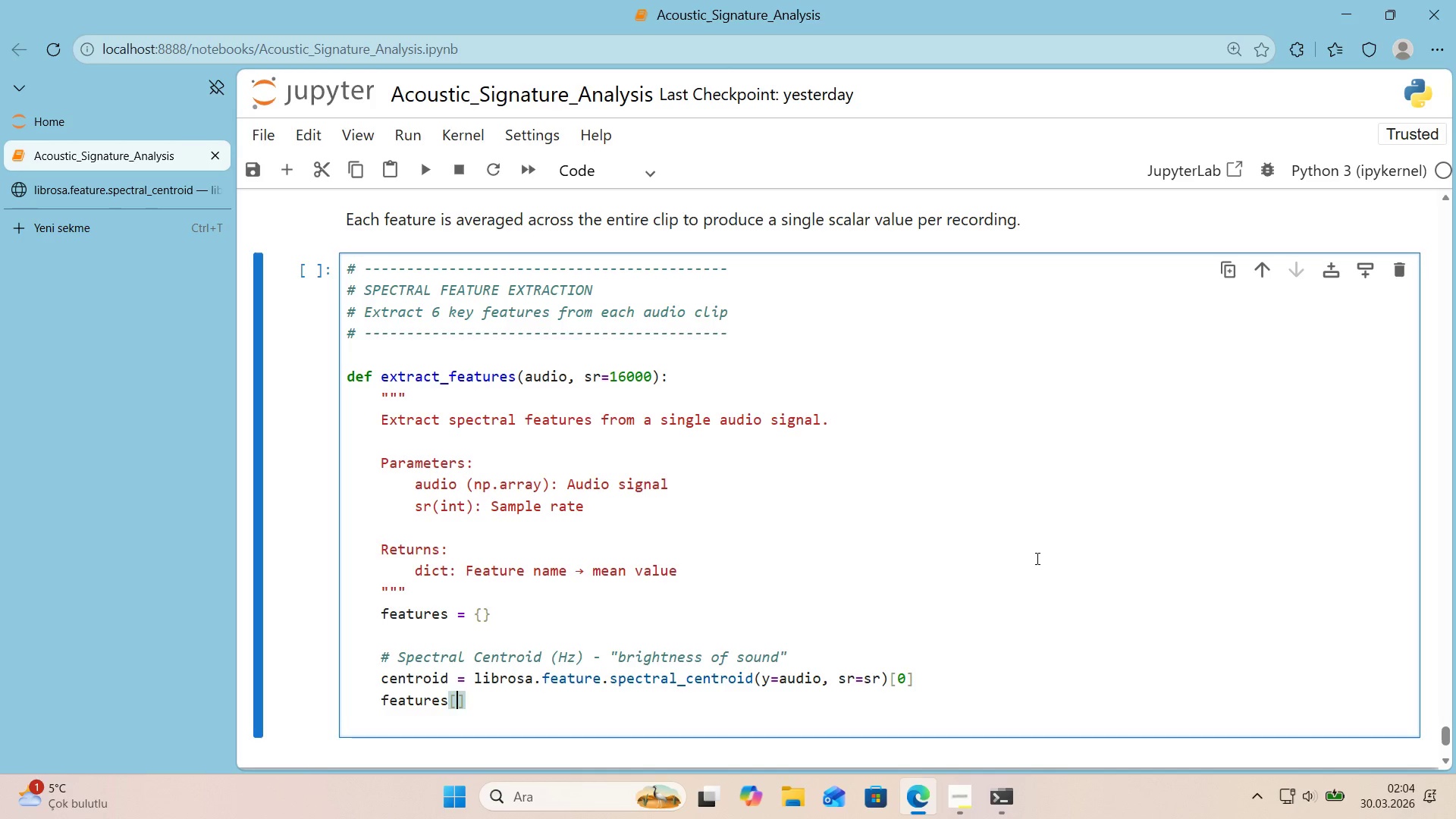 
type(@@)
 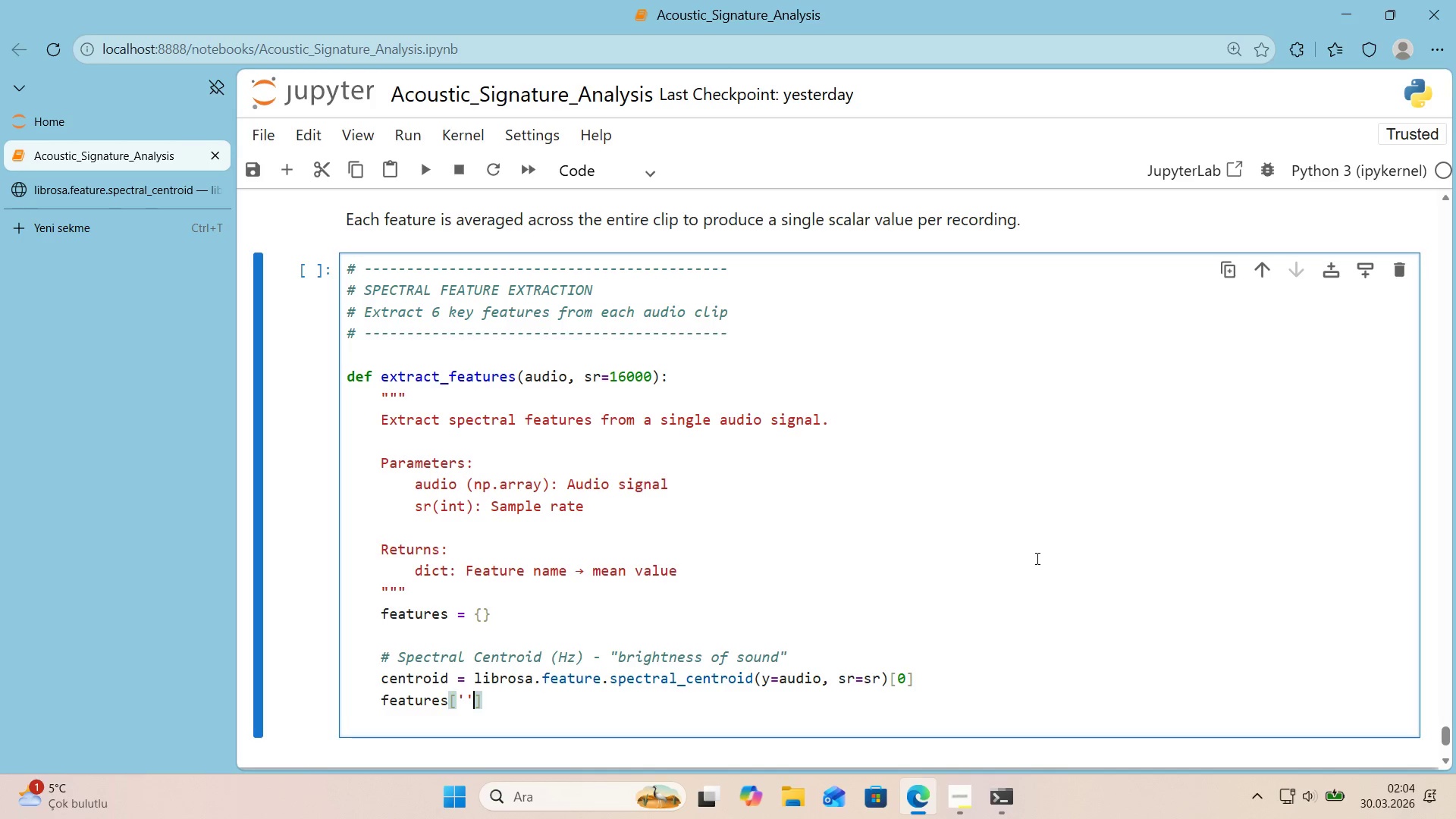 
key(ArrowLeft)
 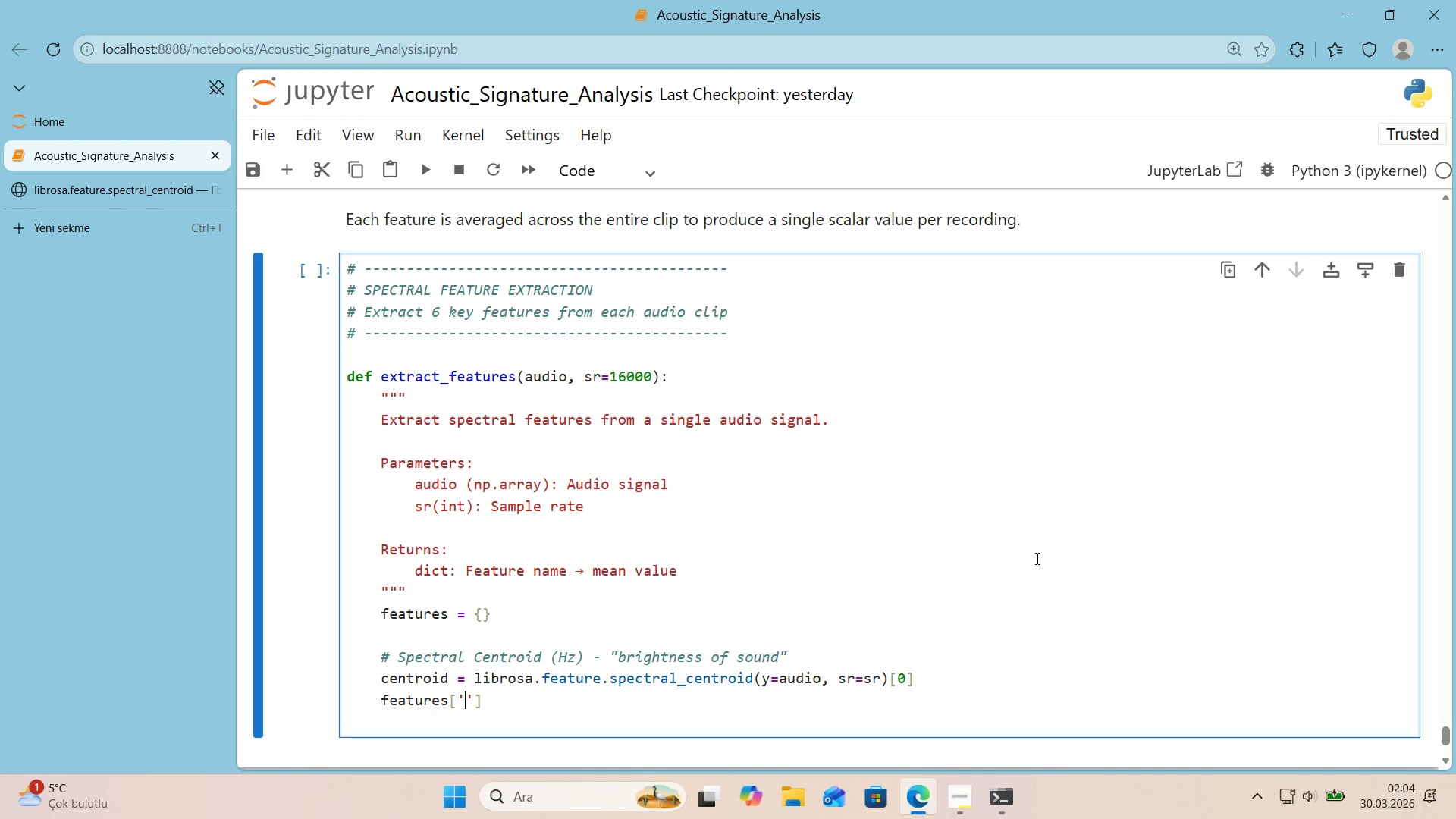 
type(spectral_centro'd)
 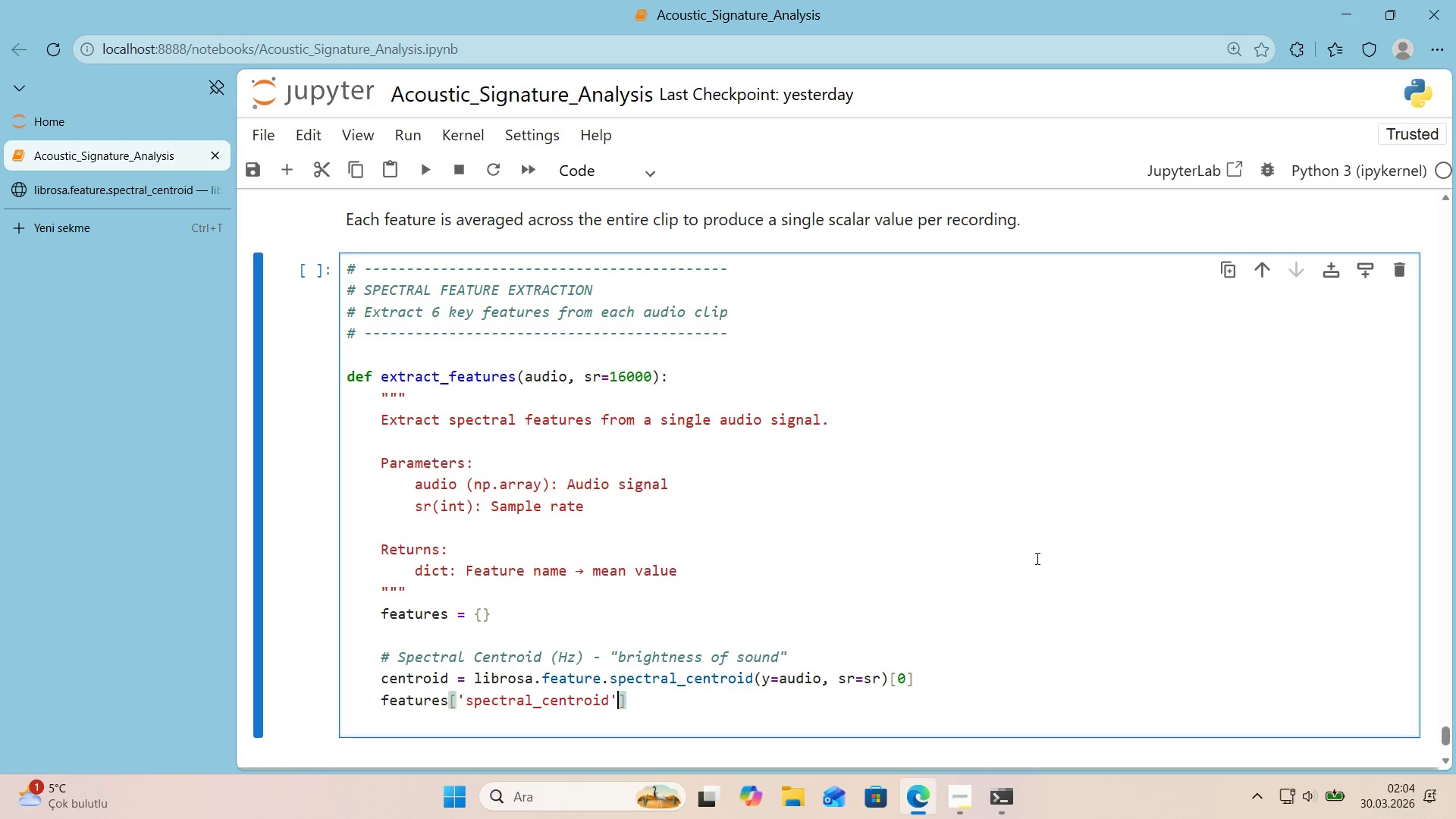 
key(ArrowRight)
 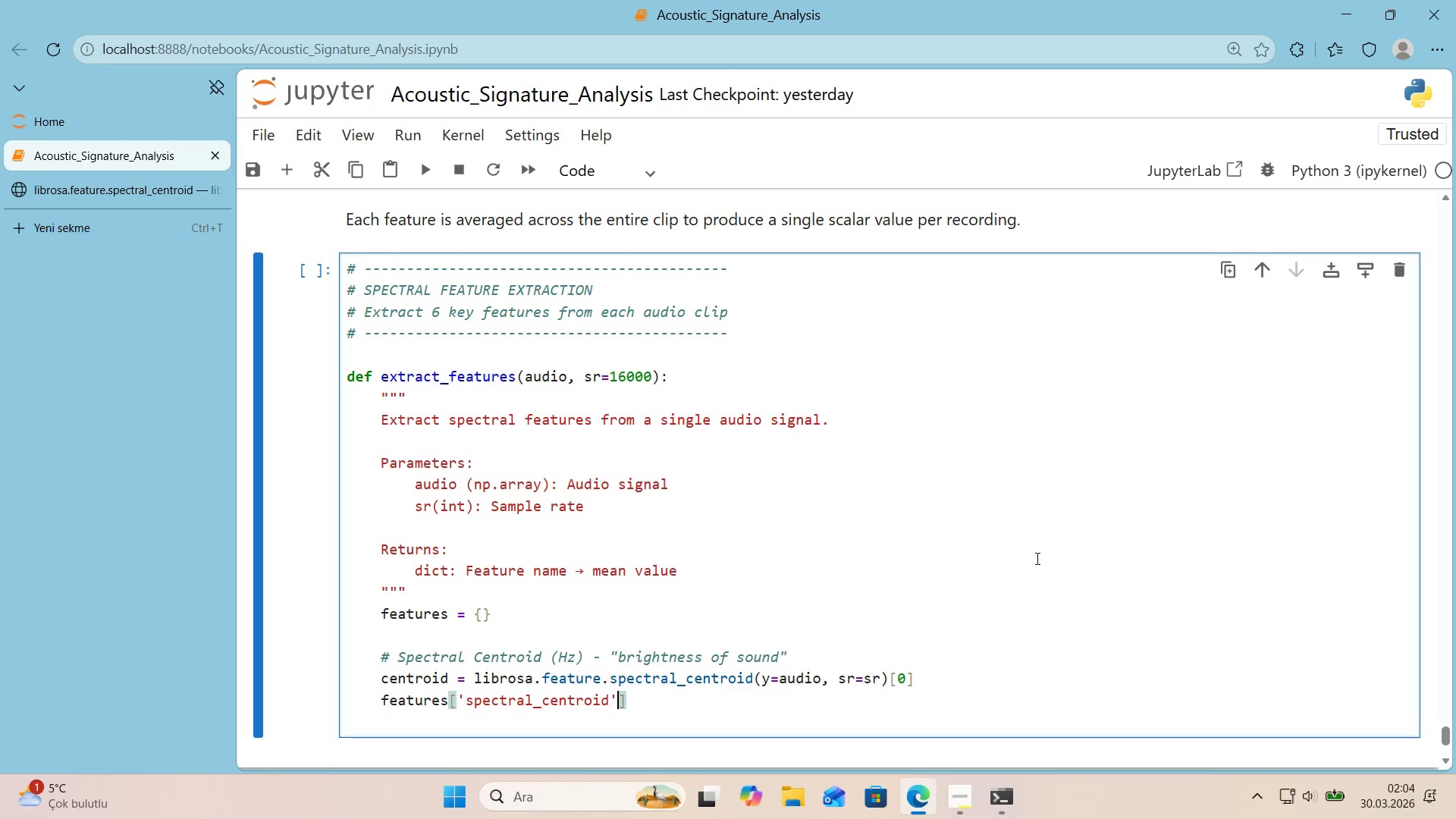 
key(ArrowRight)
 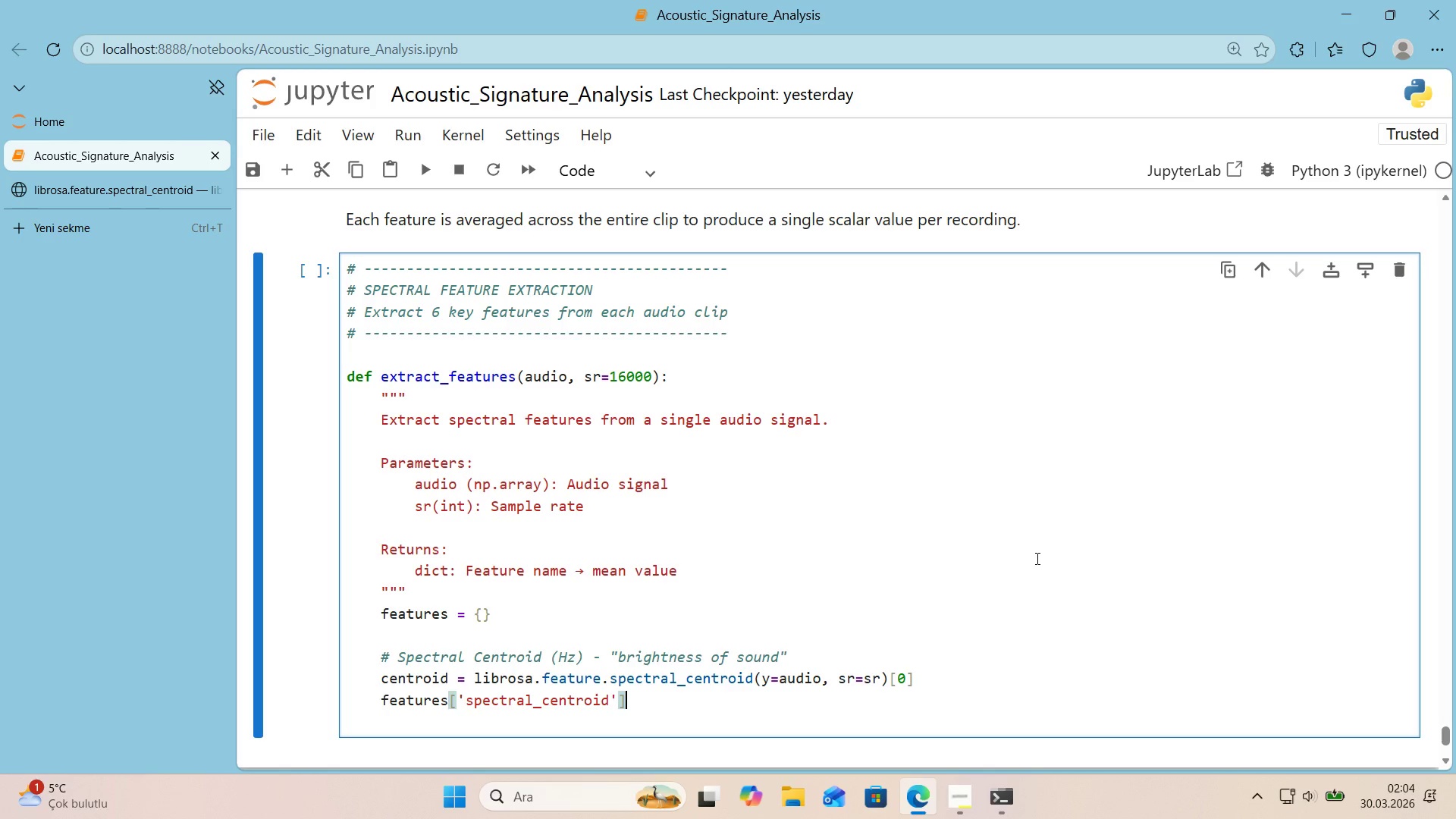 
type( ) np.mean*()
 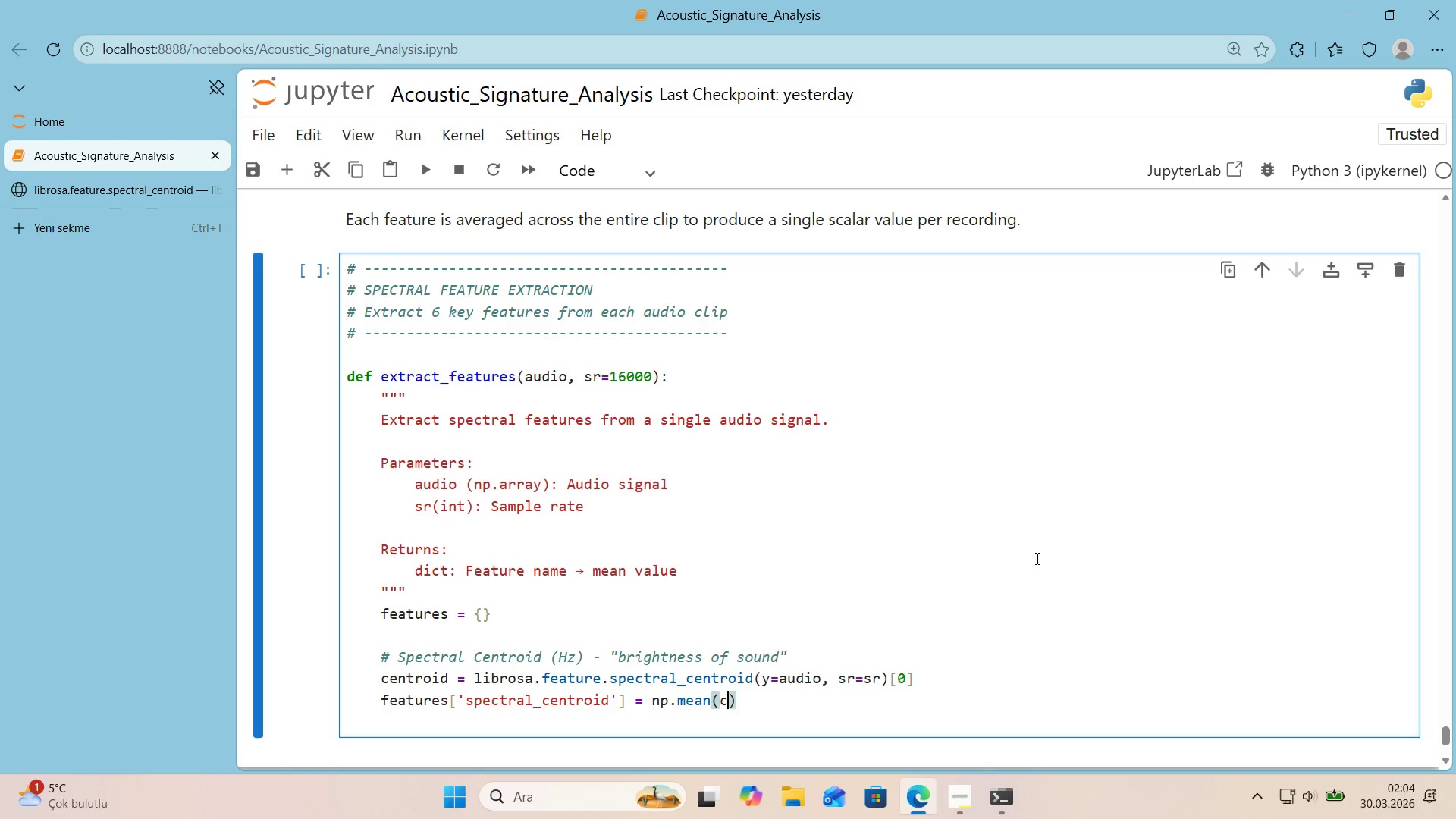 
 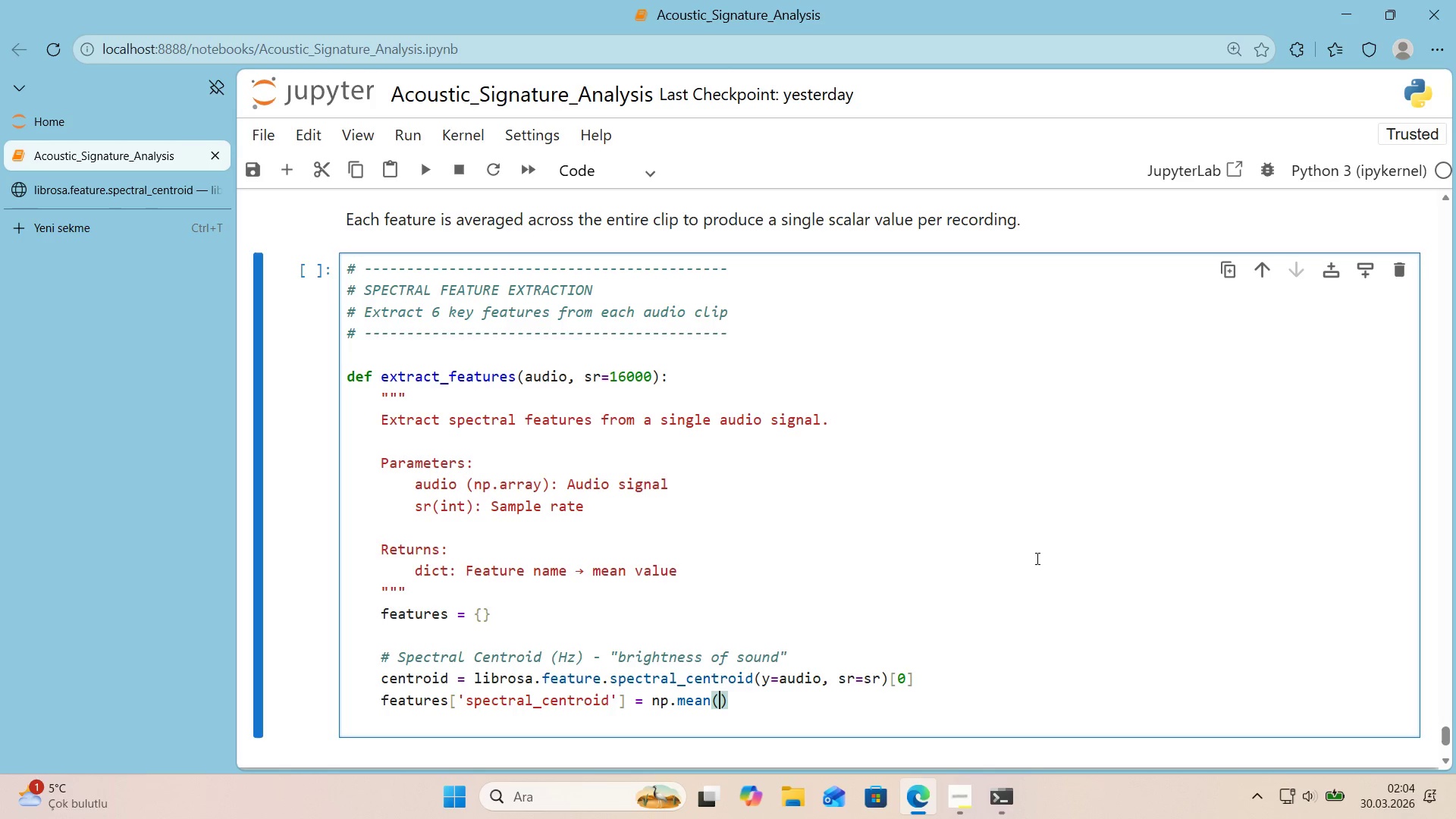 
key(ArrowLeft)
 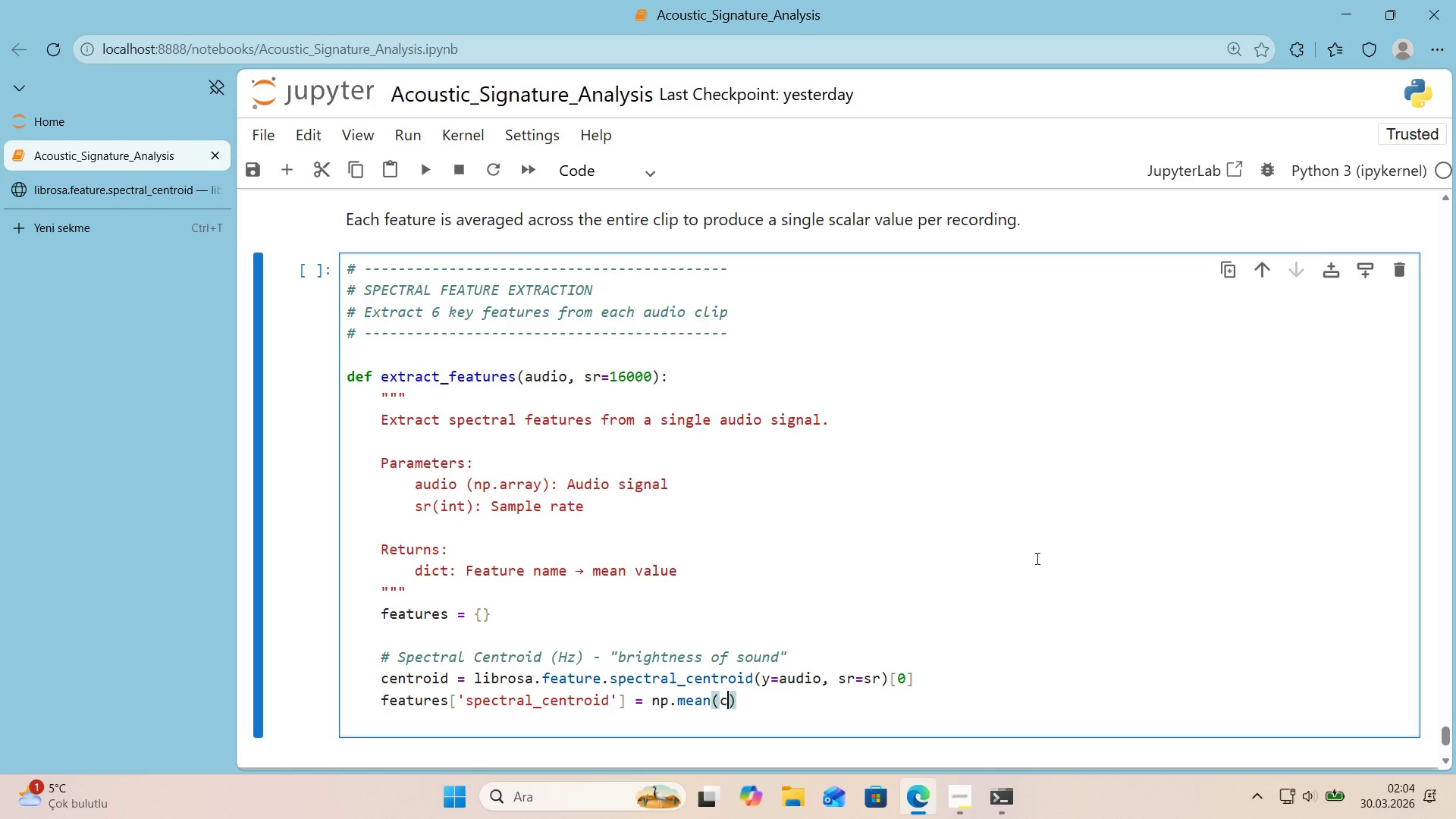 
type(centro'd)
 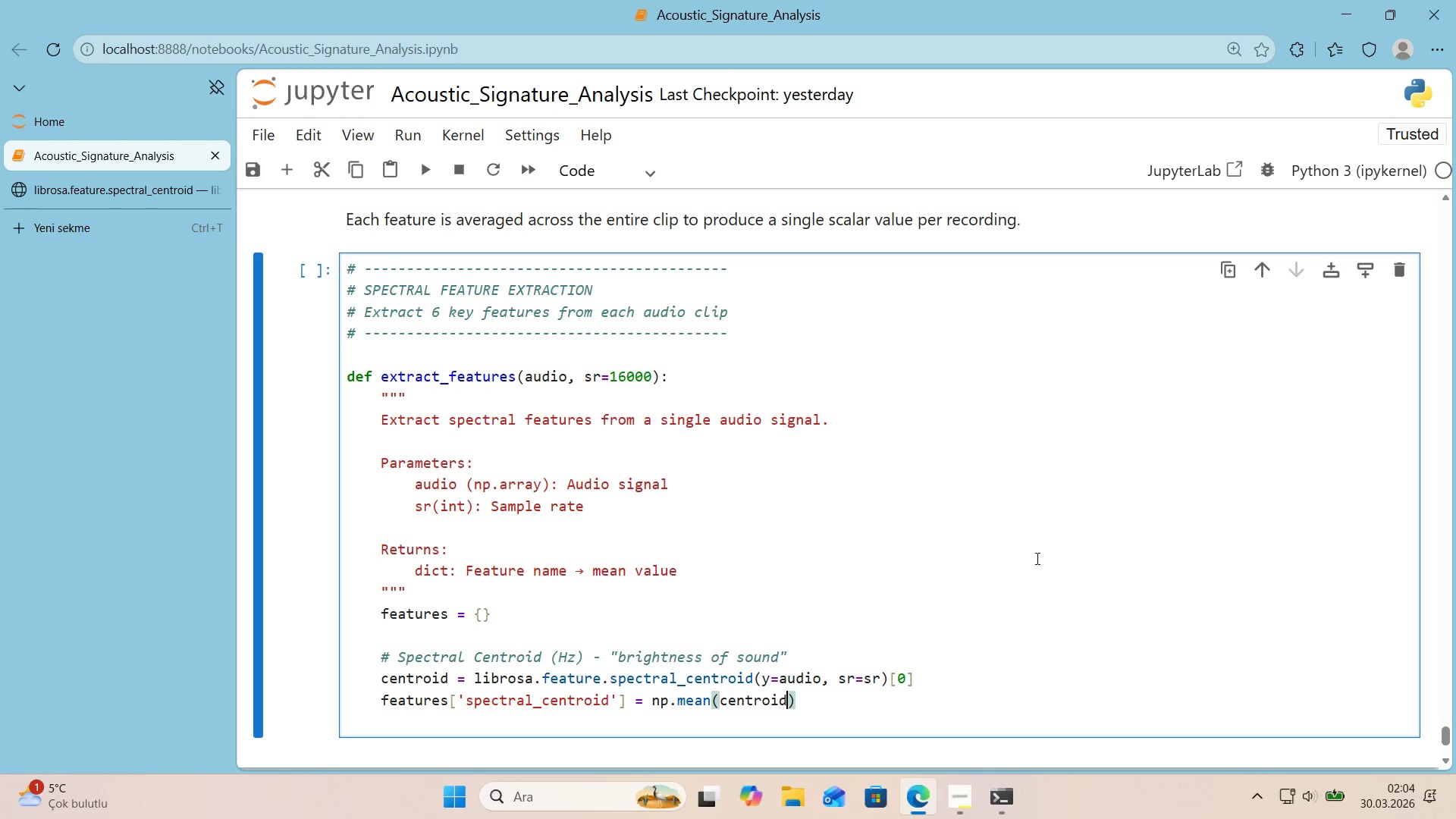 
key(ArrowRight)
 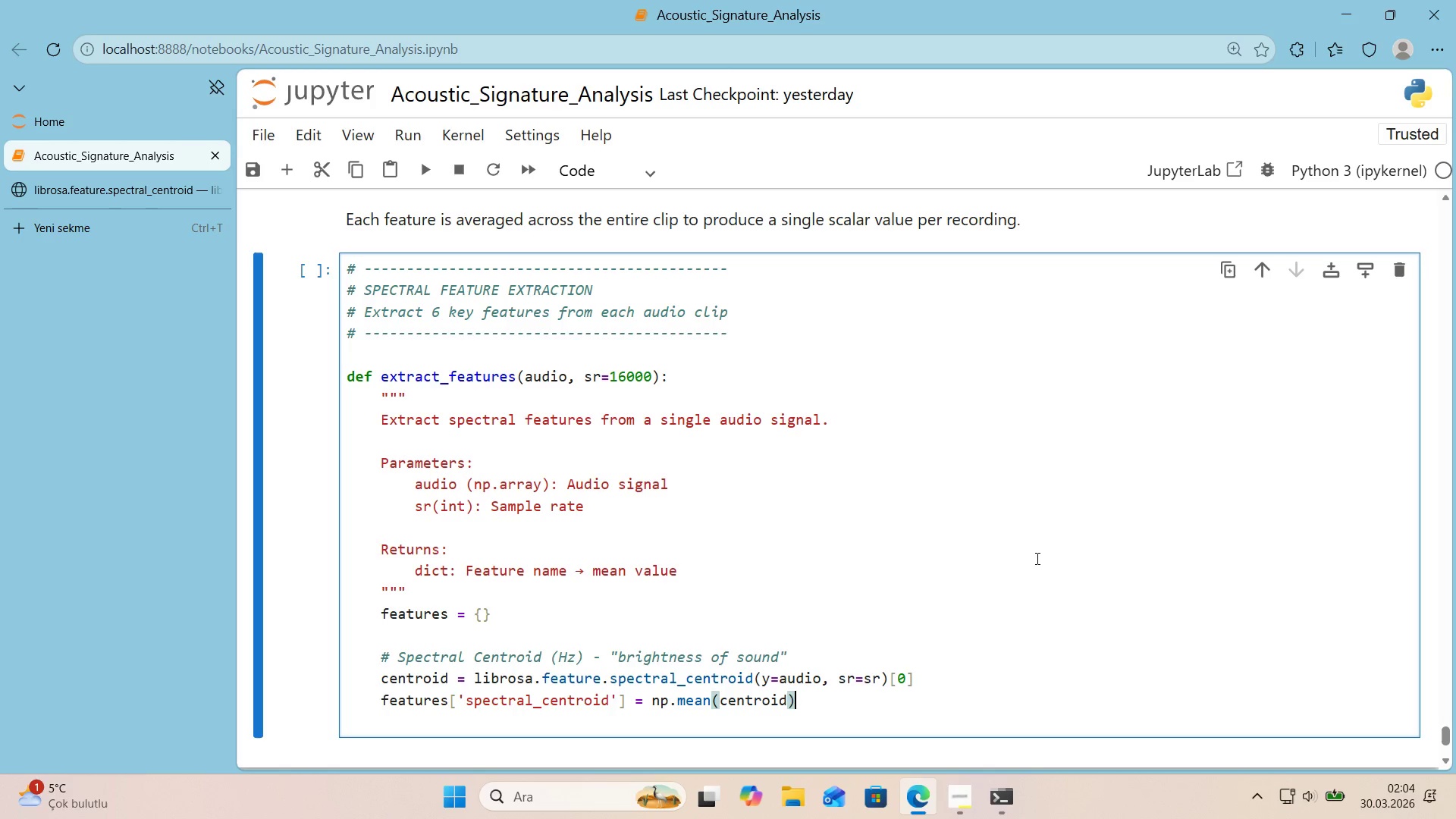 
key(Enter)
 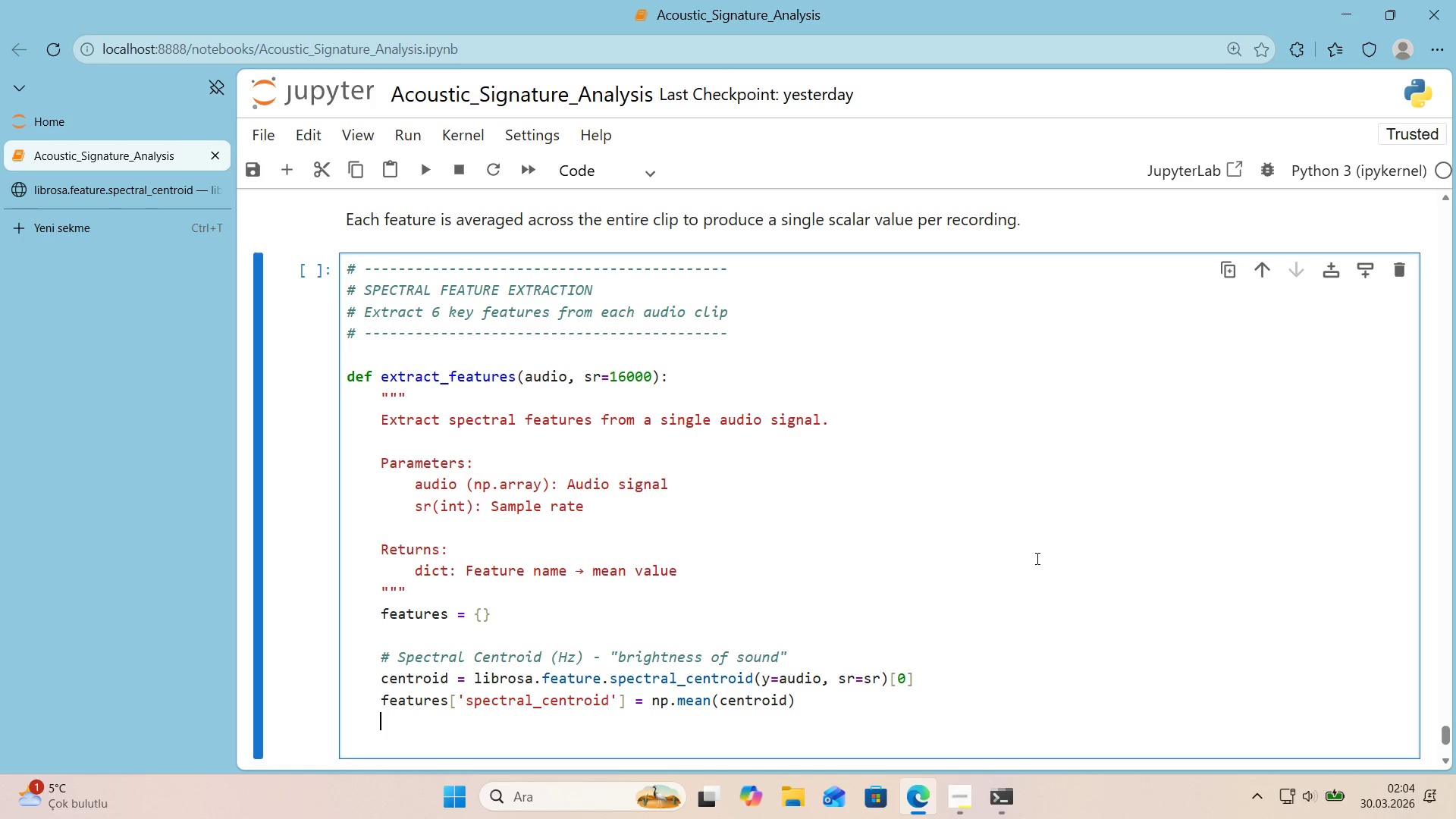 
key(Enter)
 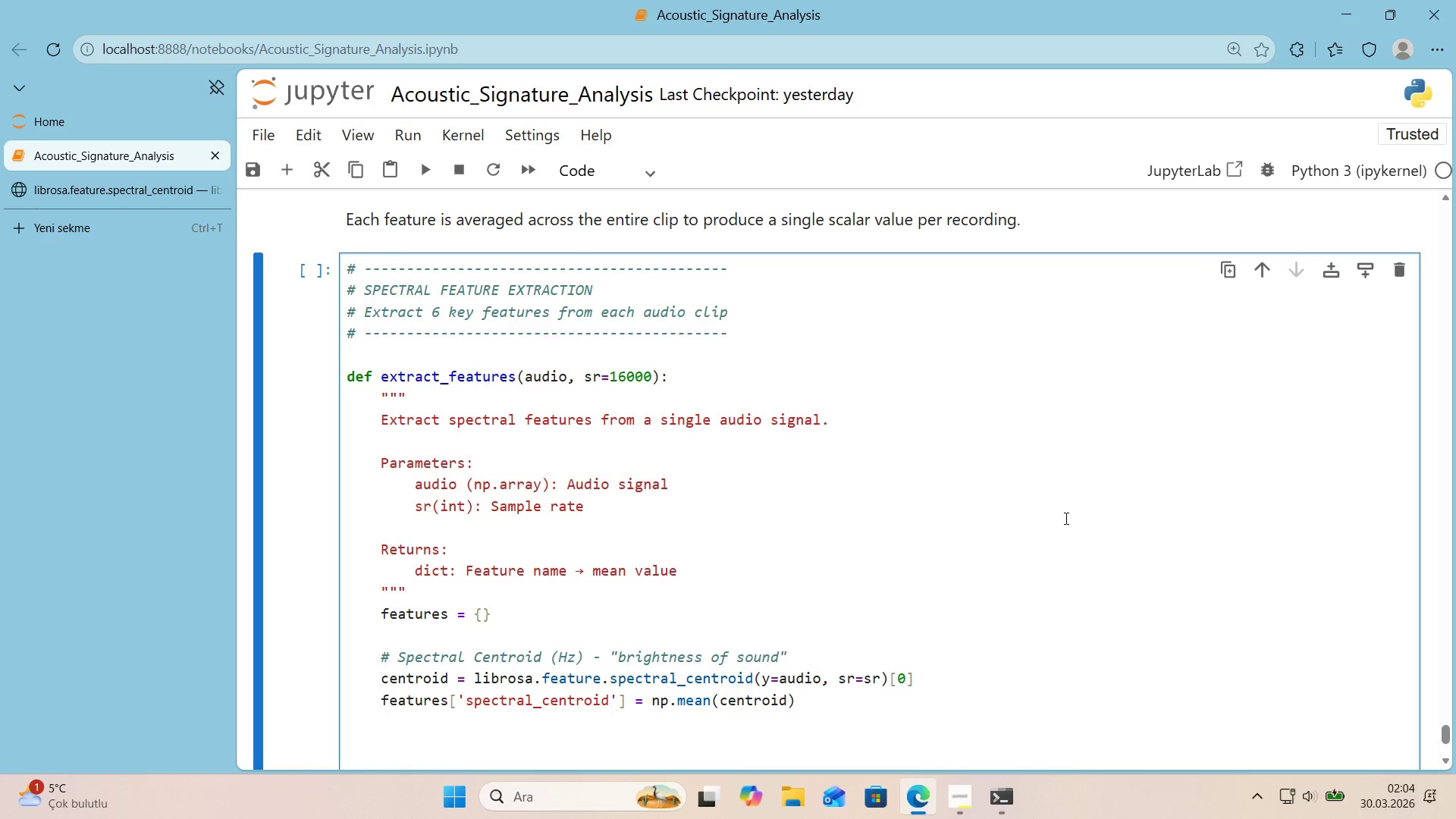 
scroll: coordinate [1065, 518], scroll_direction: down, amount: 1.0
 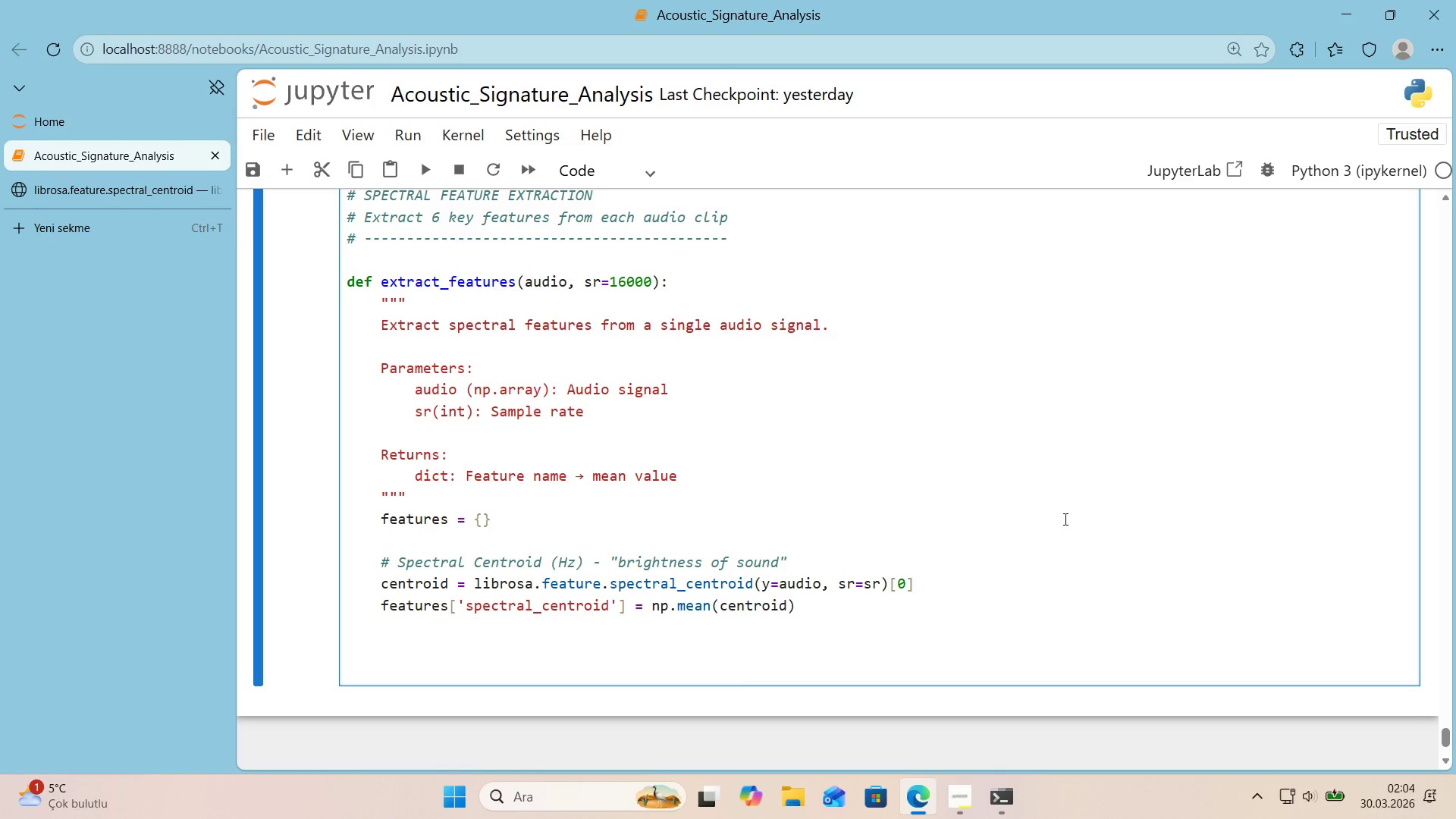 
key(Control+ControlLeft)
 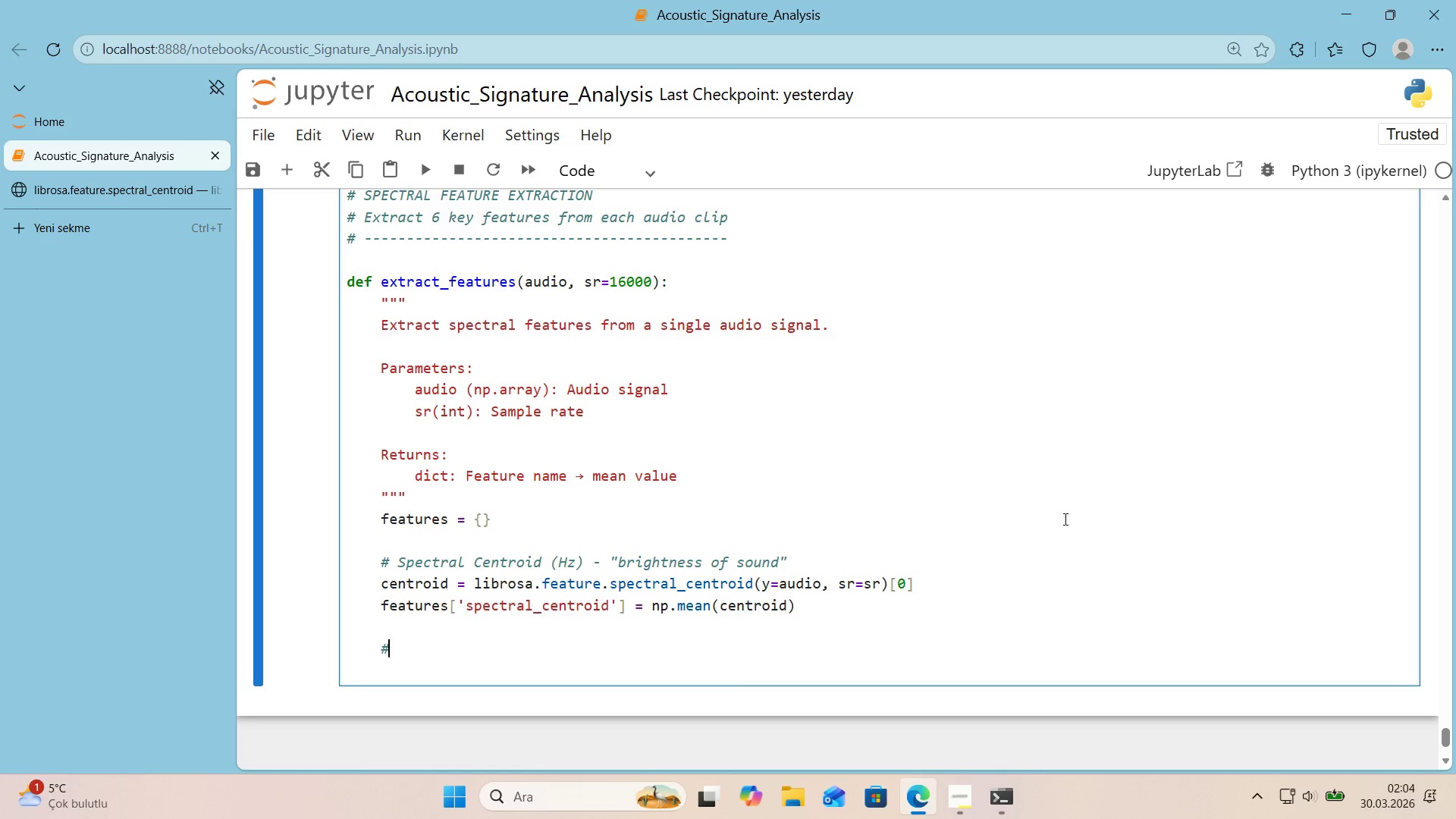 
key(Alt+Control+AltRight)
 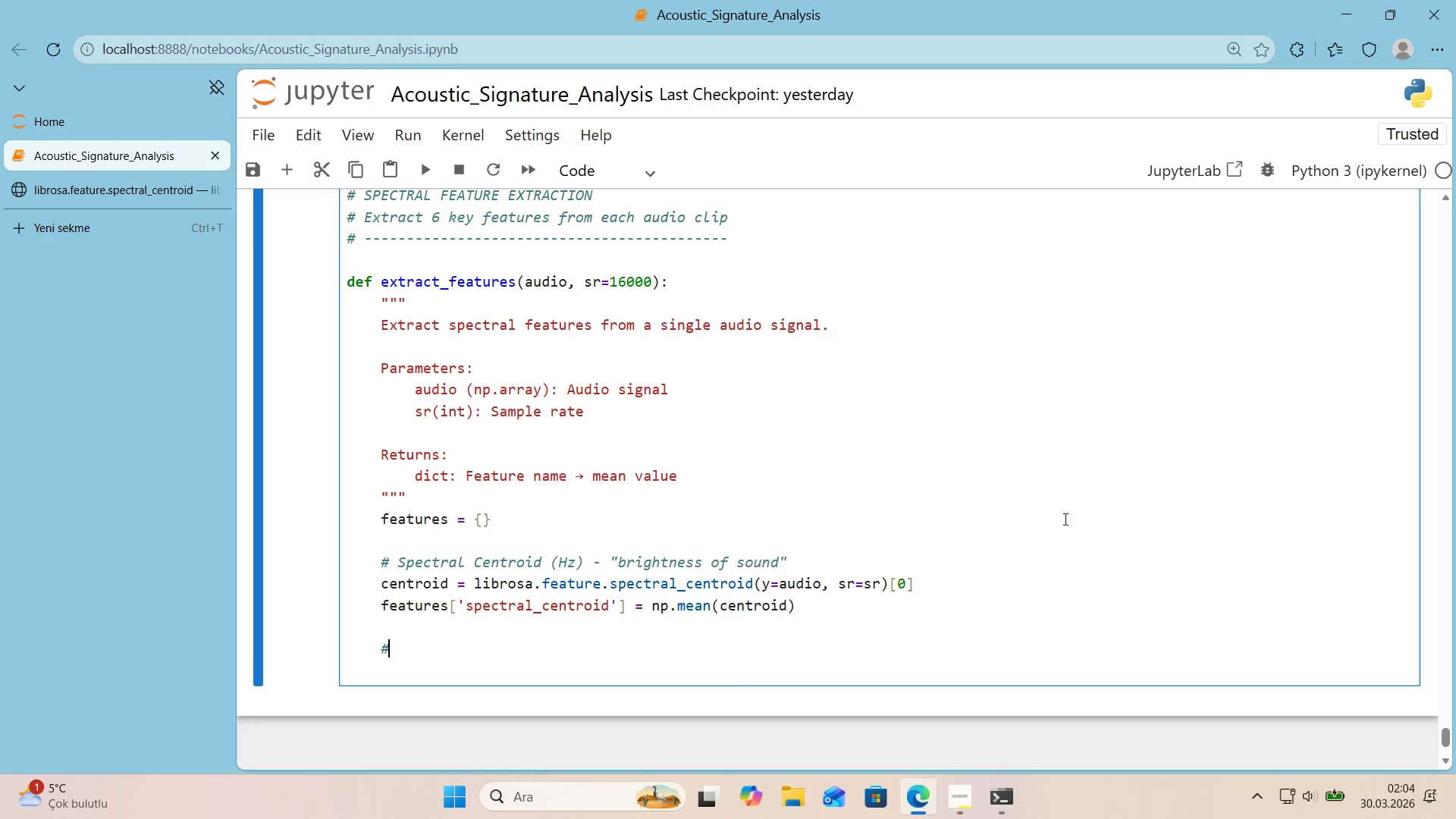 
key(Alt+Control+3)
 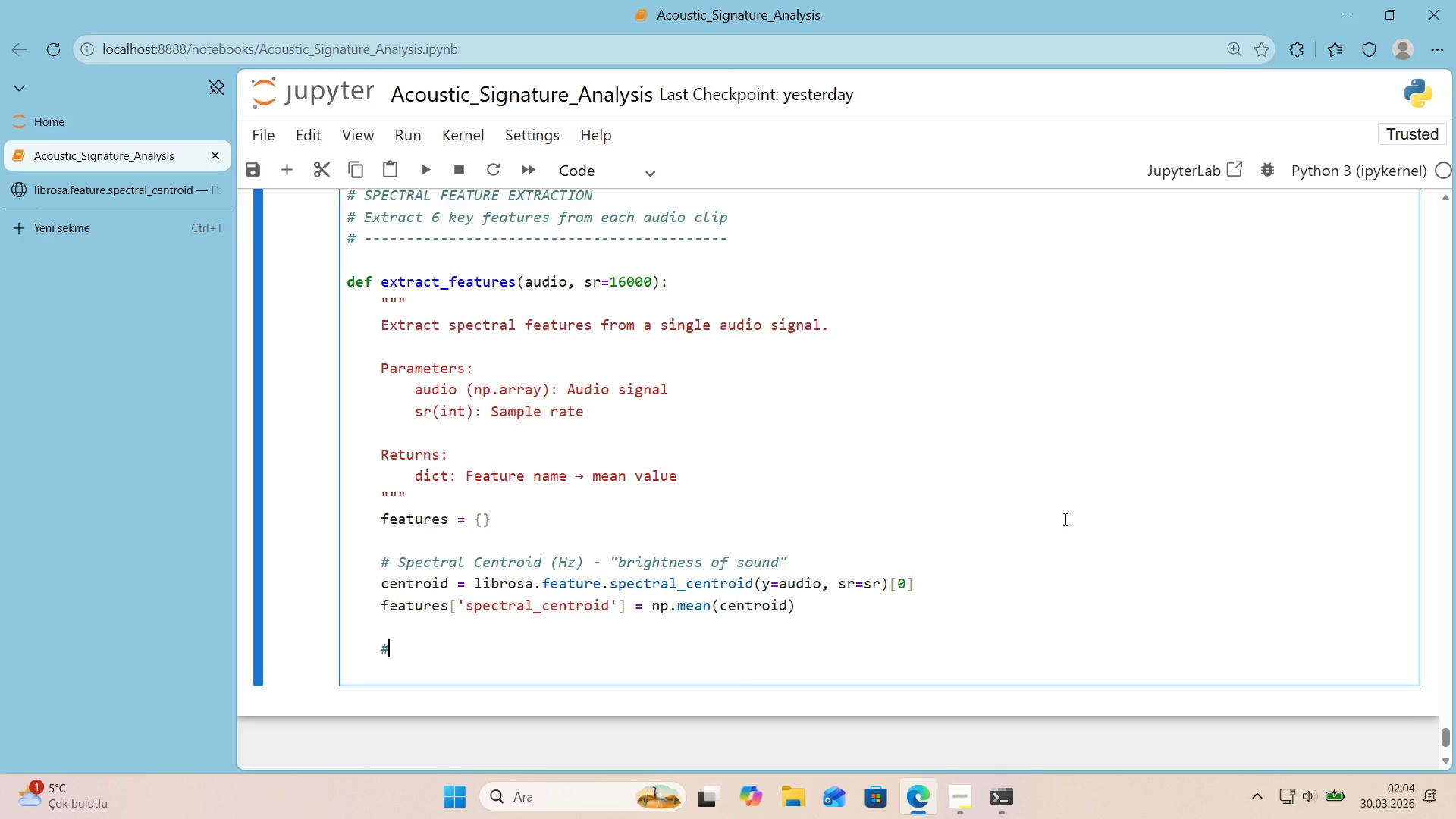 
type( s)
key(Backspace)
type(Spectral Band'th *()
 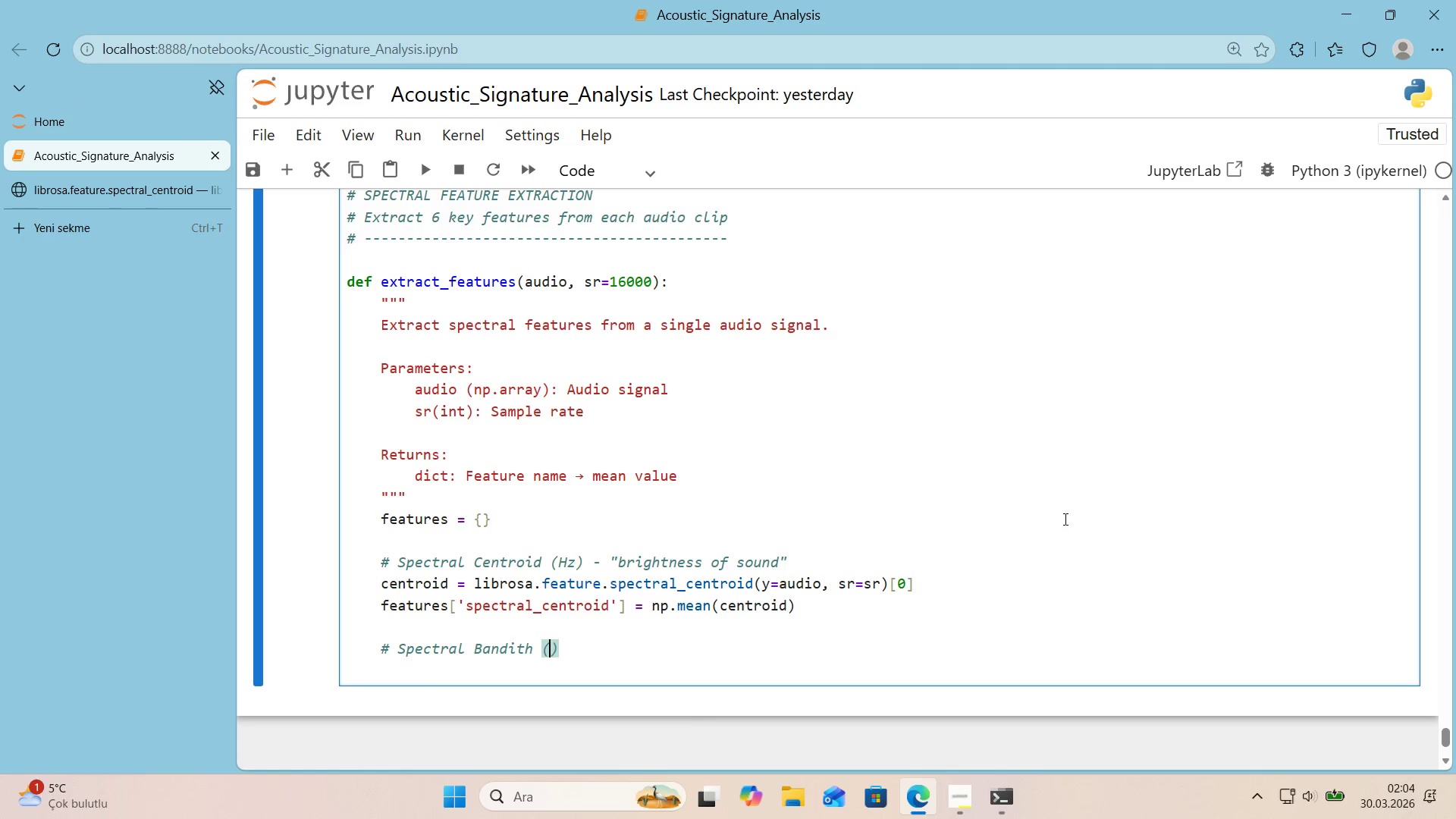 
 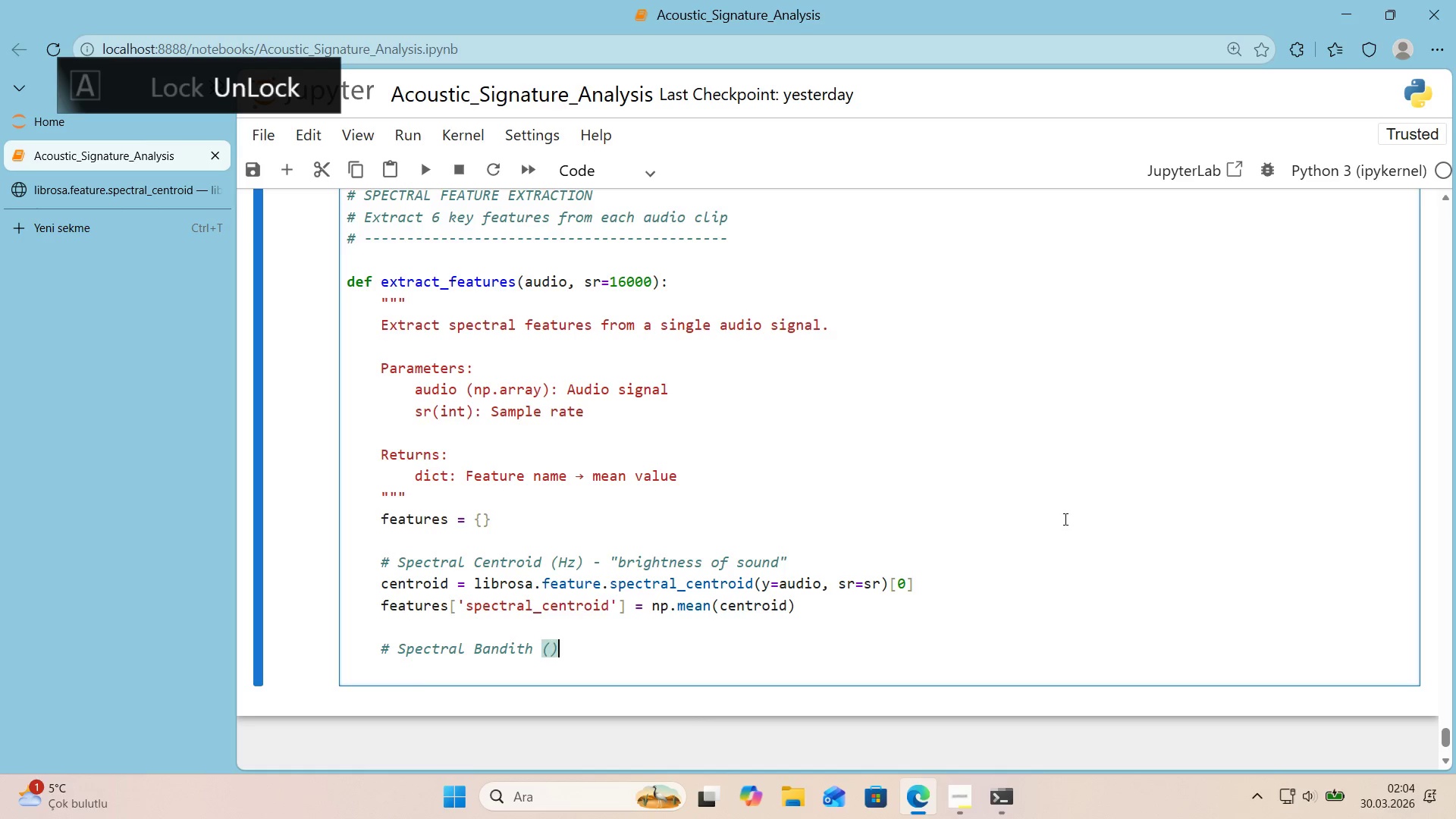 
key(ArrowLeft)
 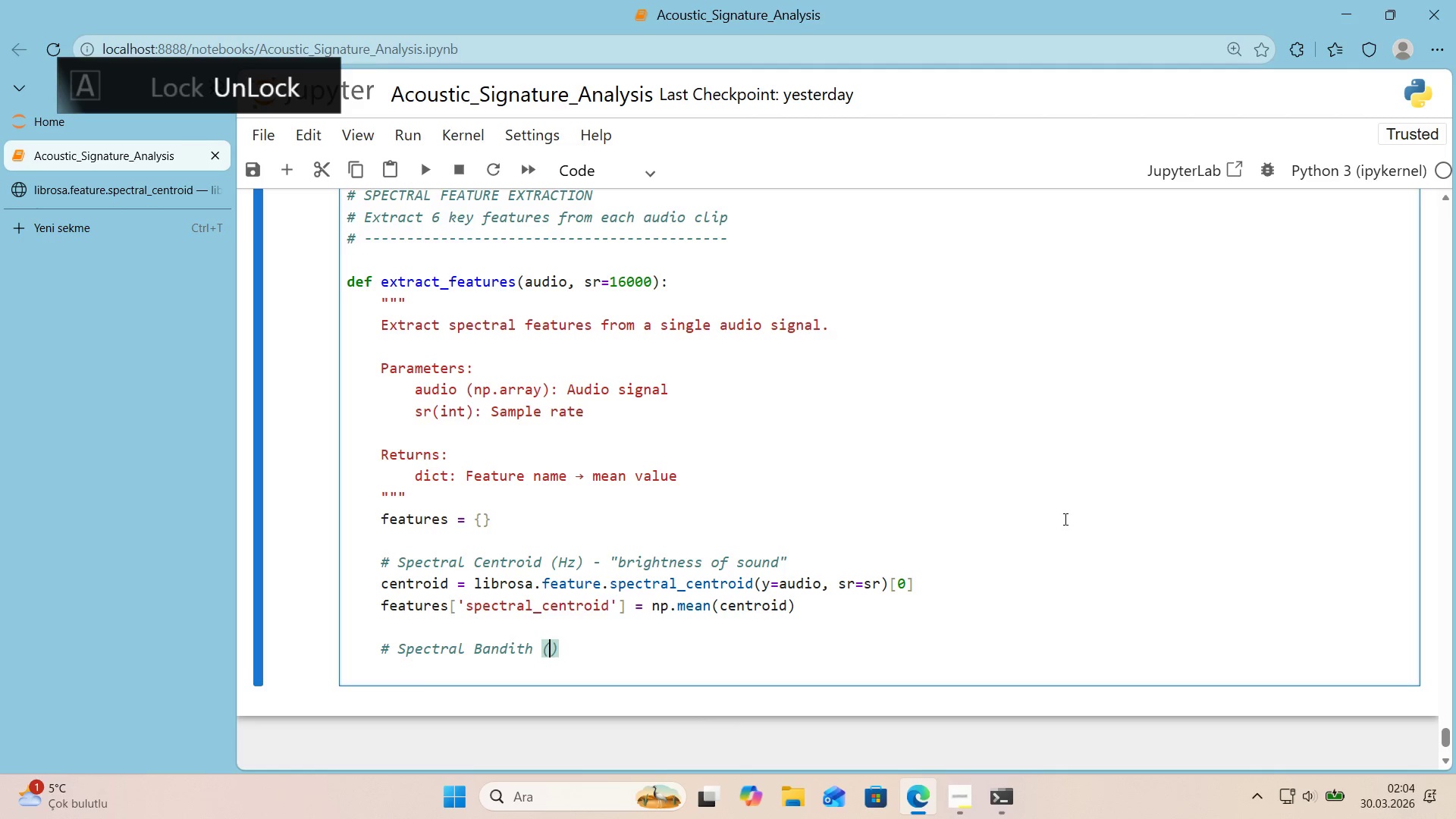 
key(CapsLock)
 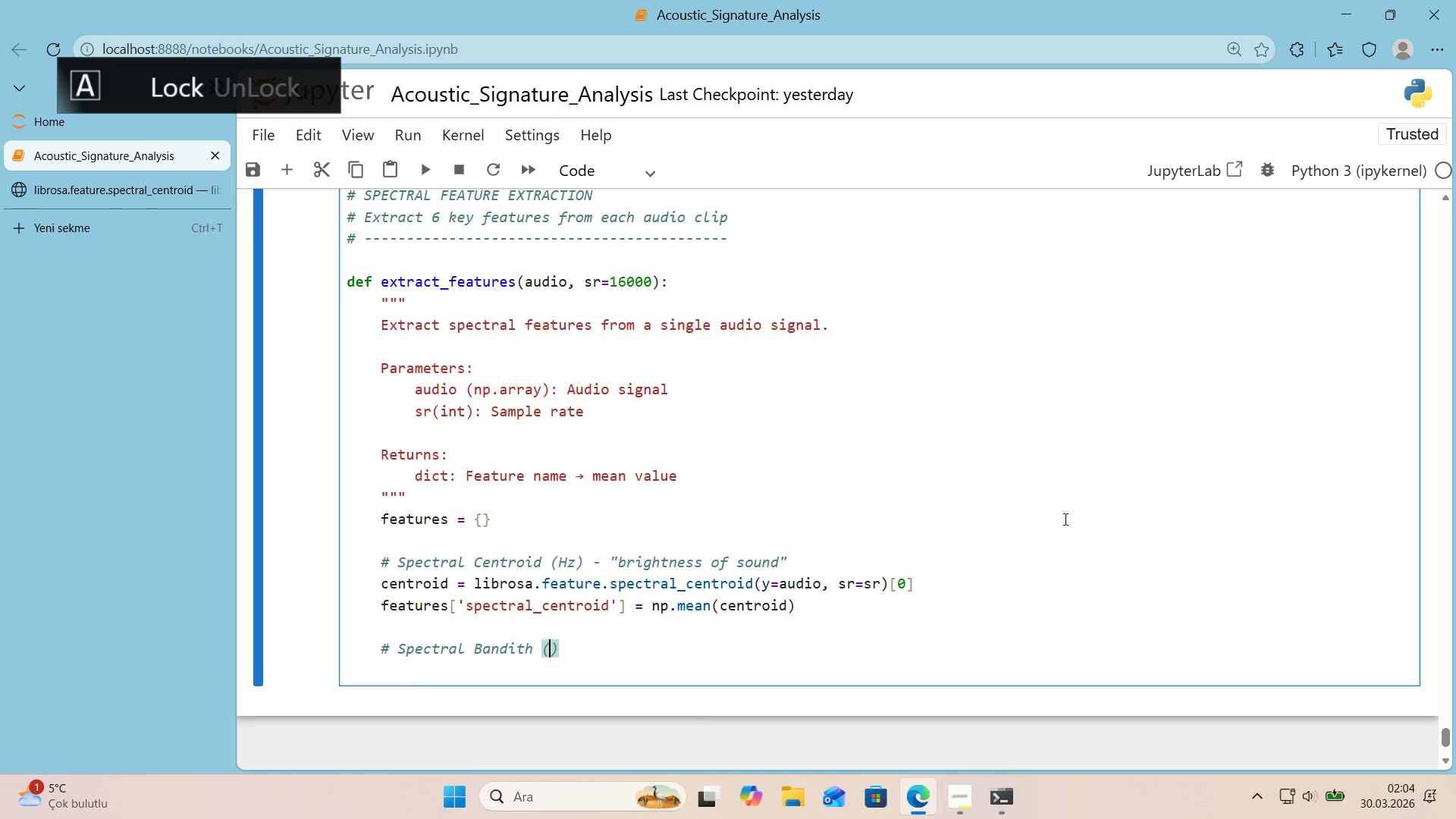 
key(H)
 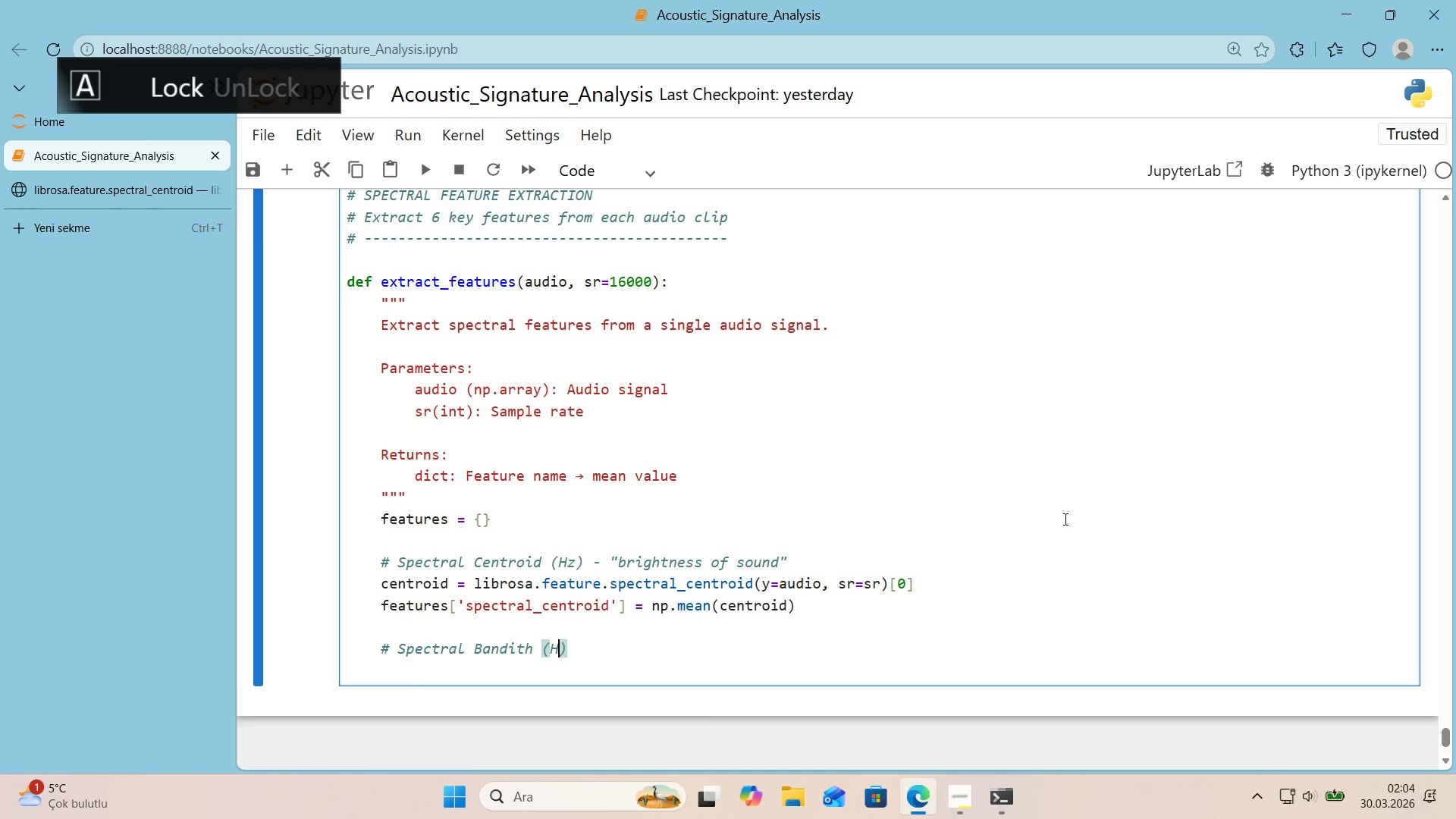 
key(CapsLock)
 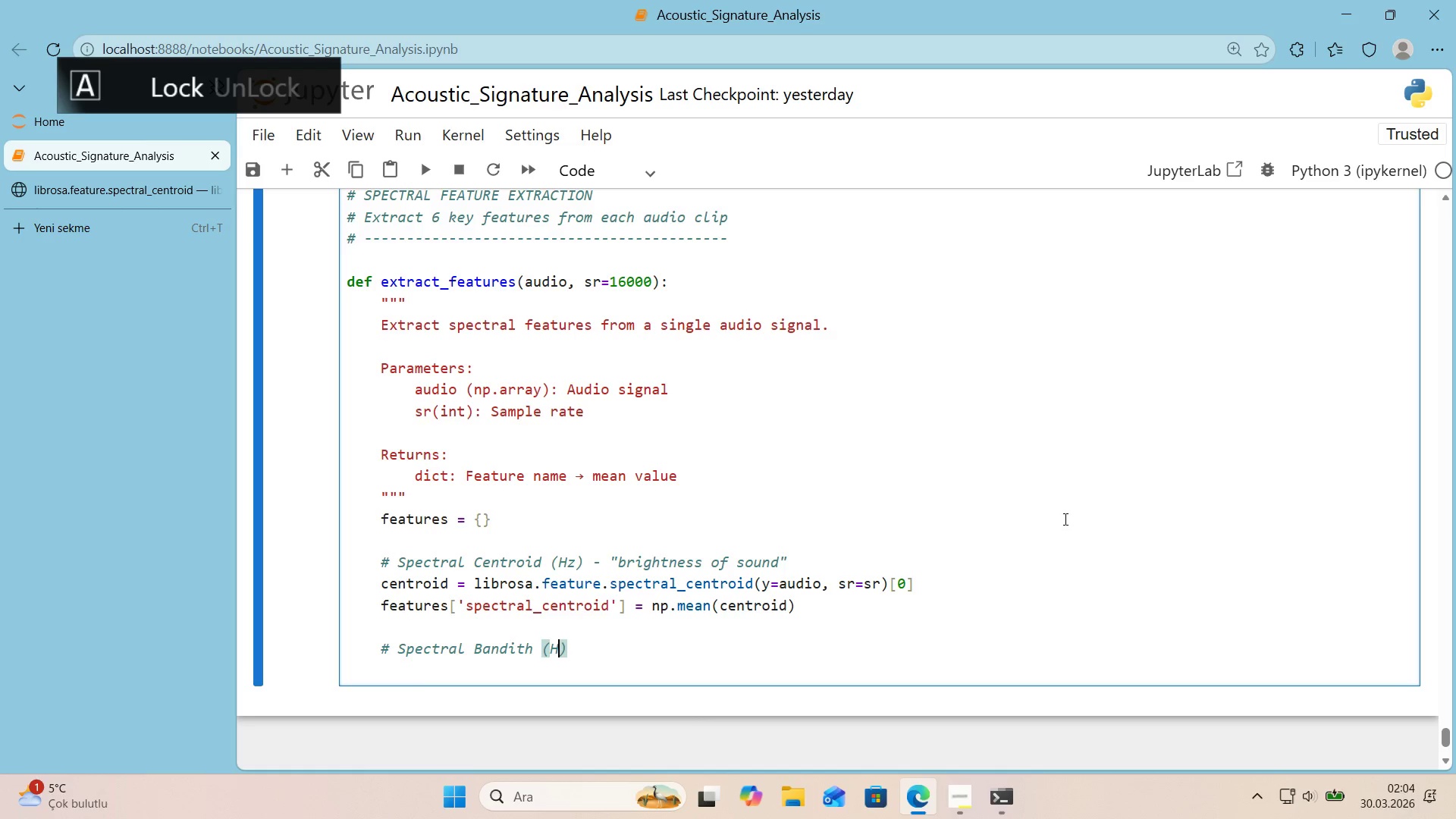 
key(Z)
 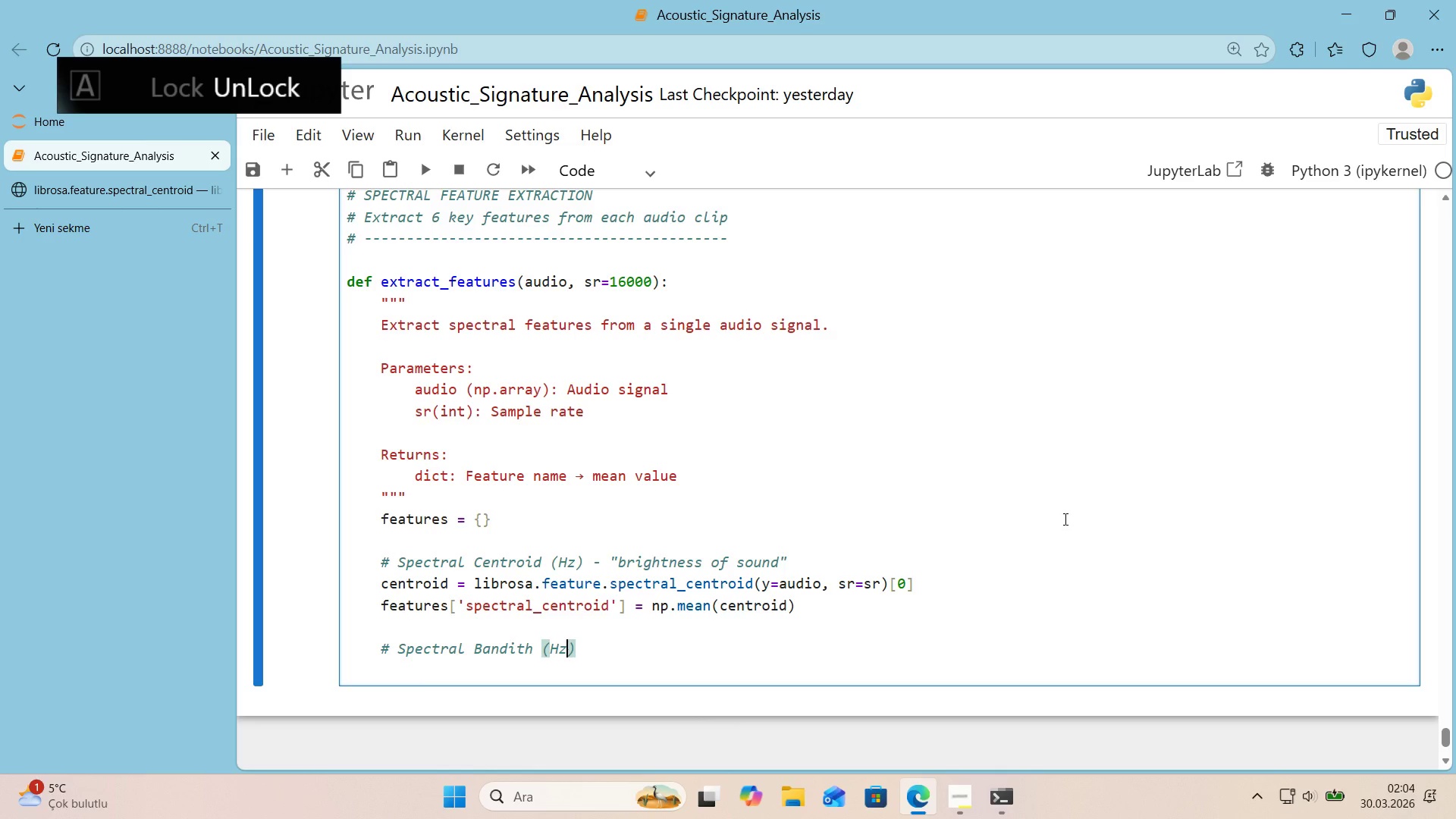 
key(ArrowRight)
 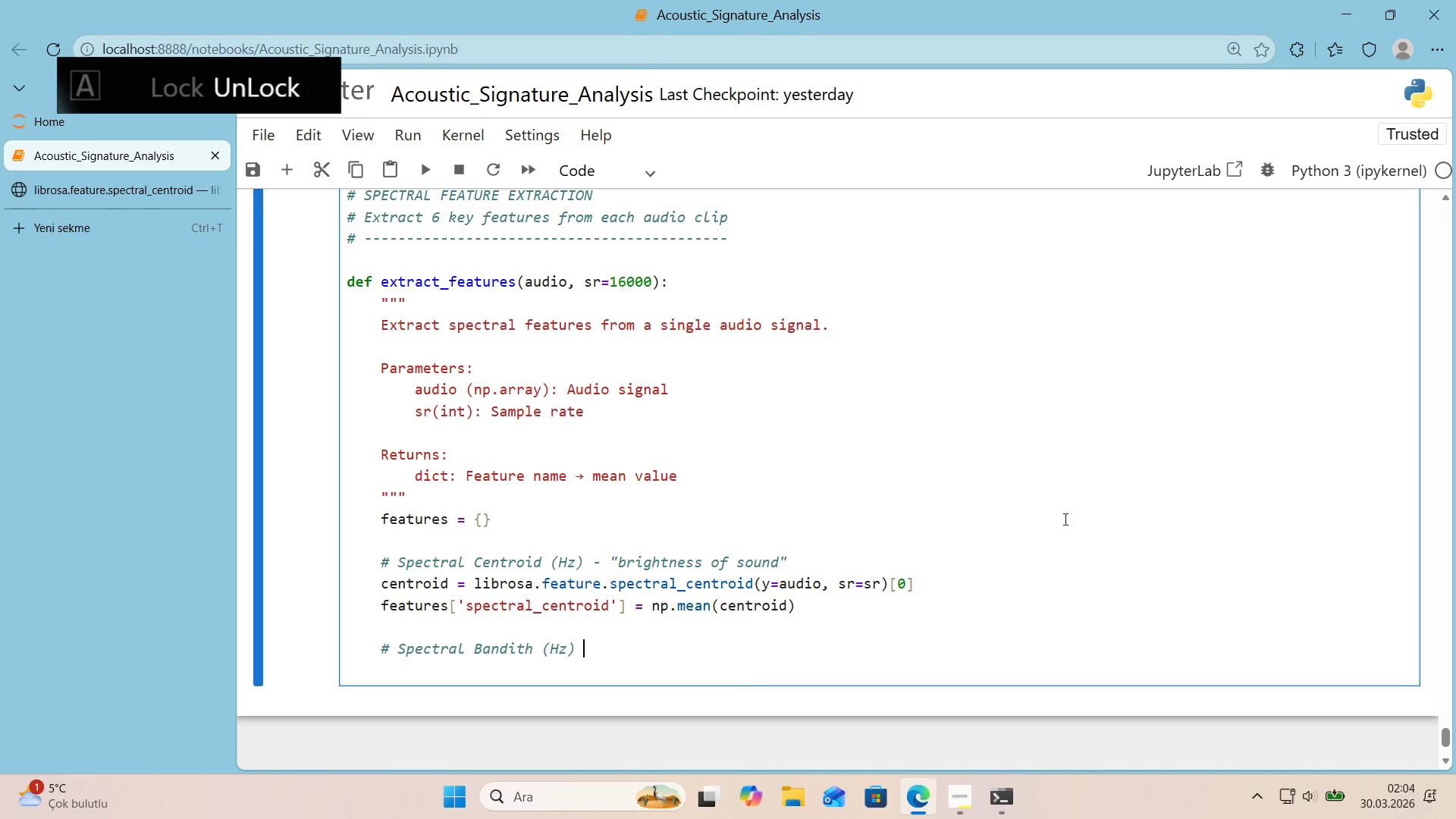 
type( - spread around centro'd)
 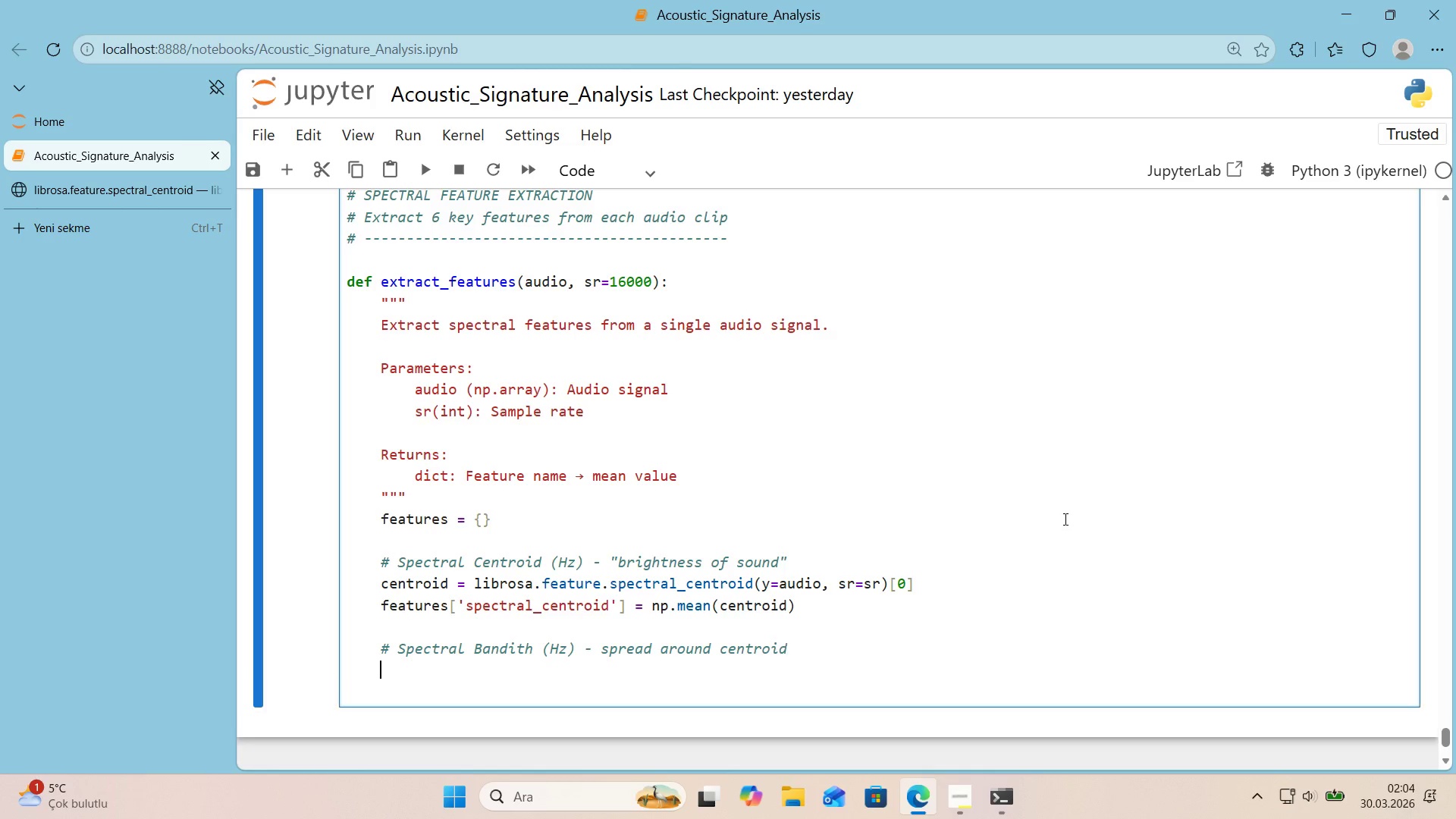 
key(Enter)
 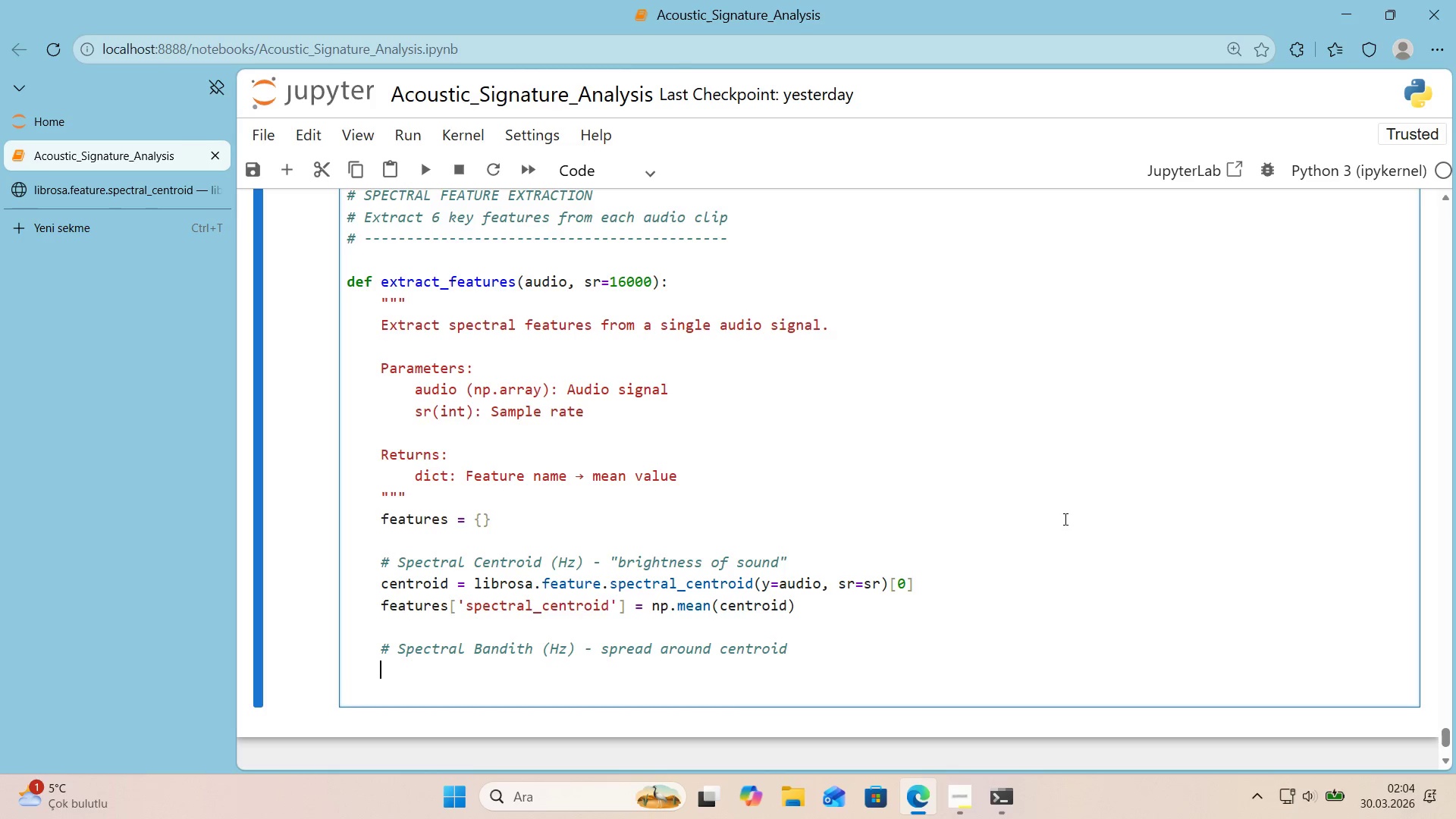 
type(bandw'th ) l'brosa)
 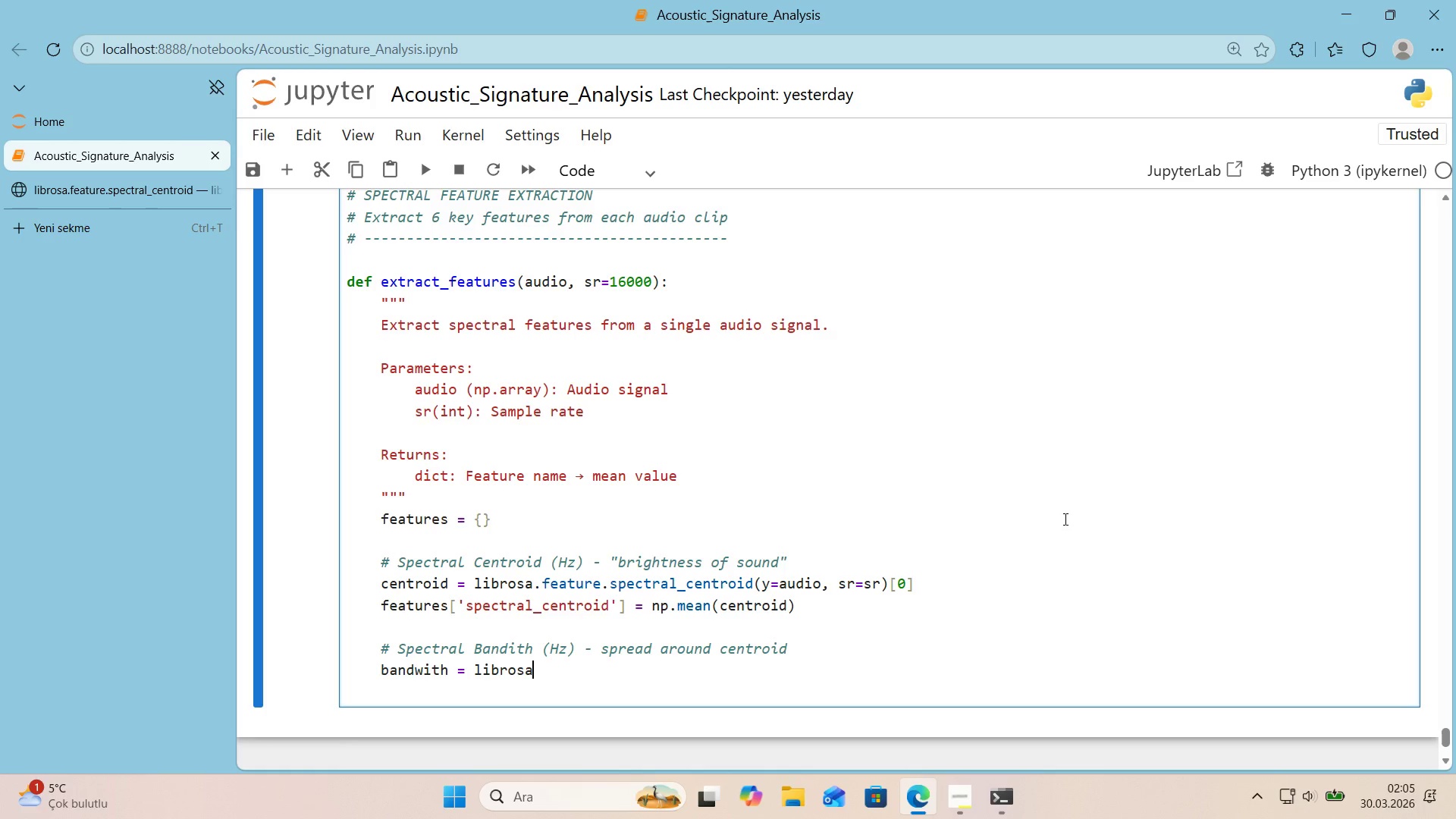 
left_click([102, 190])
 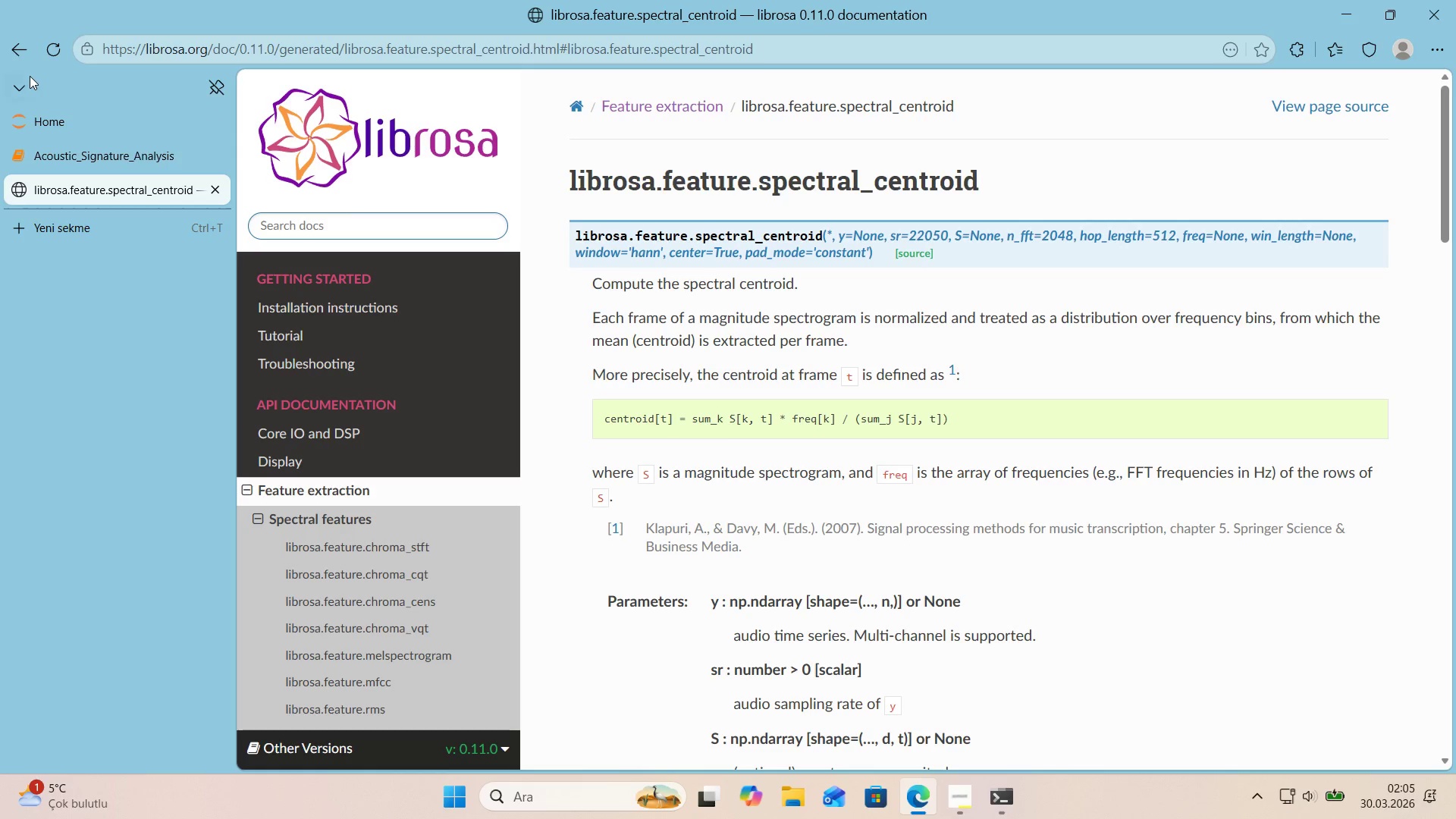 
left_click([30, 50])
 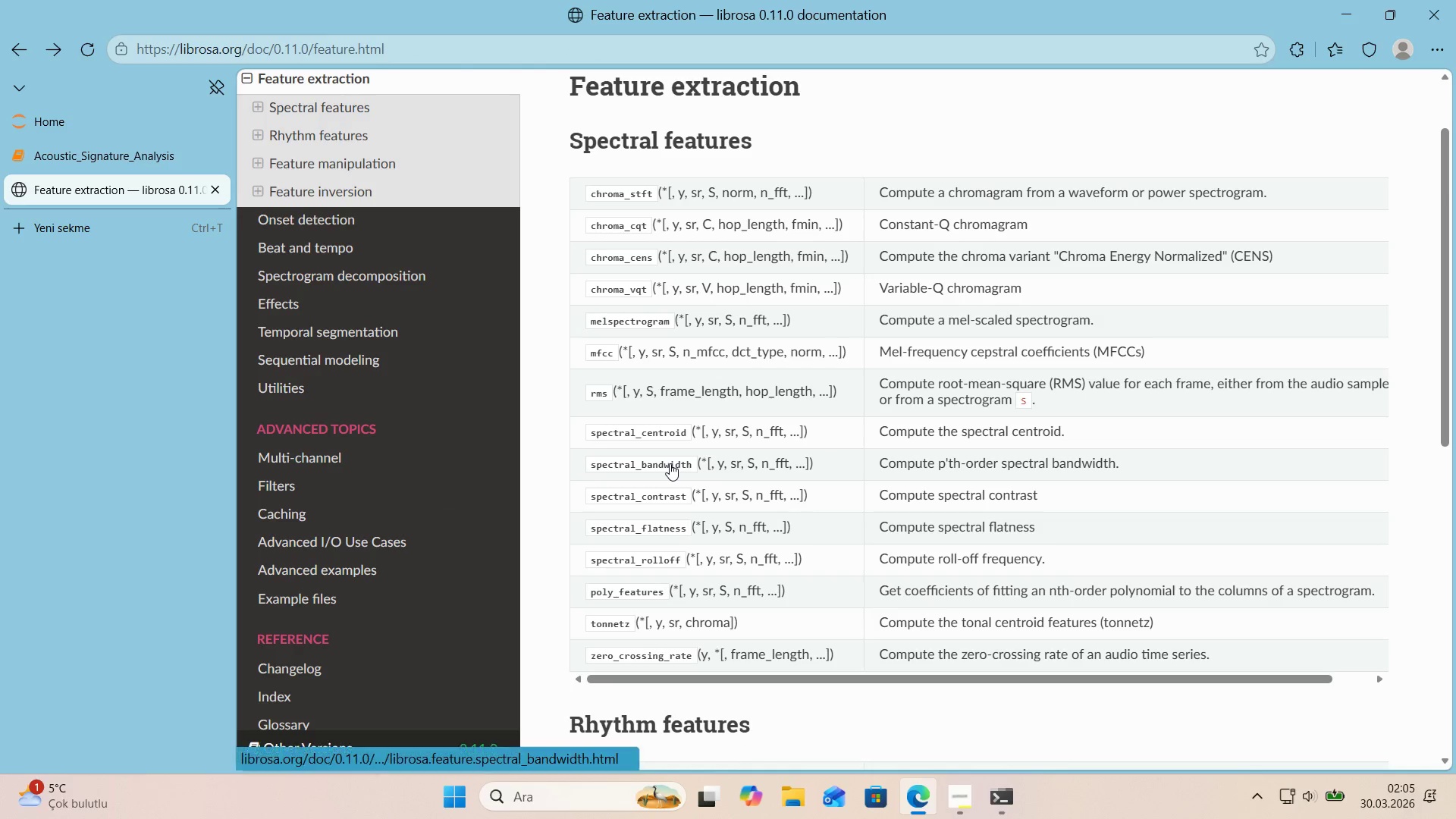 
left_click([670, 463])
 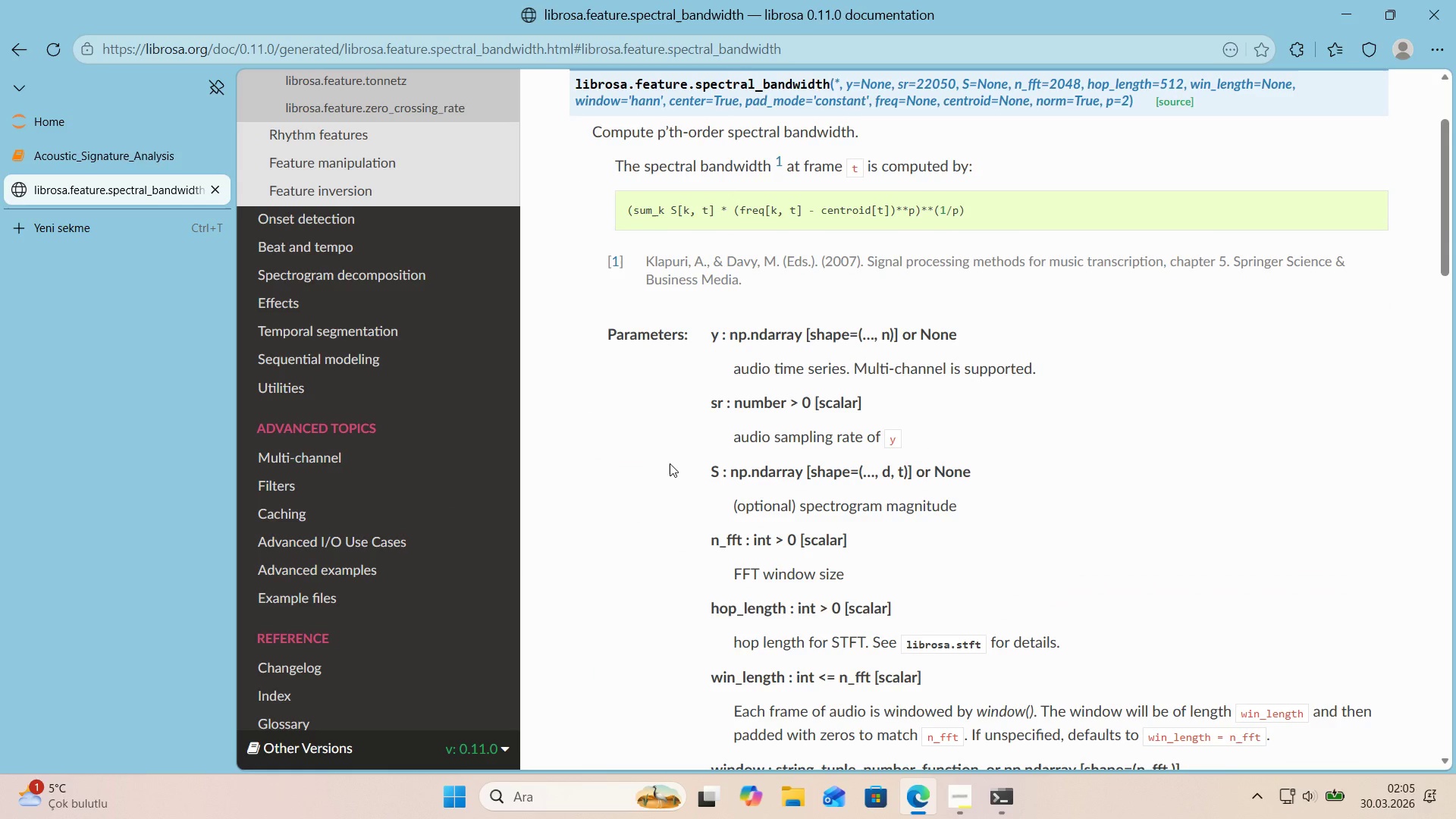 
scroll: coordinate [670, 463], scroll_direction: up, amount: 2.0
 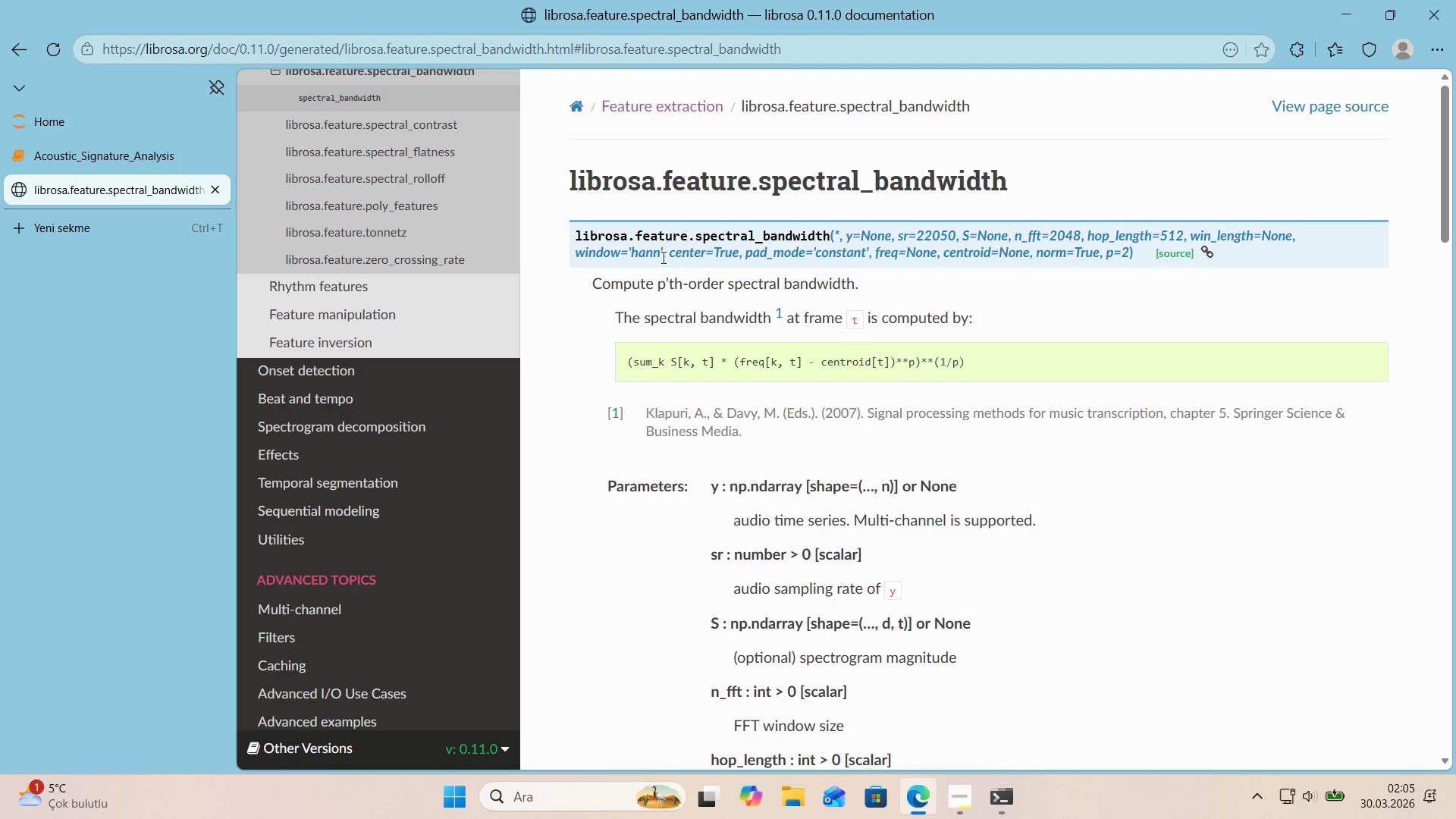 
wait(10.55)
 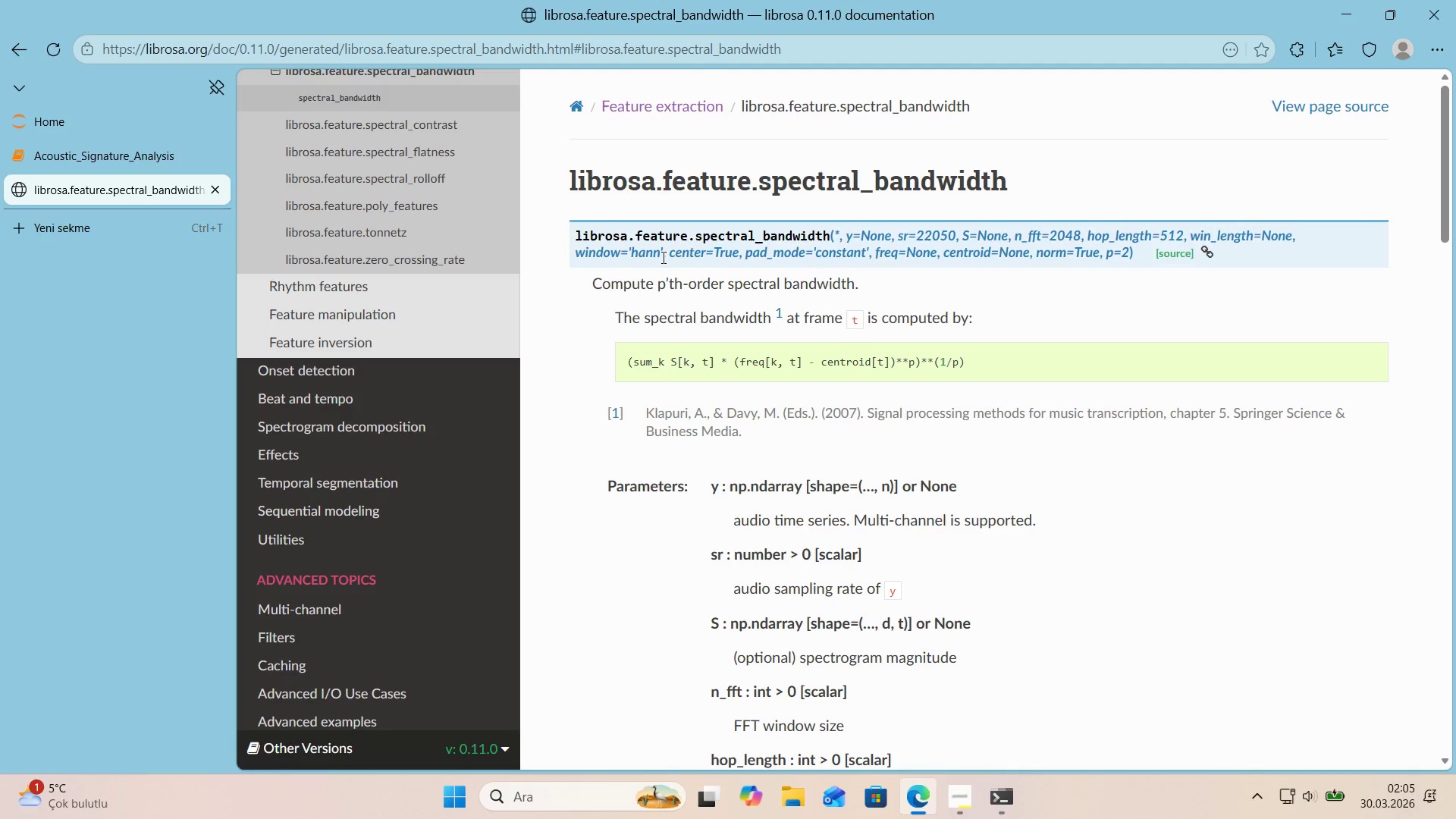 
mouse_move([158, 168])
 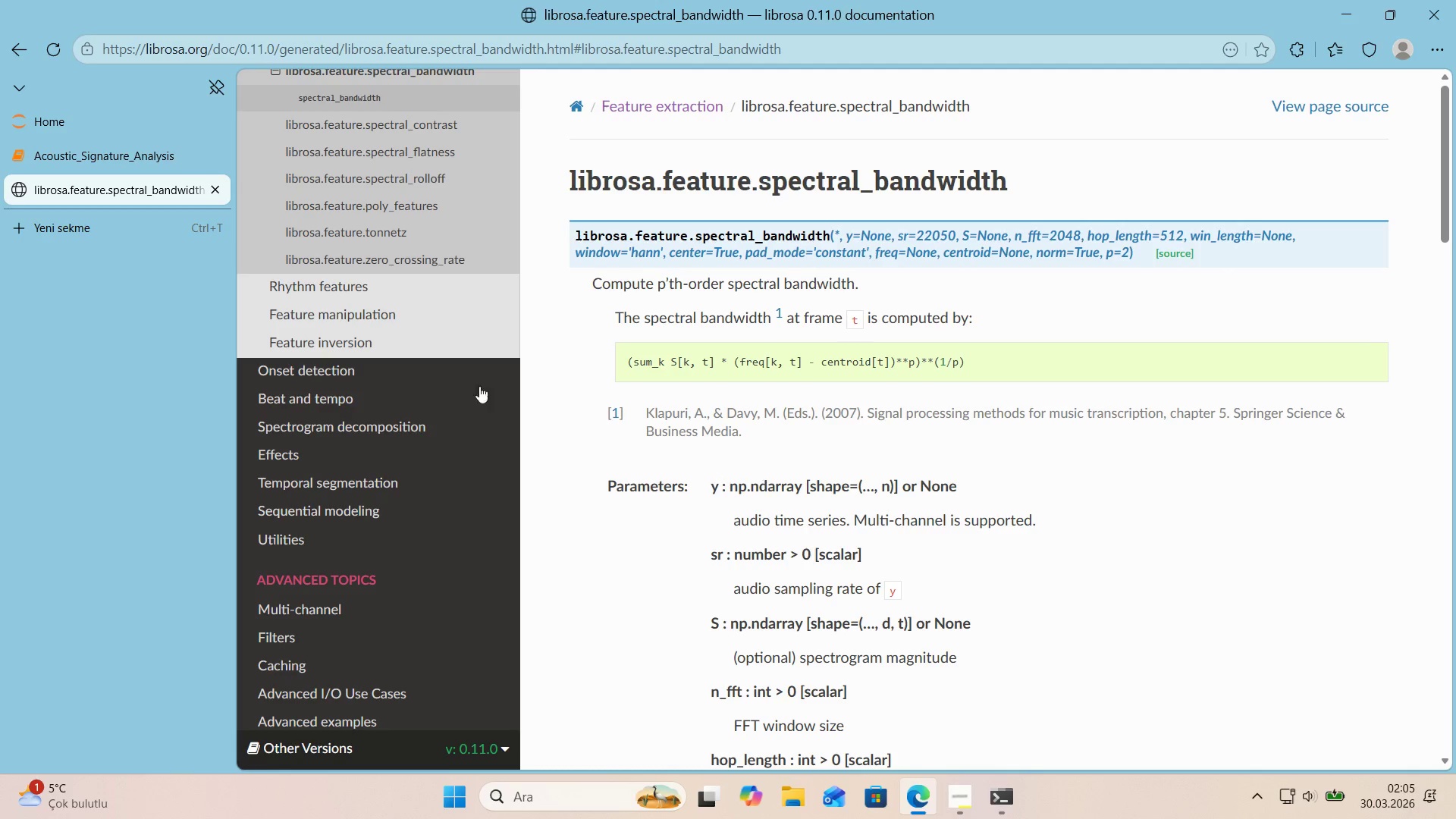 
left_click([89, 152])
 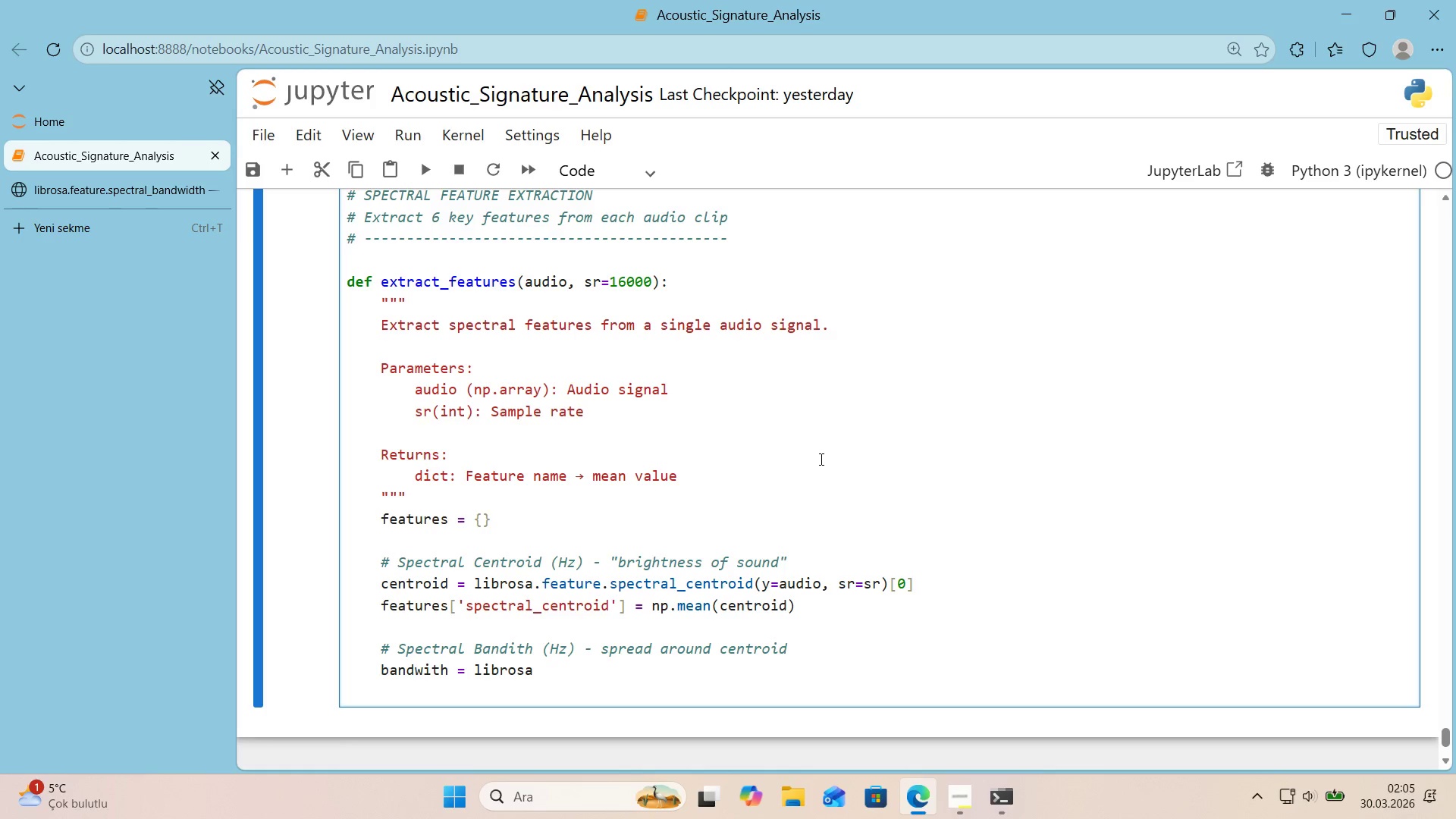 
type(.feature.spectral_bandw'th*()
 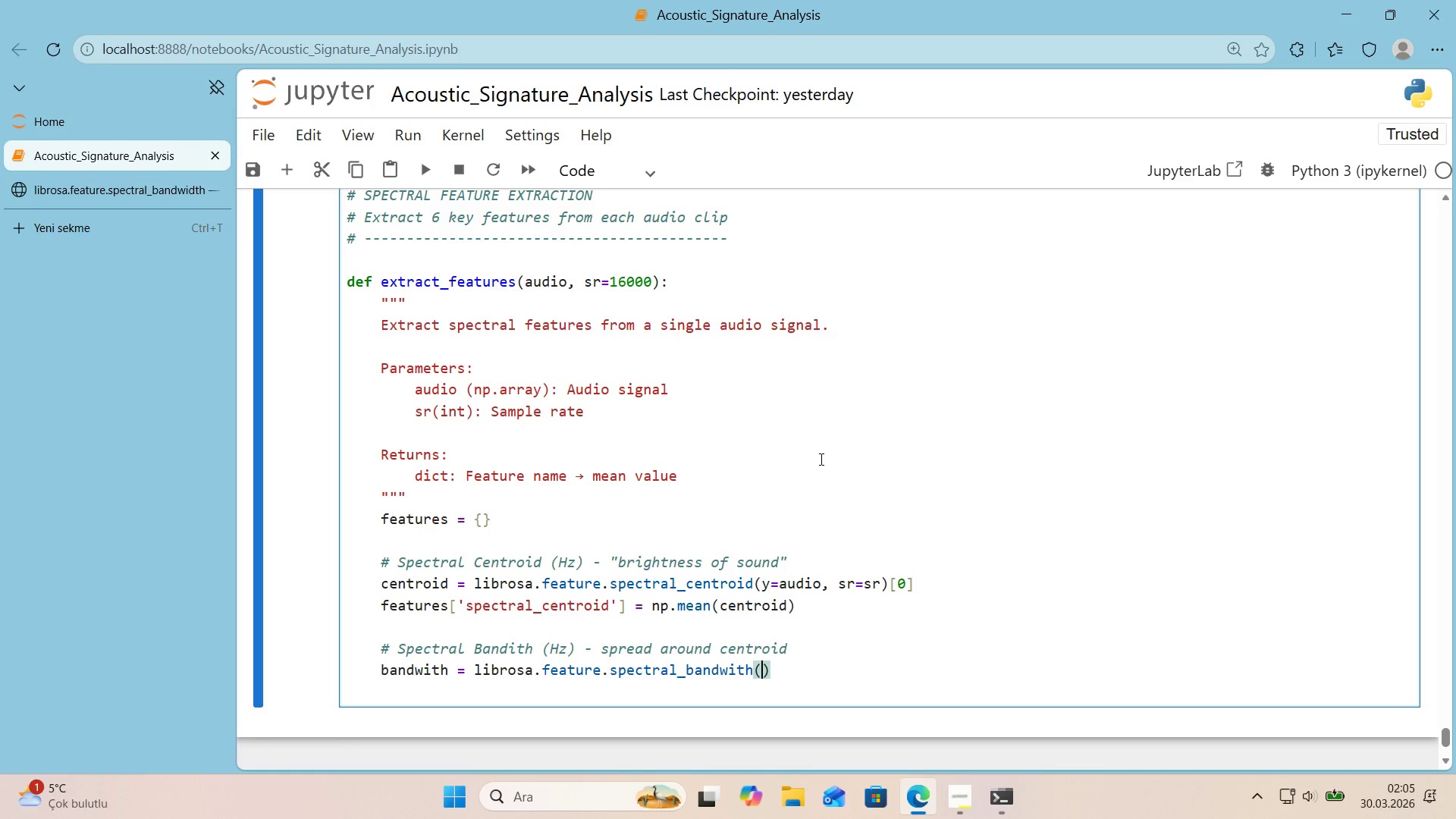 
 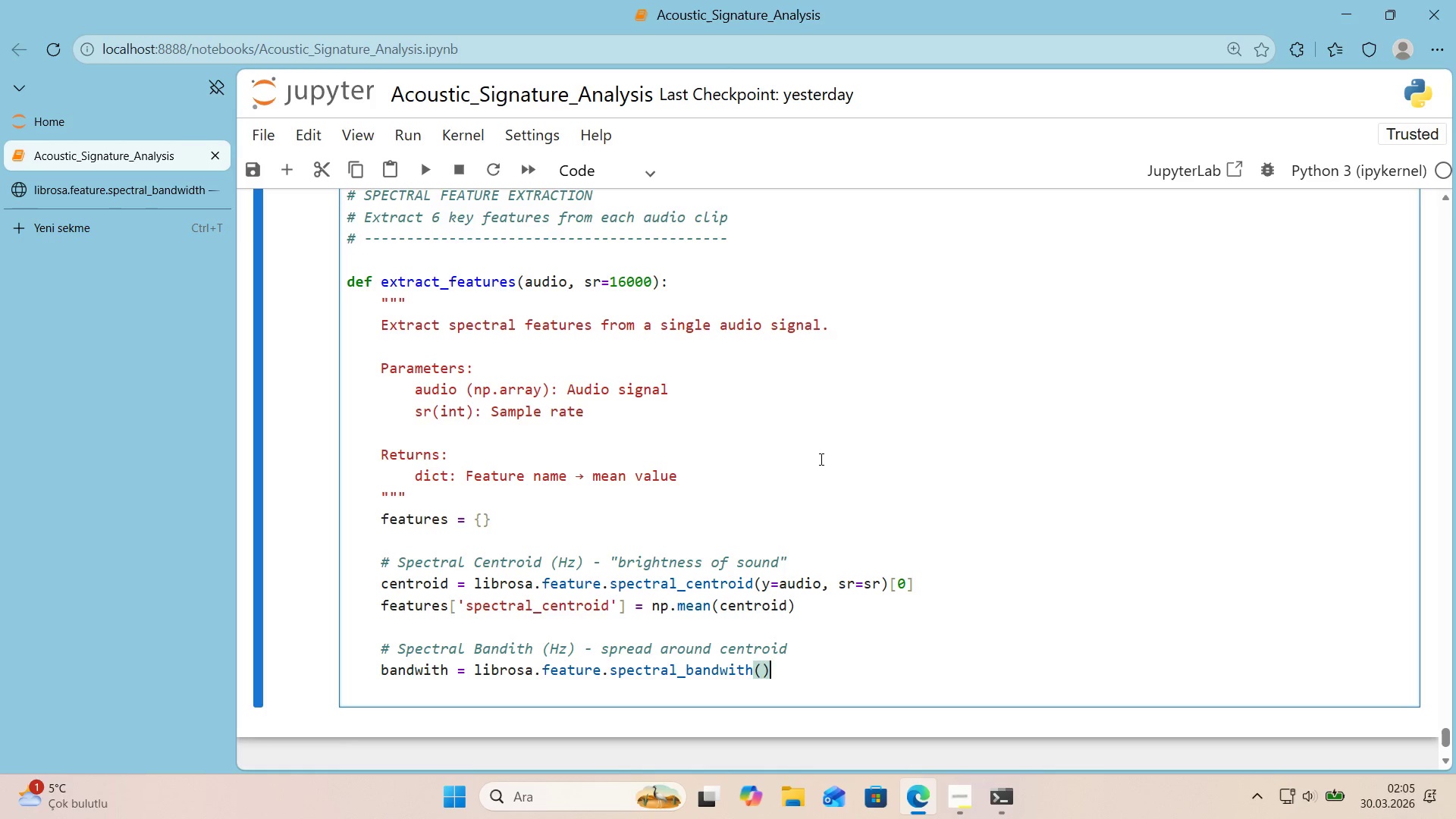 
key(ArrowLeft)
 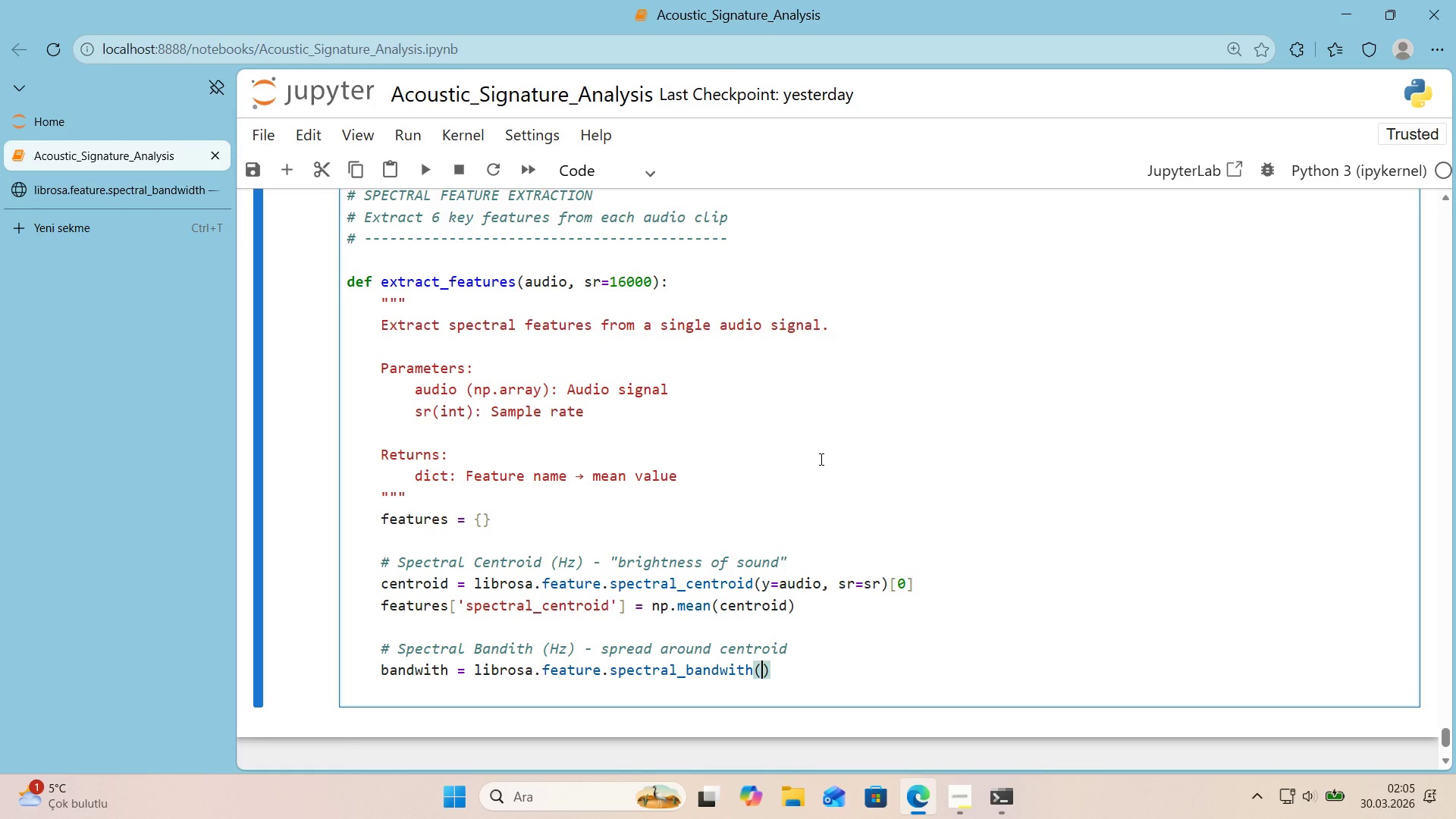 
type(y)aud'o, sr)sr)
 